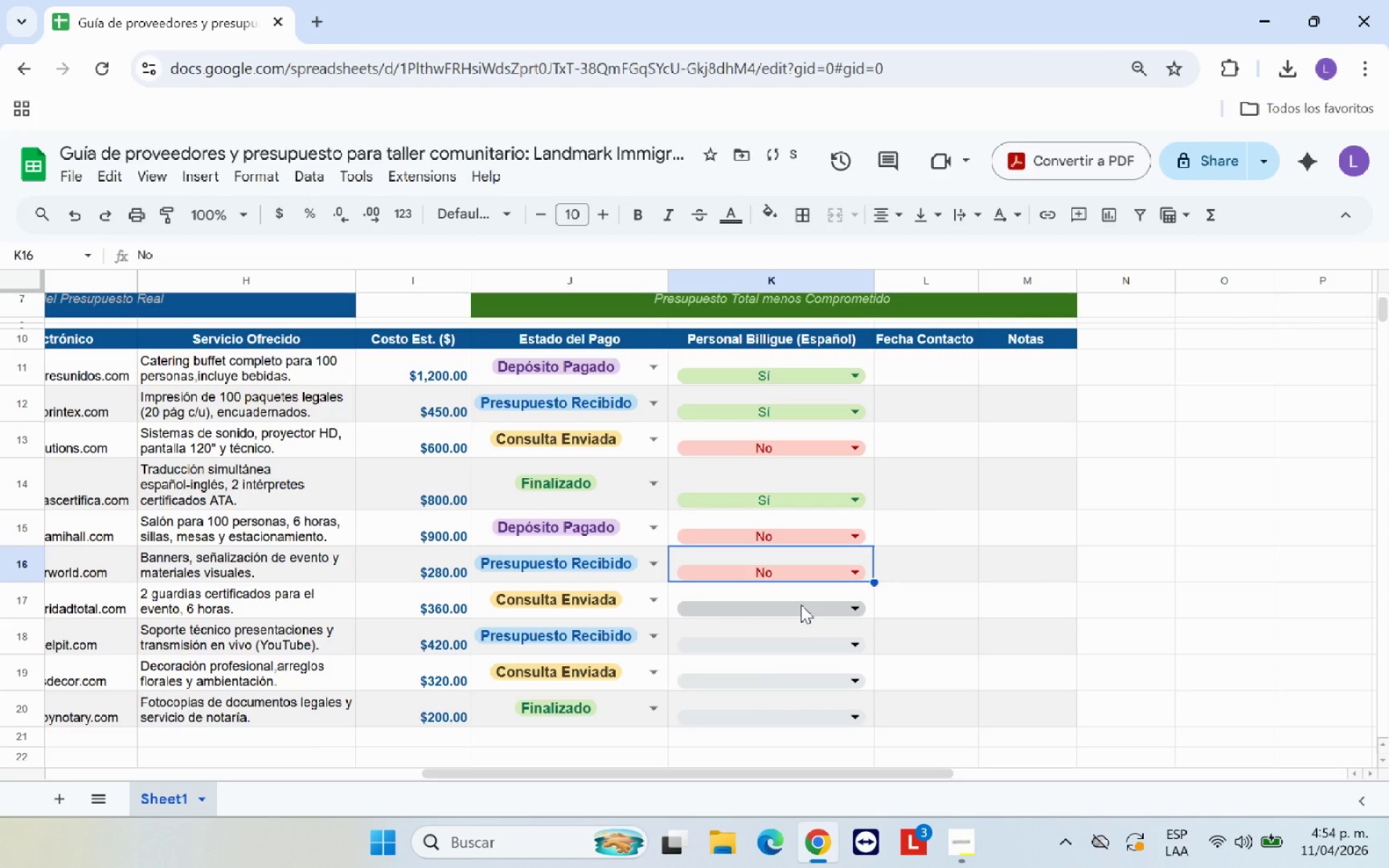 
left_click([798, 608])
 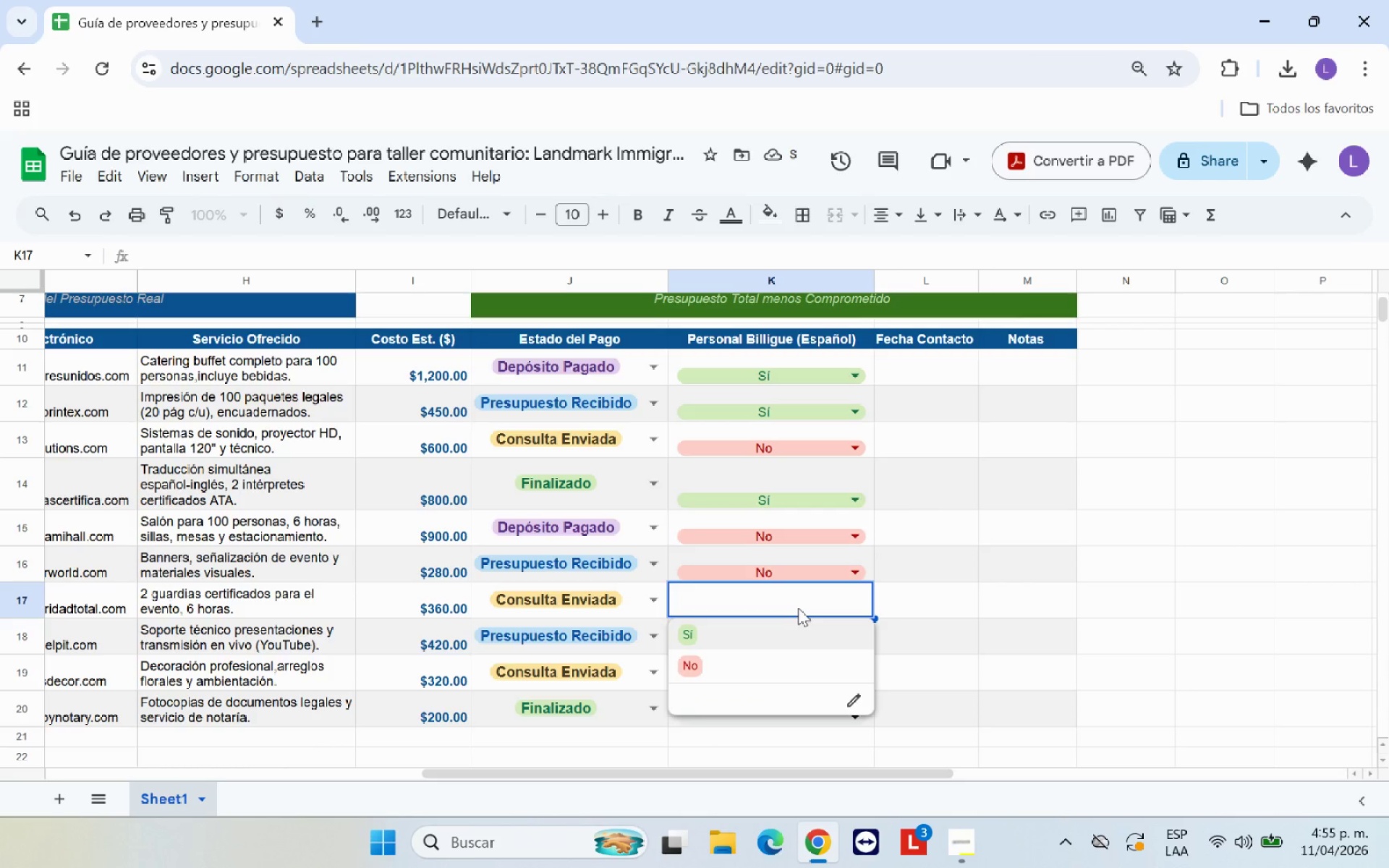 
left_click([773, 635])
 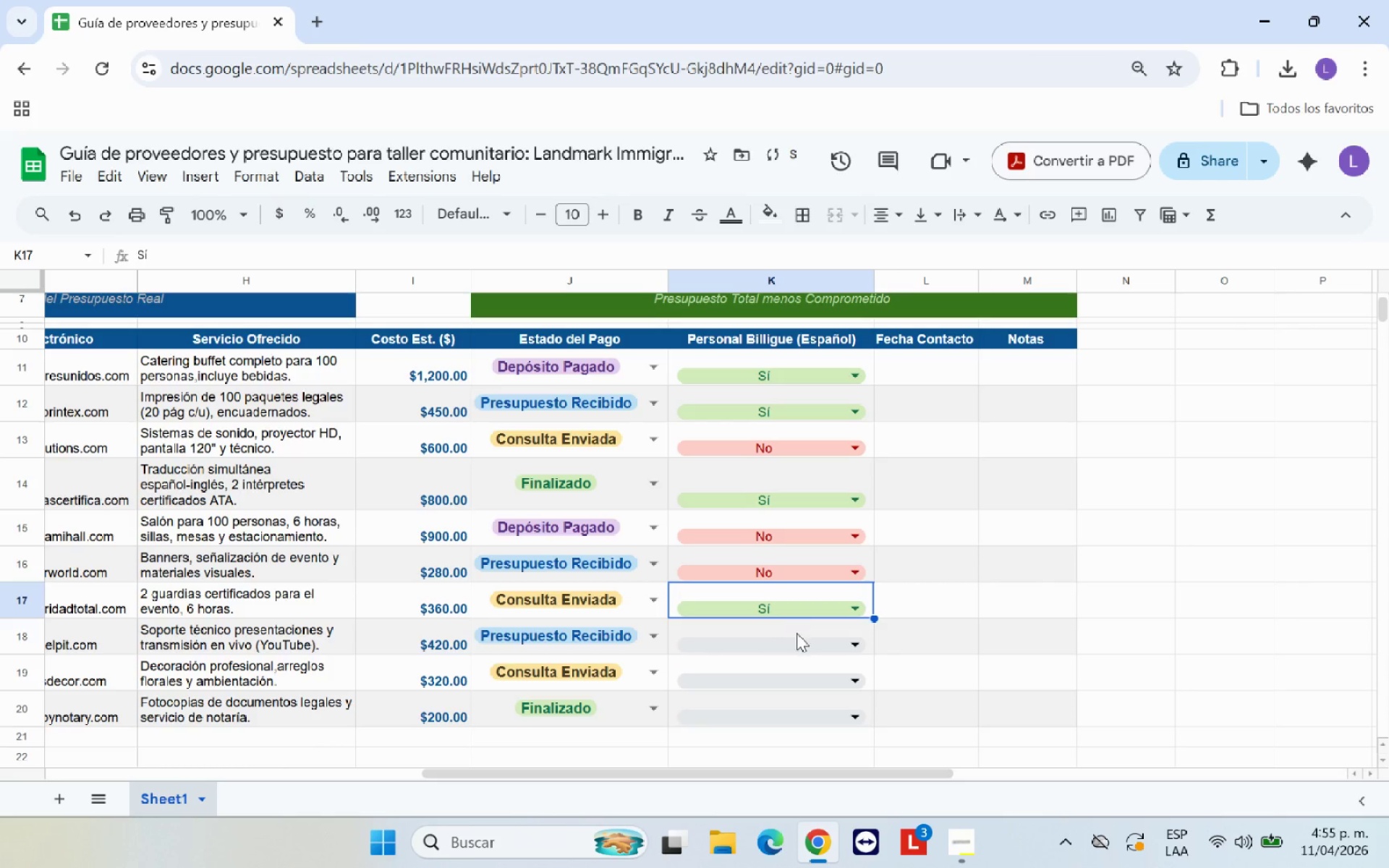 
left_click([796, 634])
 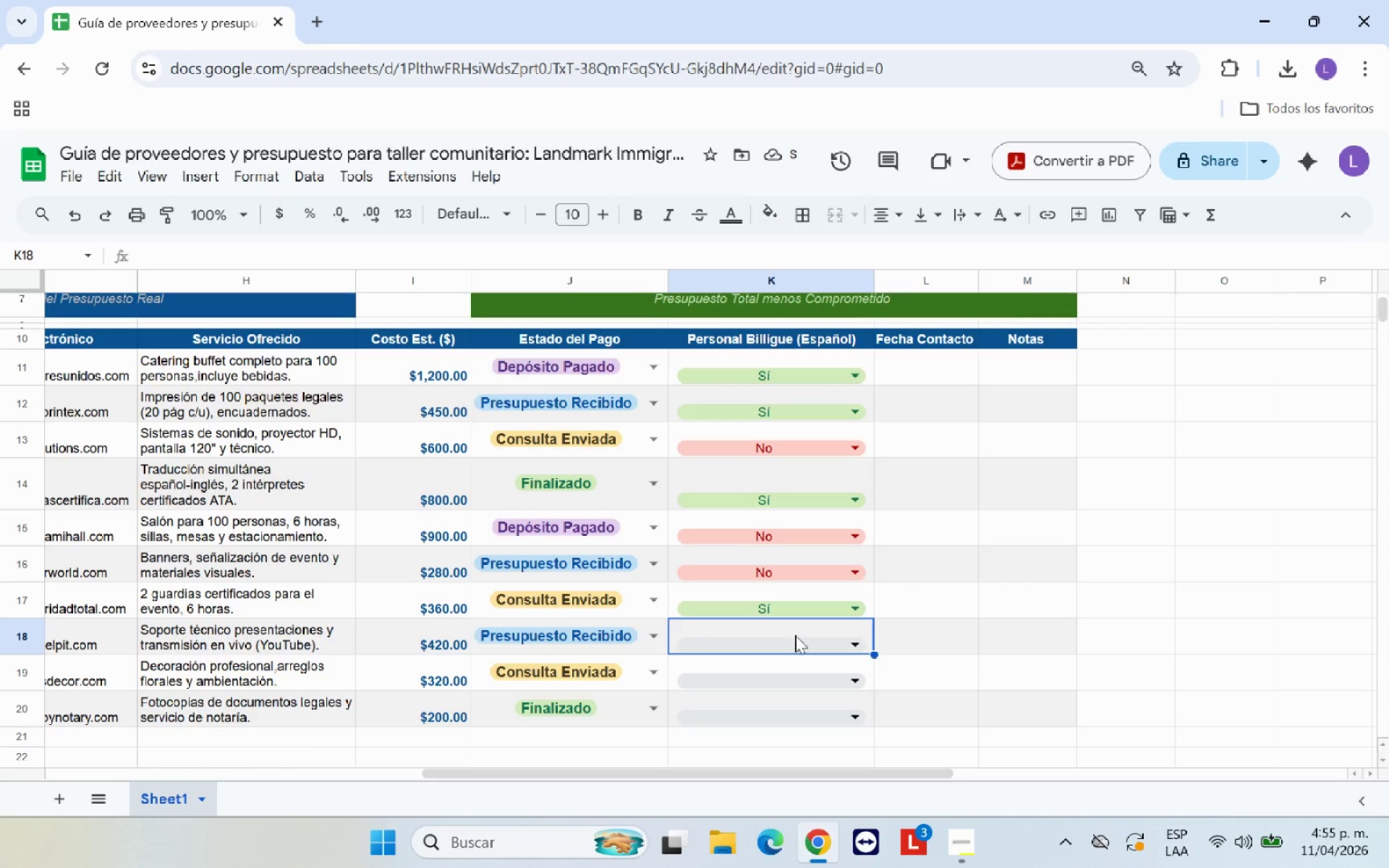 
left_click([792, 644])
 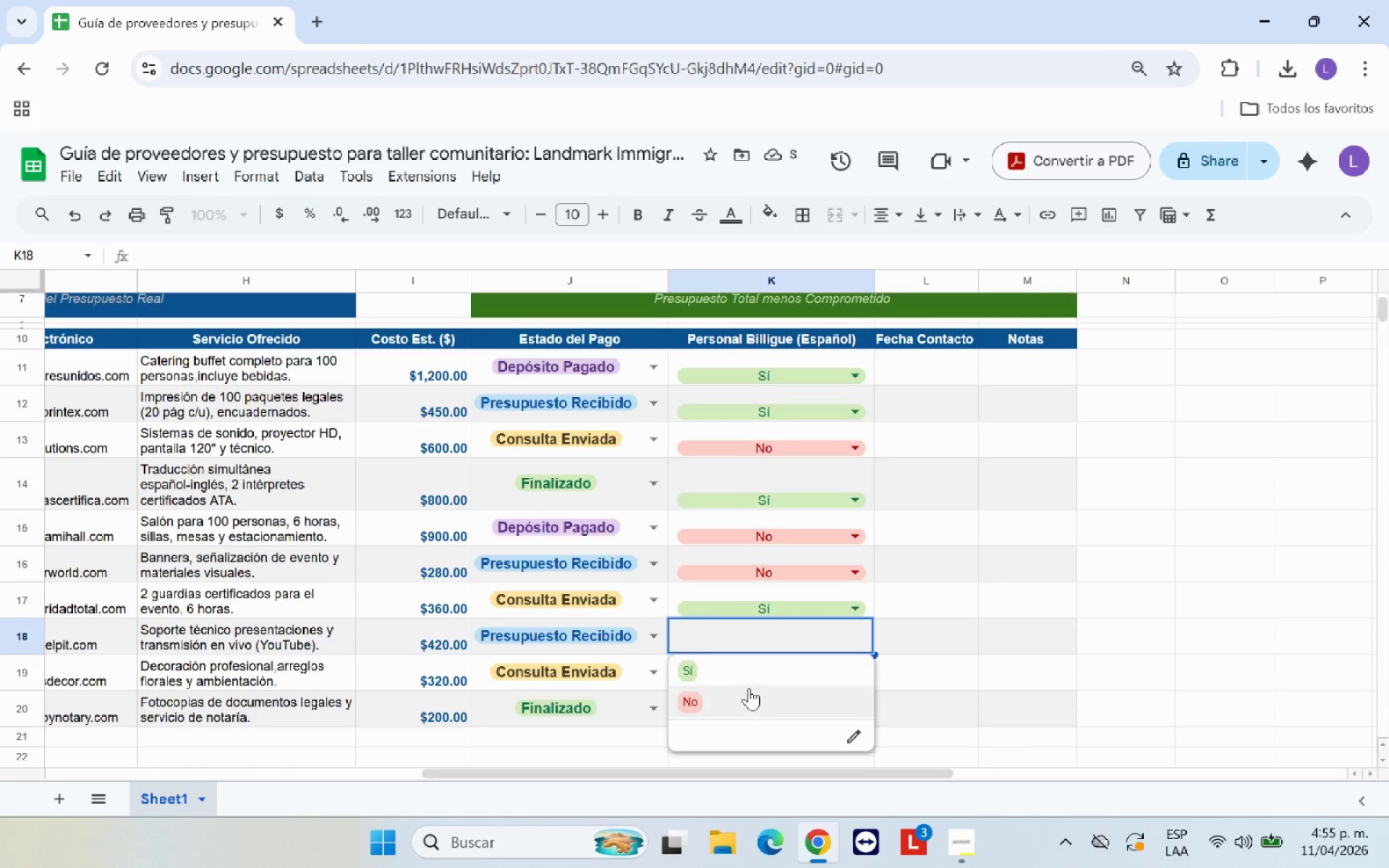 
left_click([739, 699])
 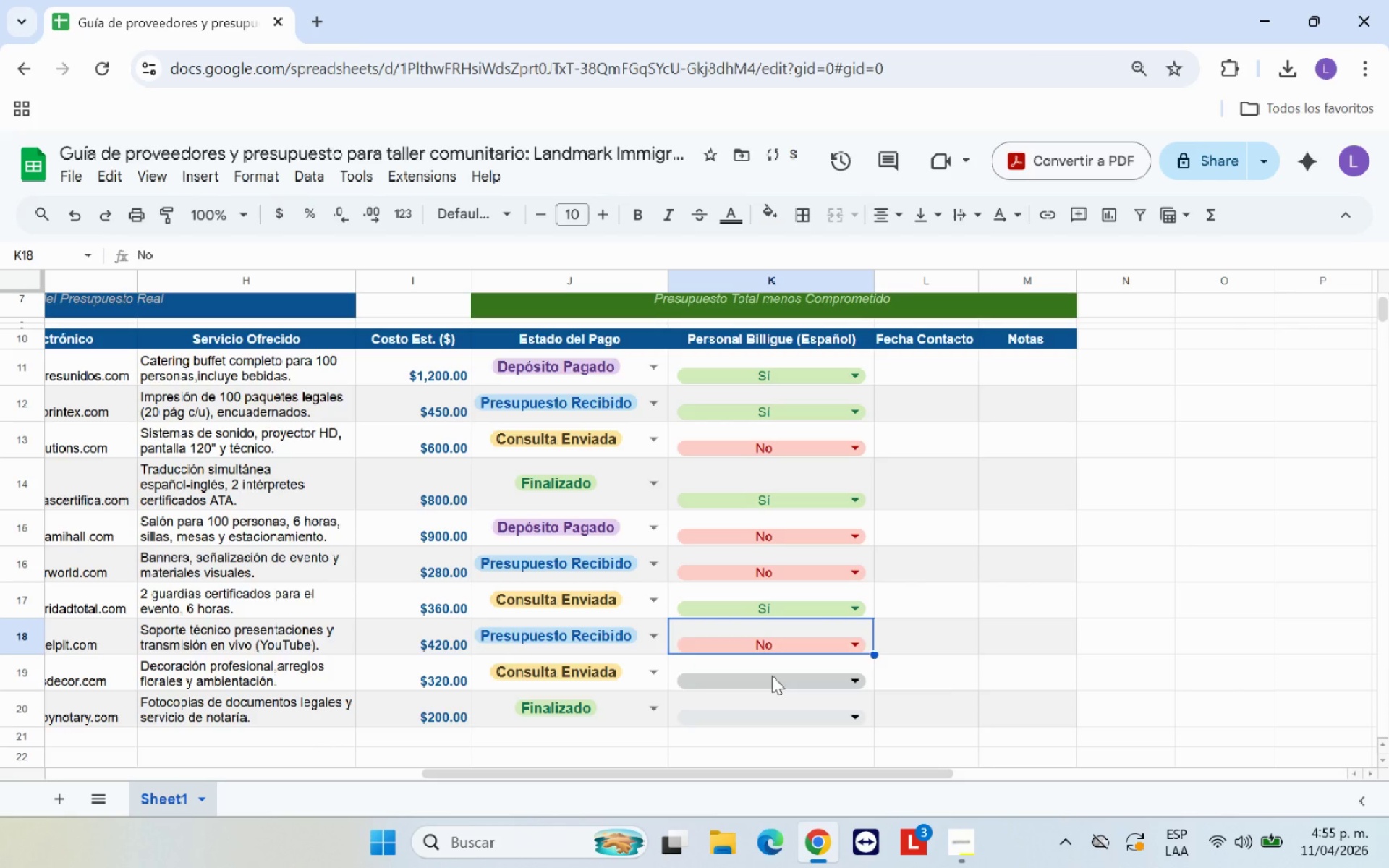 
left_click([772, 676])
 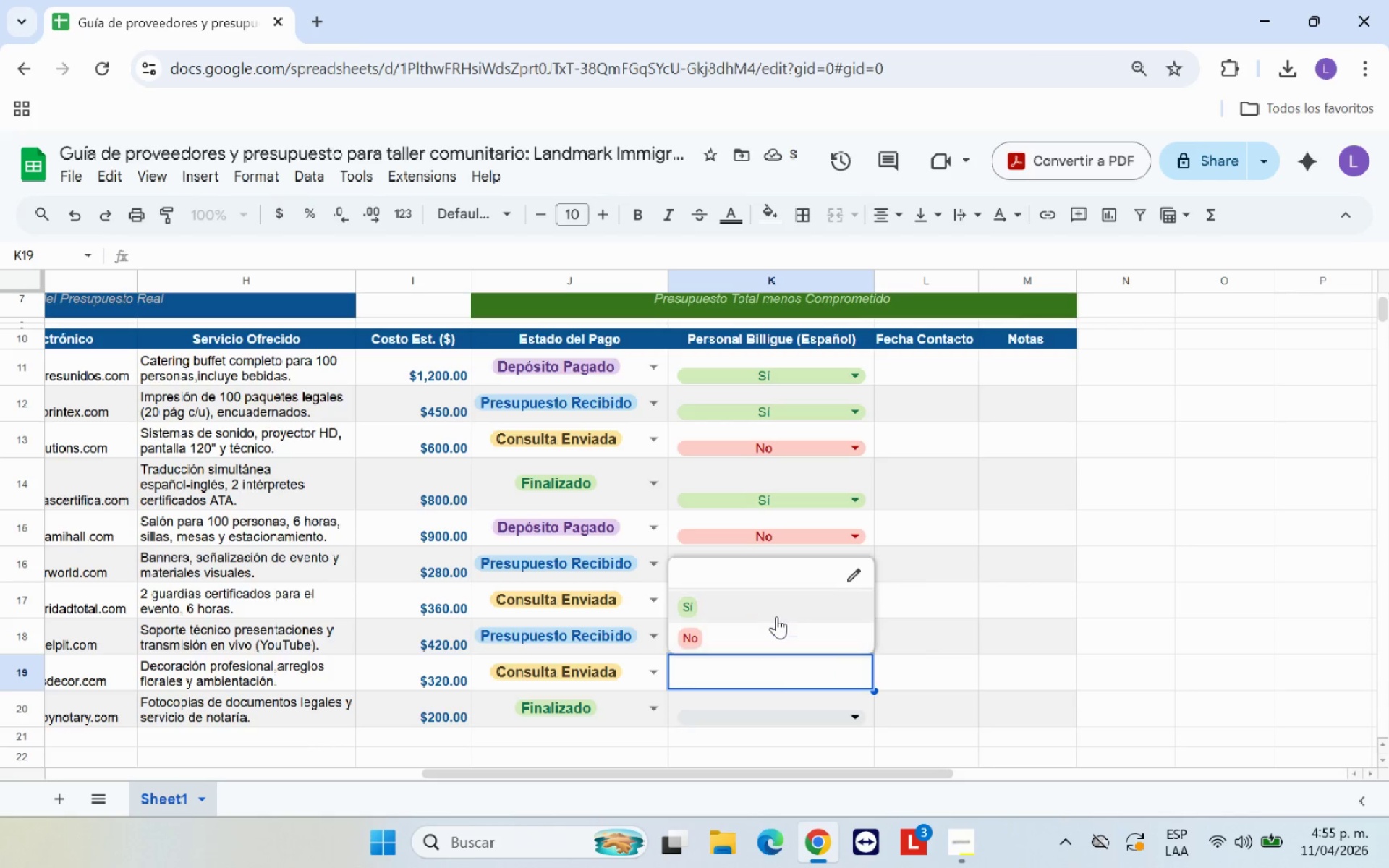 
left_click([776, 604])
 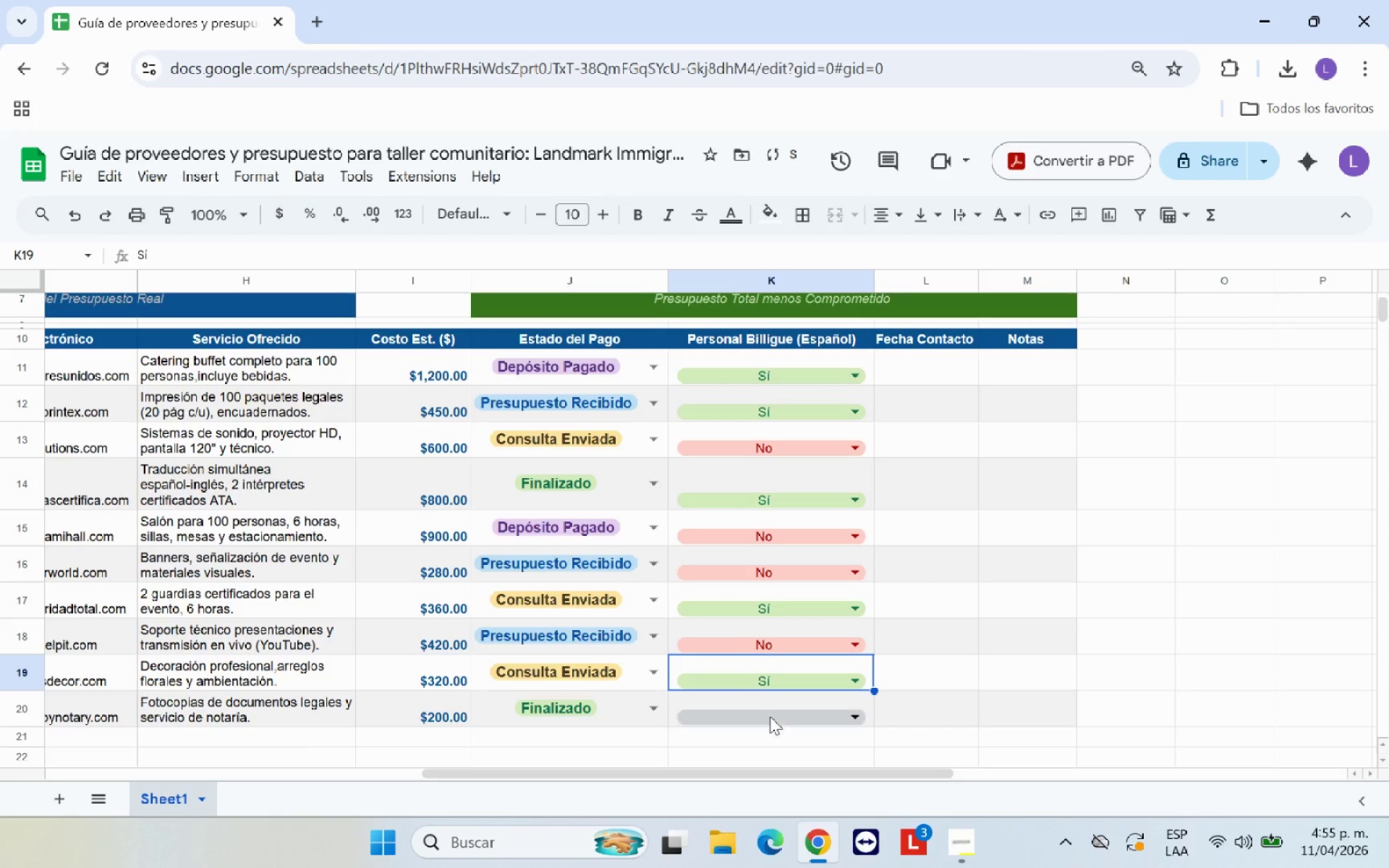 
left_click([770, 716])
 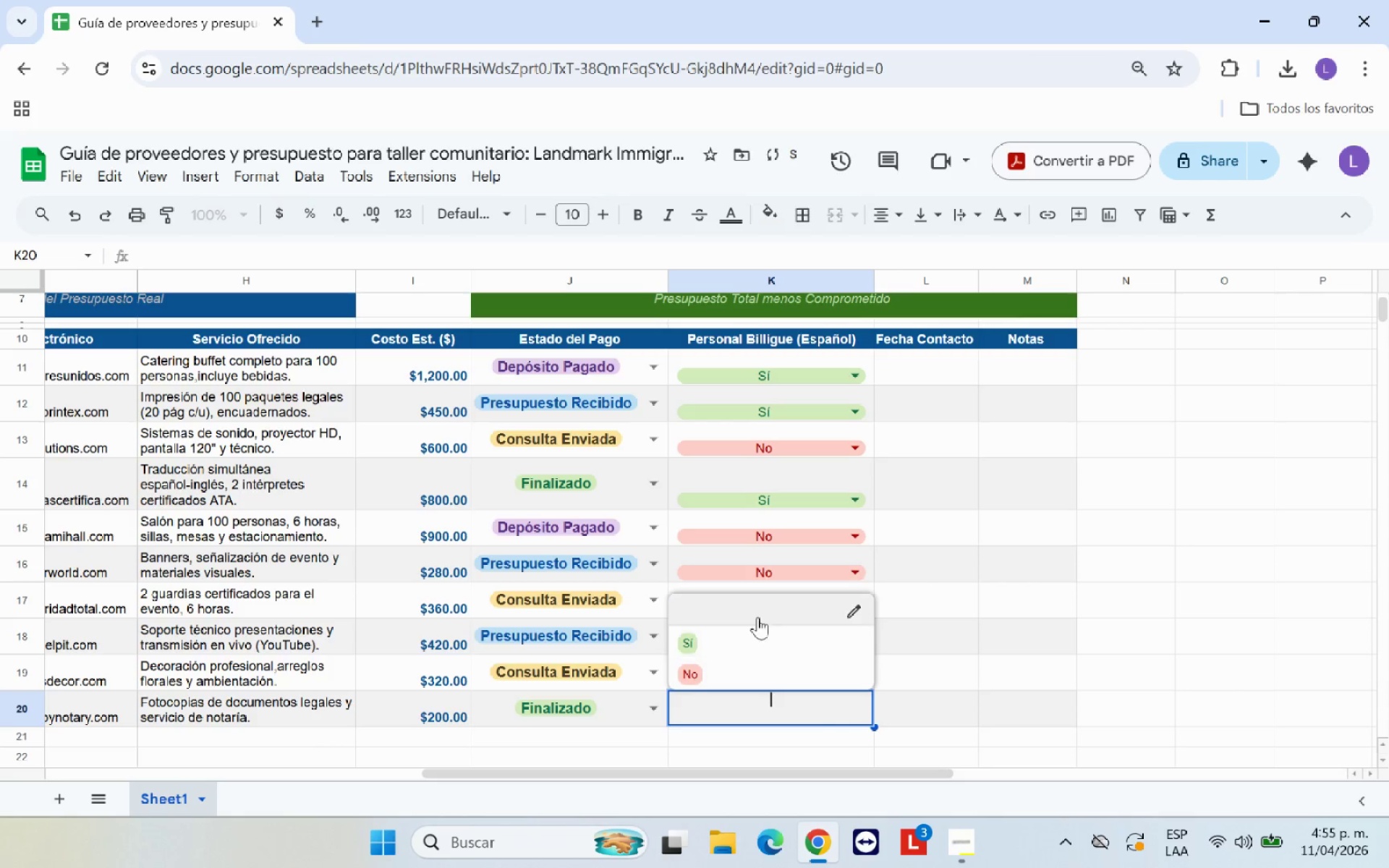 
left_click([755, 642])
 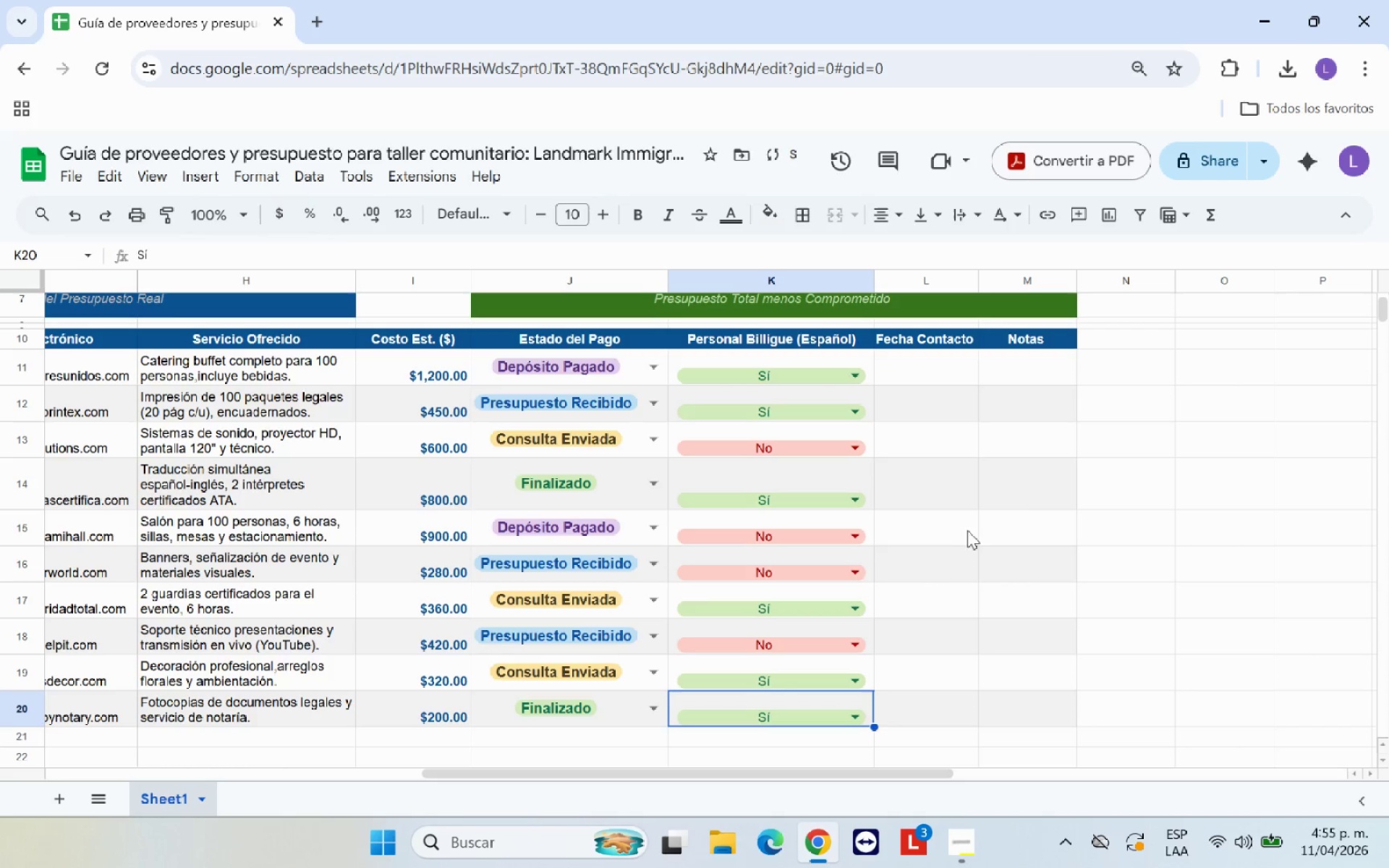 
scroll: coordinate [970, 515], scroll_direction: up, amount: 1.0
 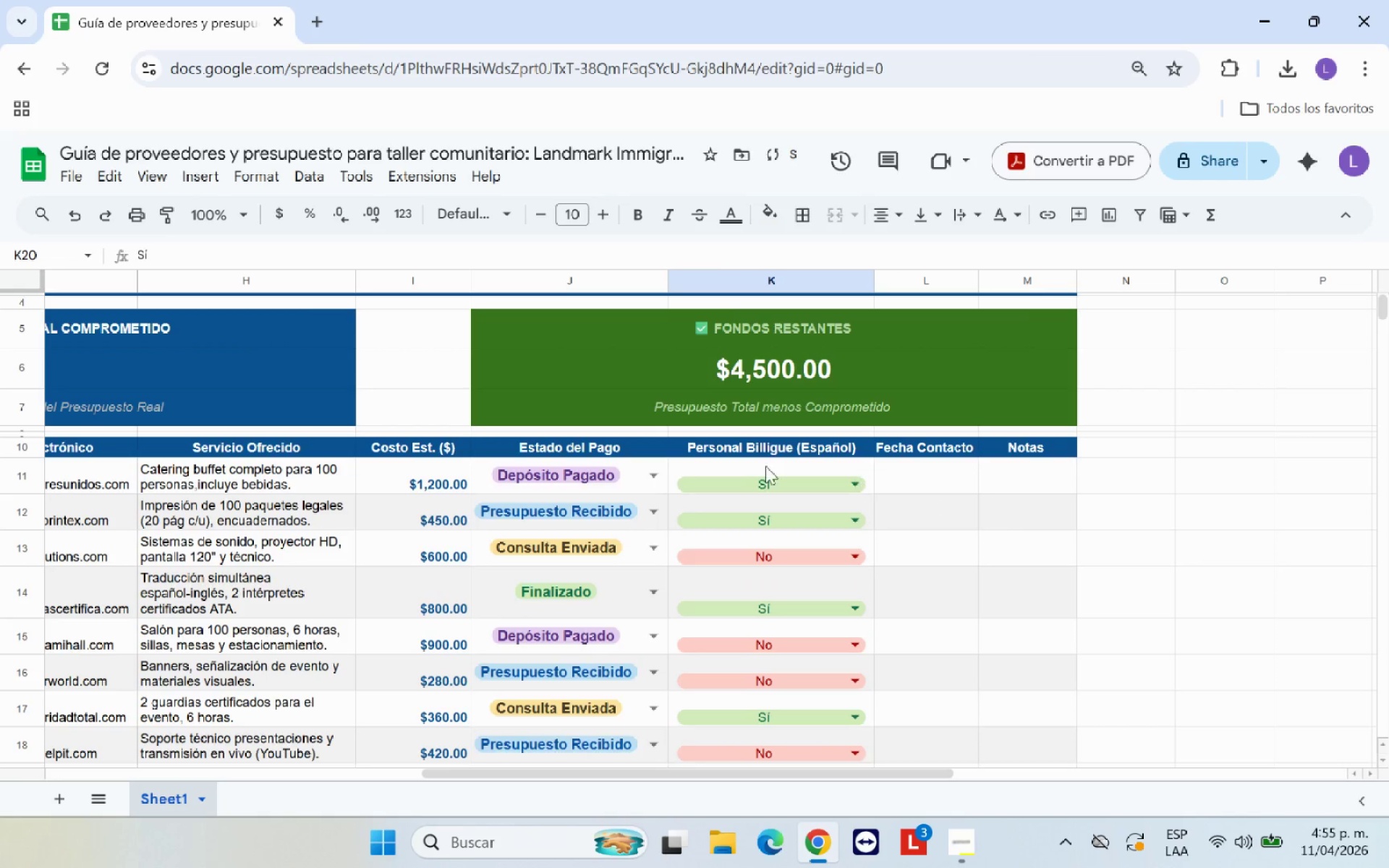 
scroll: coordinate [757, 464], scroll_direction: down, amount: 1.0
 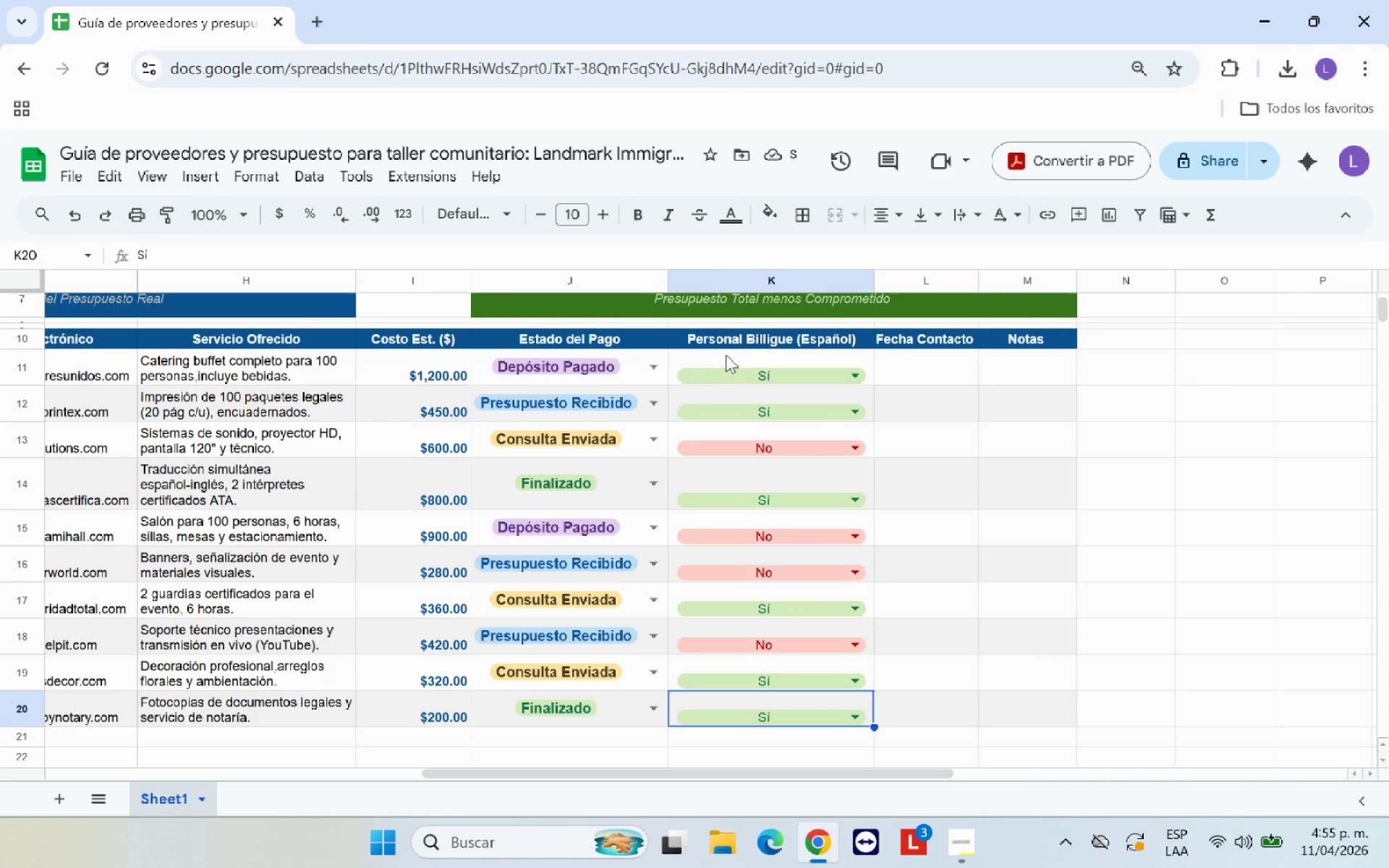 
left_click_drag(start_coordinate=[726, 354], to_coordinate=[792, 713])
 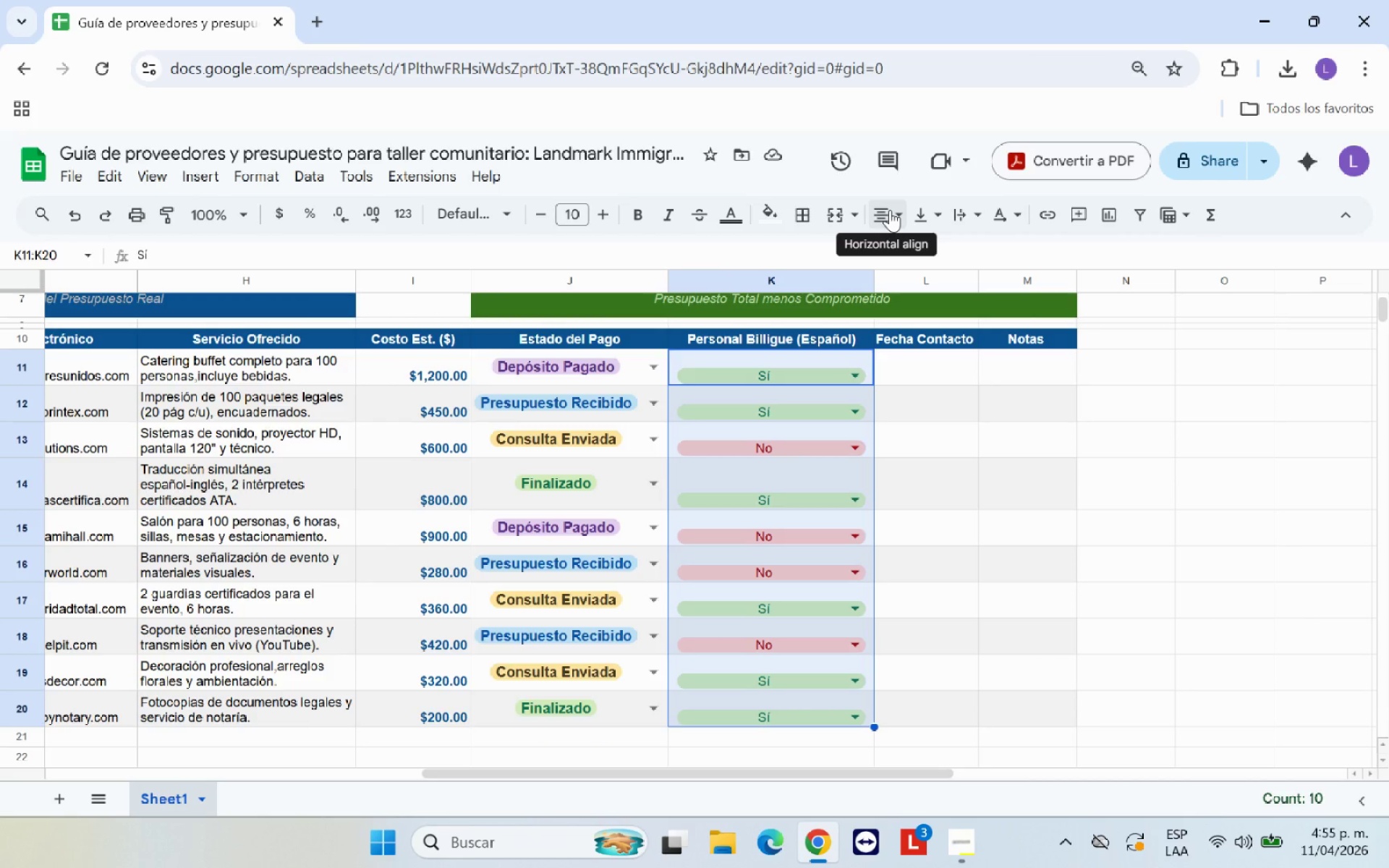 
left_click([914, 213])
 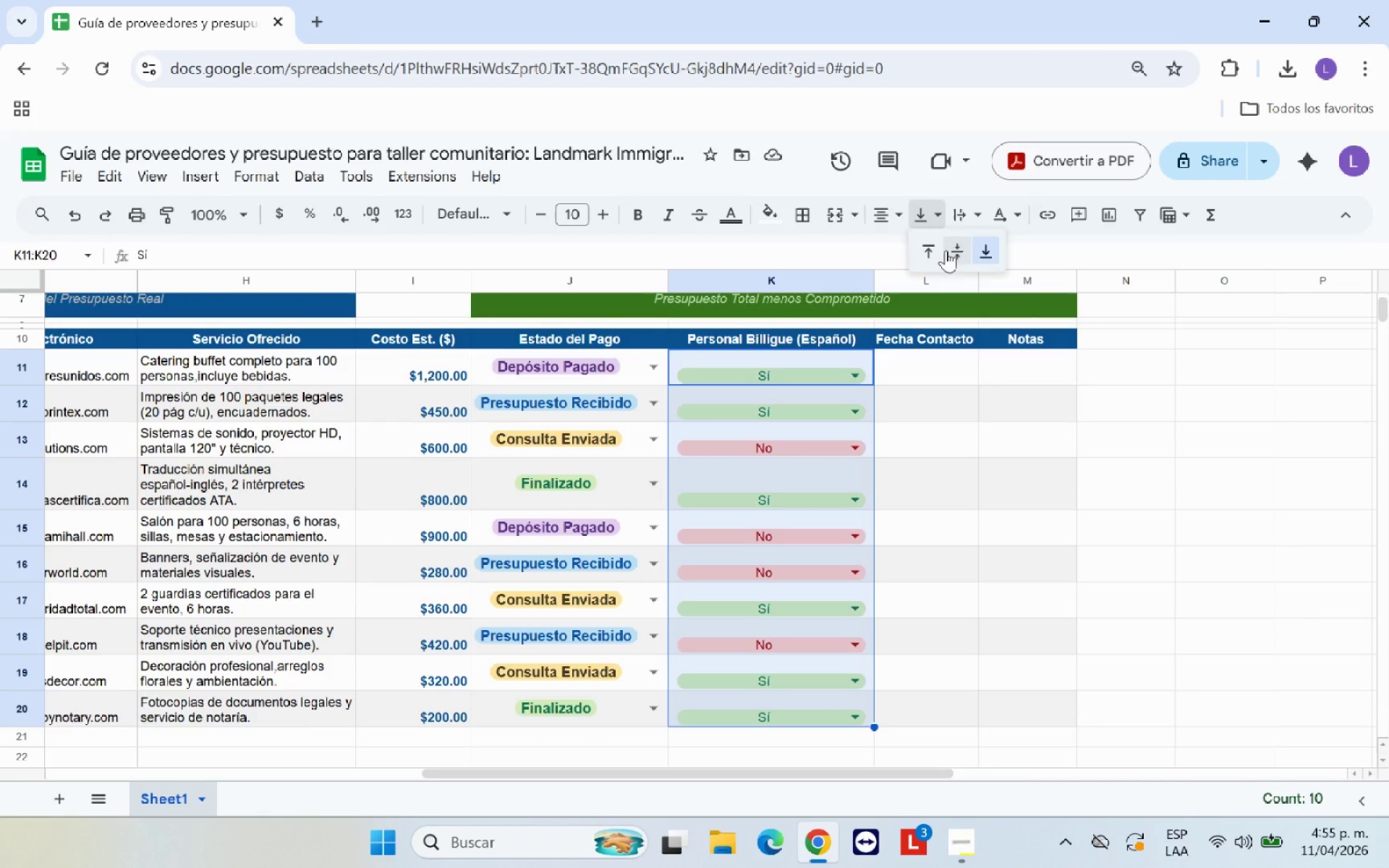 
left_click([962, 248])
 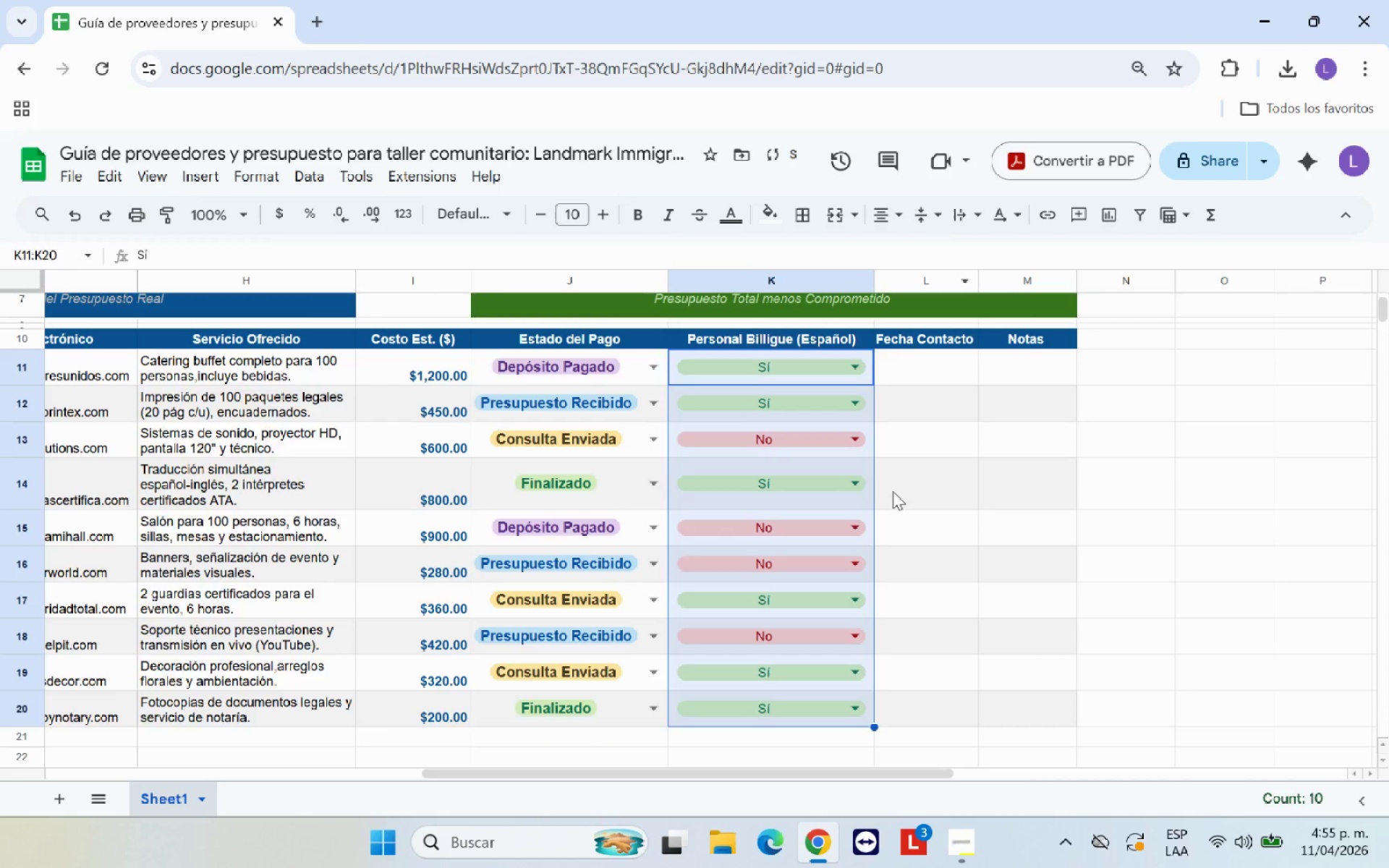 
left_click([893, 494])
 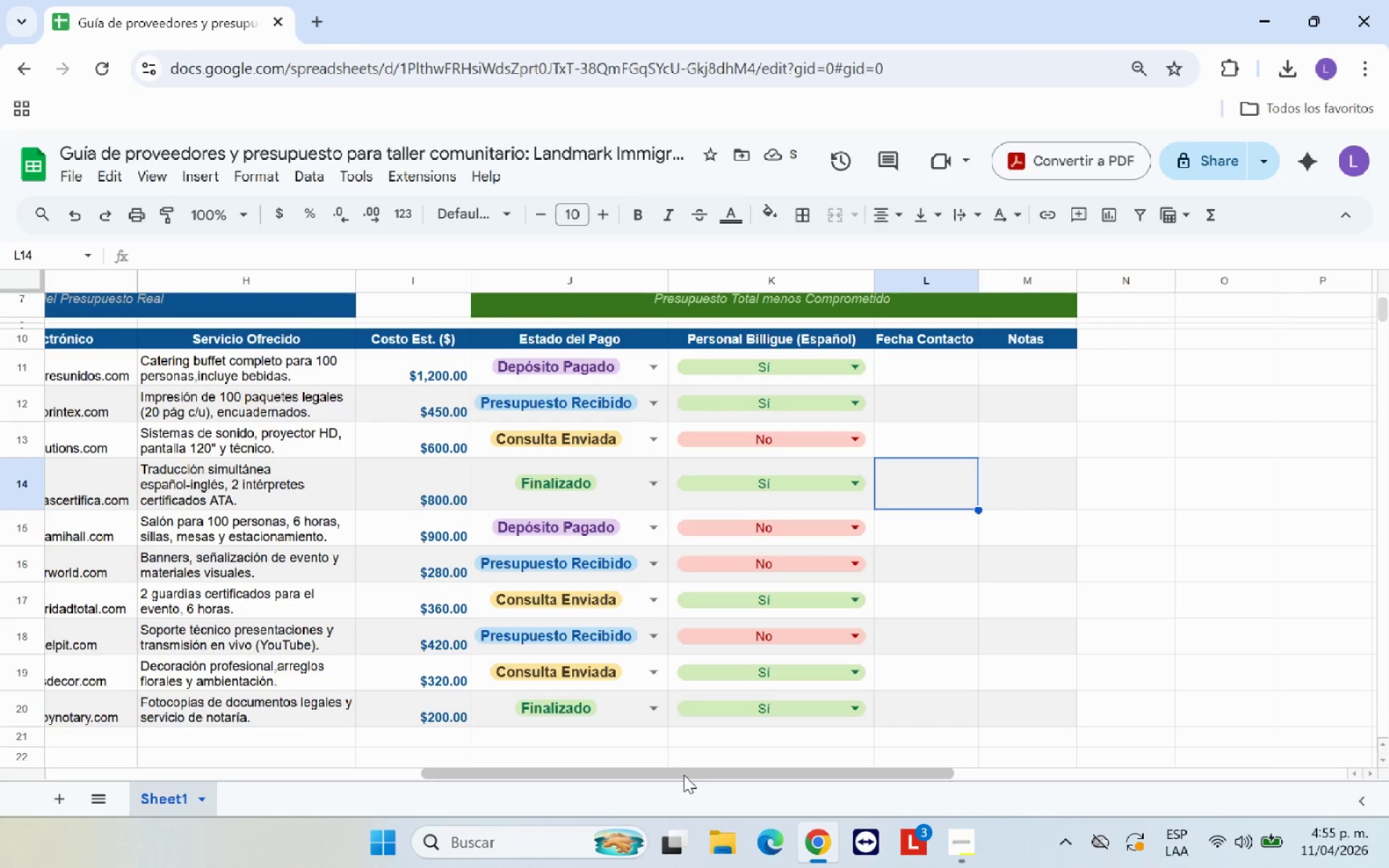 
left_click_drag(start_coordinate=[684, 775], to_coordinate=[810, 766])
 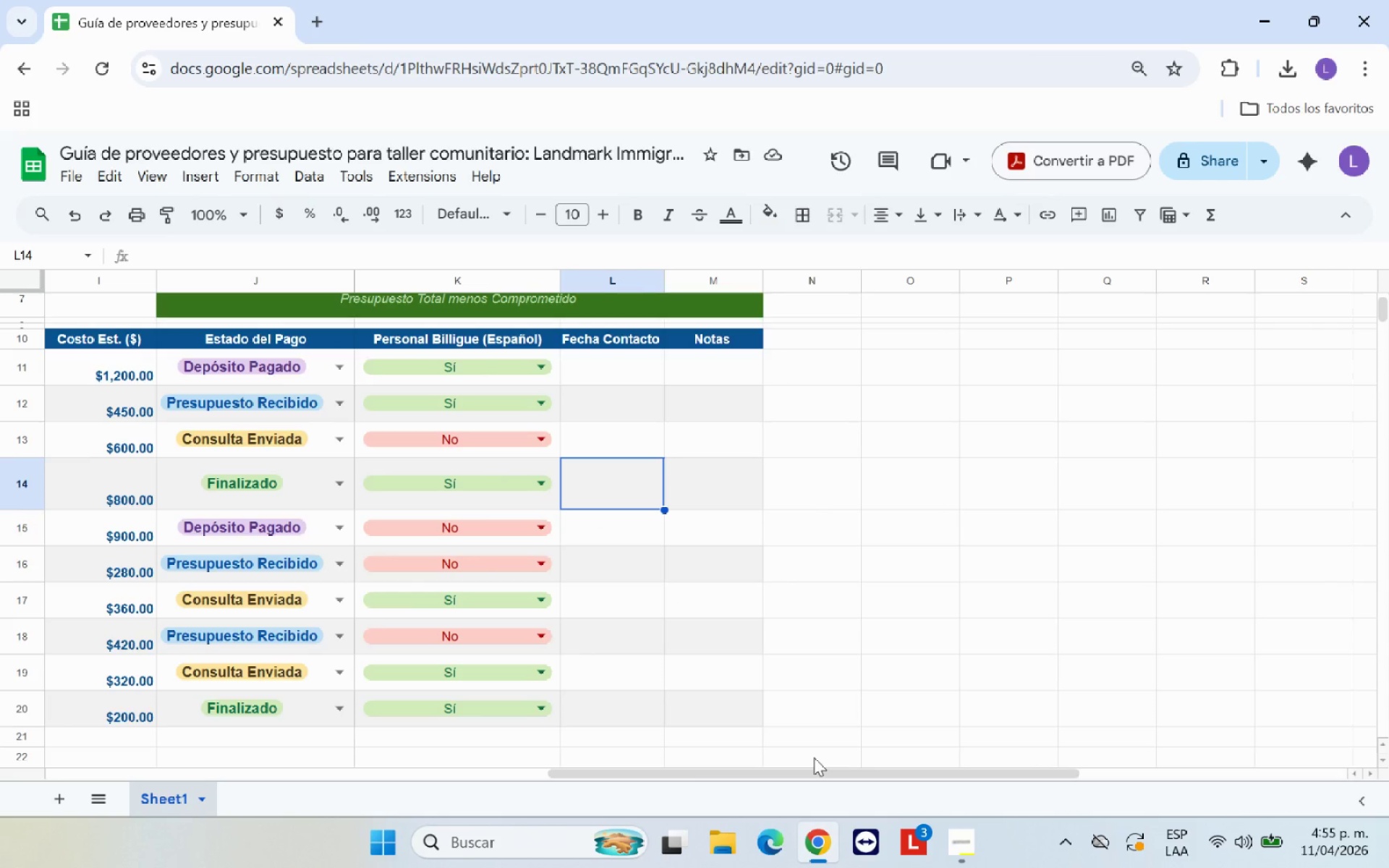 
left_click([604, 356])
 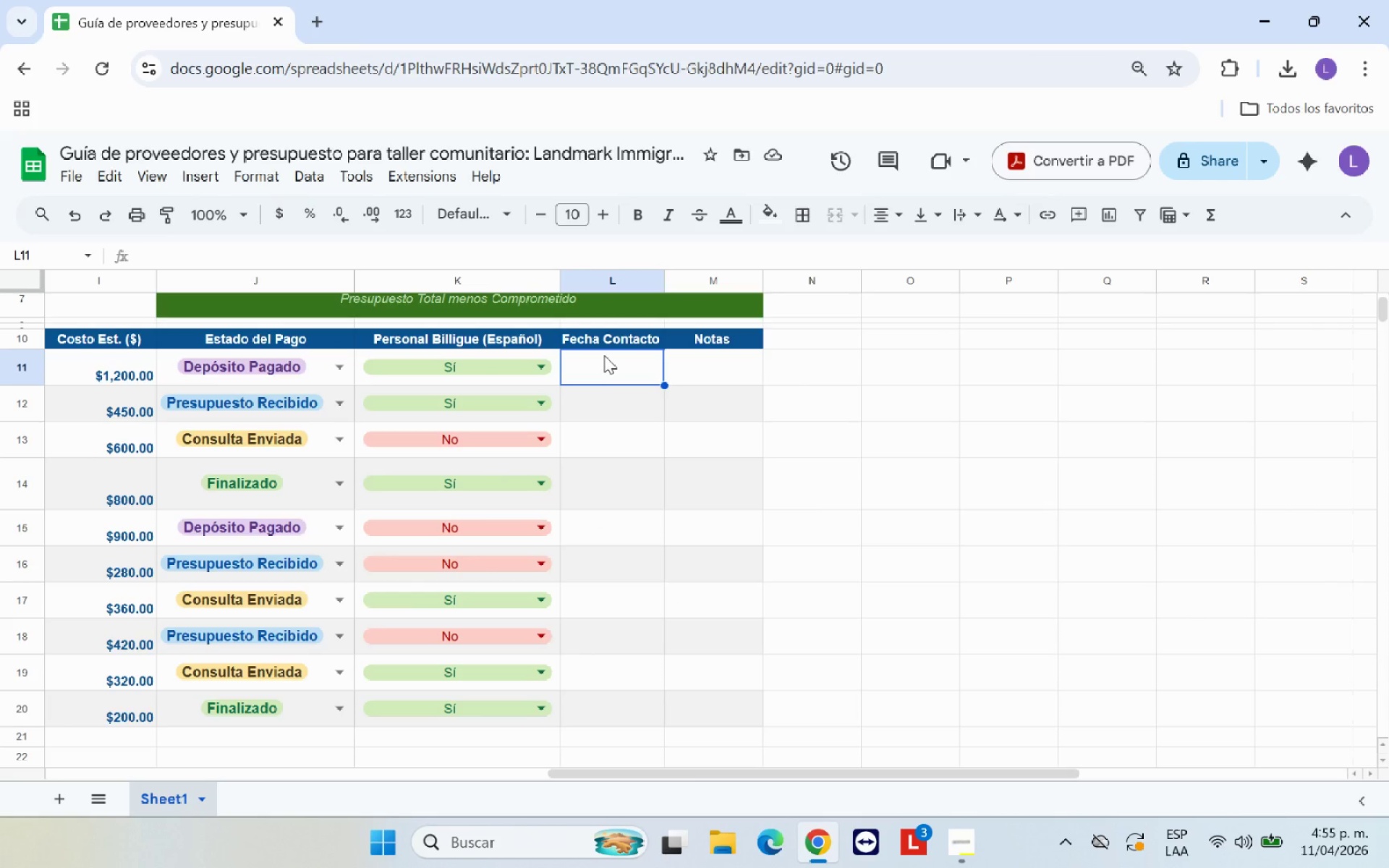 
wait(5.77)
 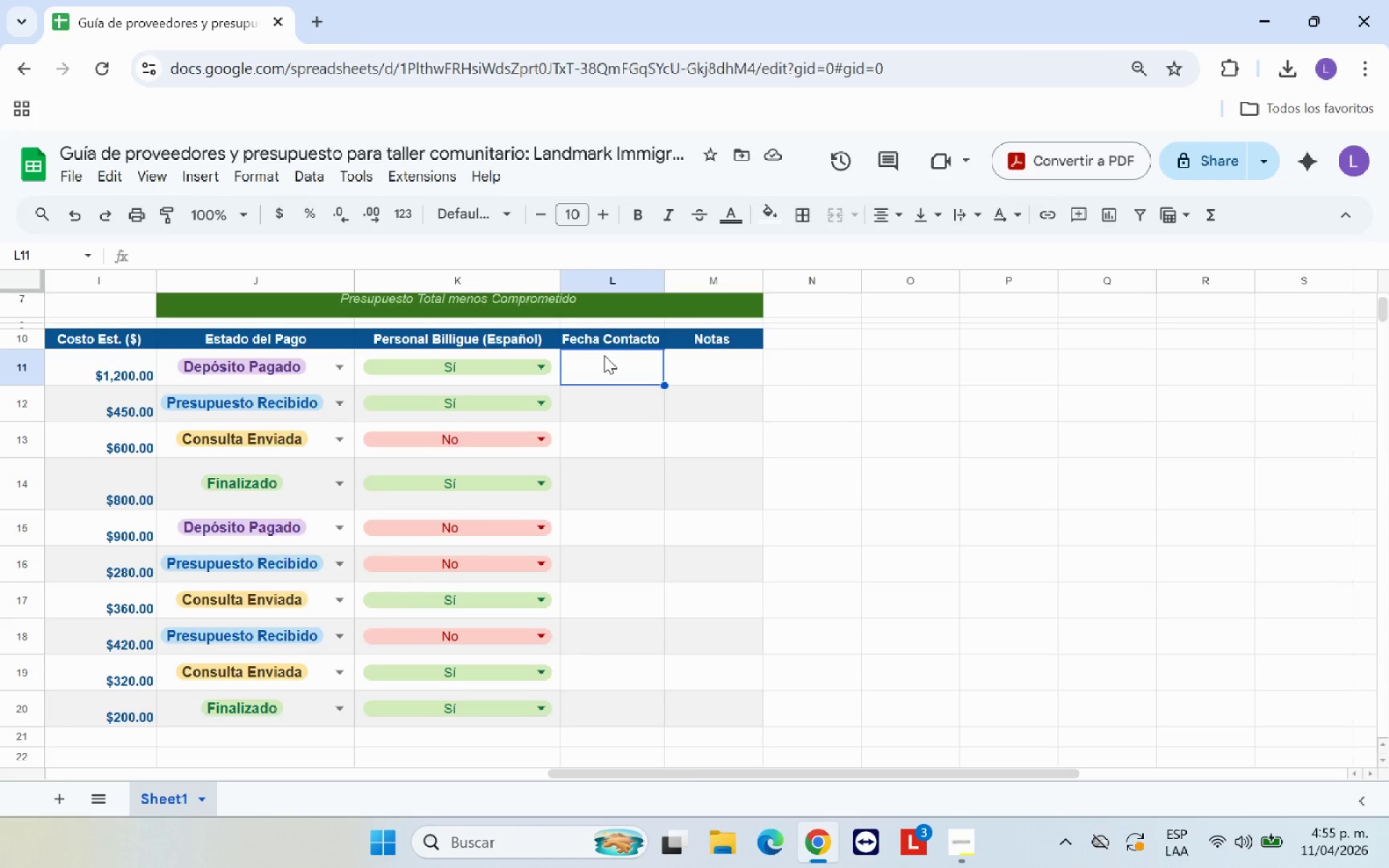 
type(2050)
key(Backspace)
key(Backspace)
type(25-01-10)
 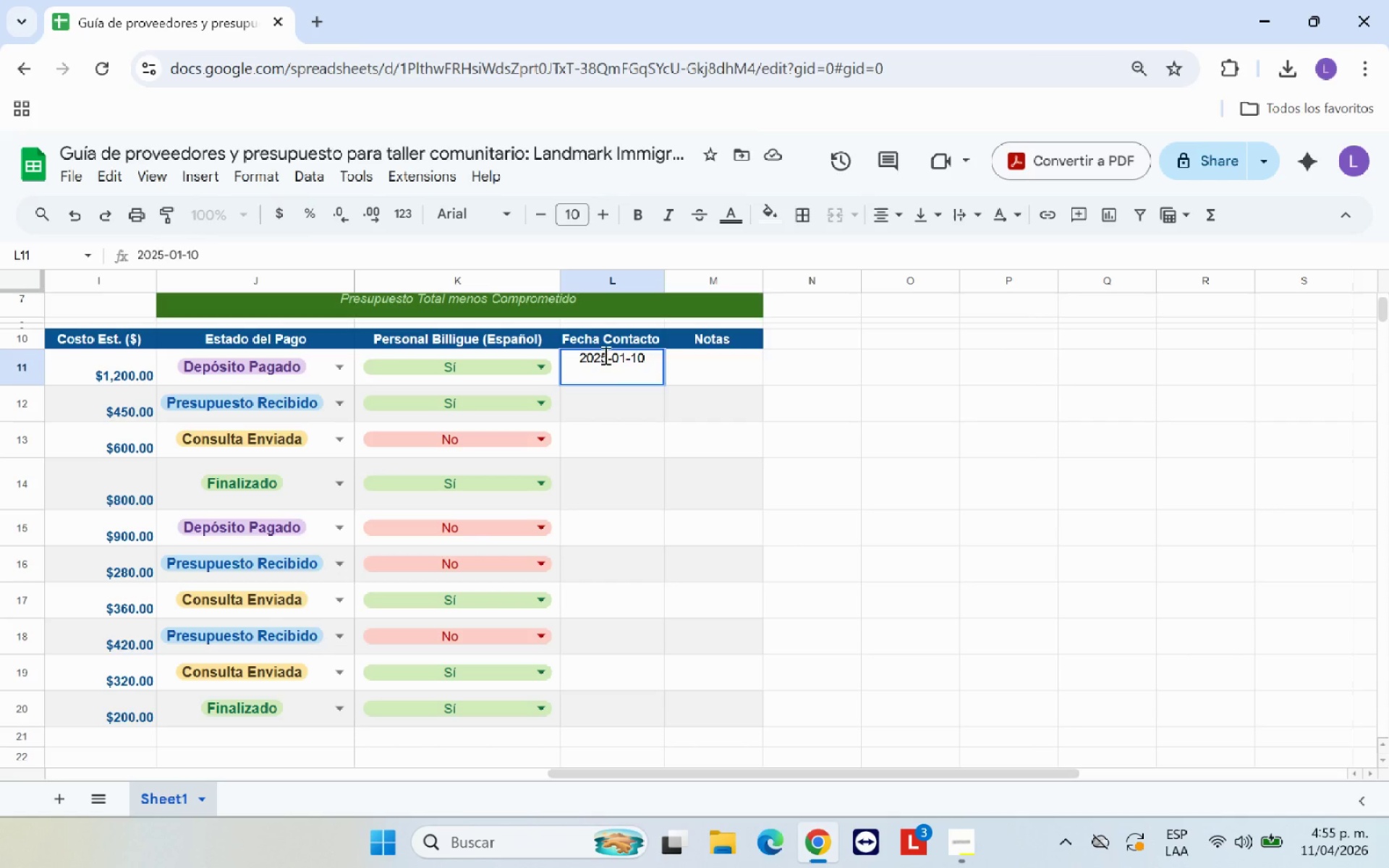 
key(Enter)
 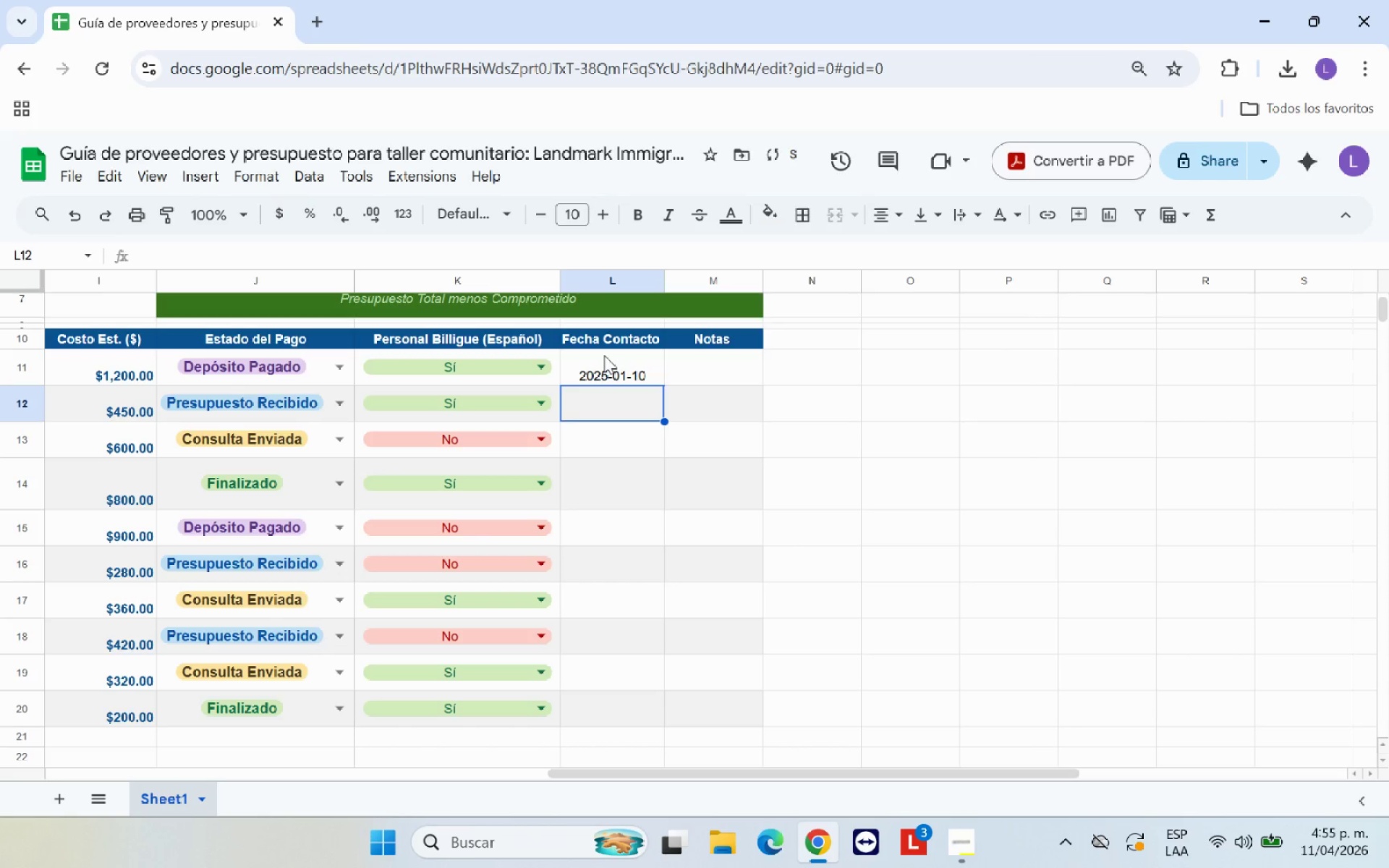 
left_click([606, 355])
 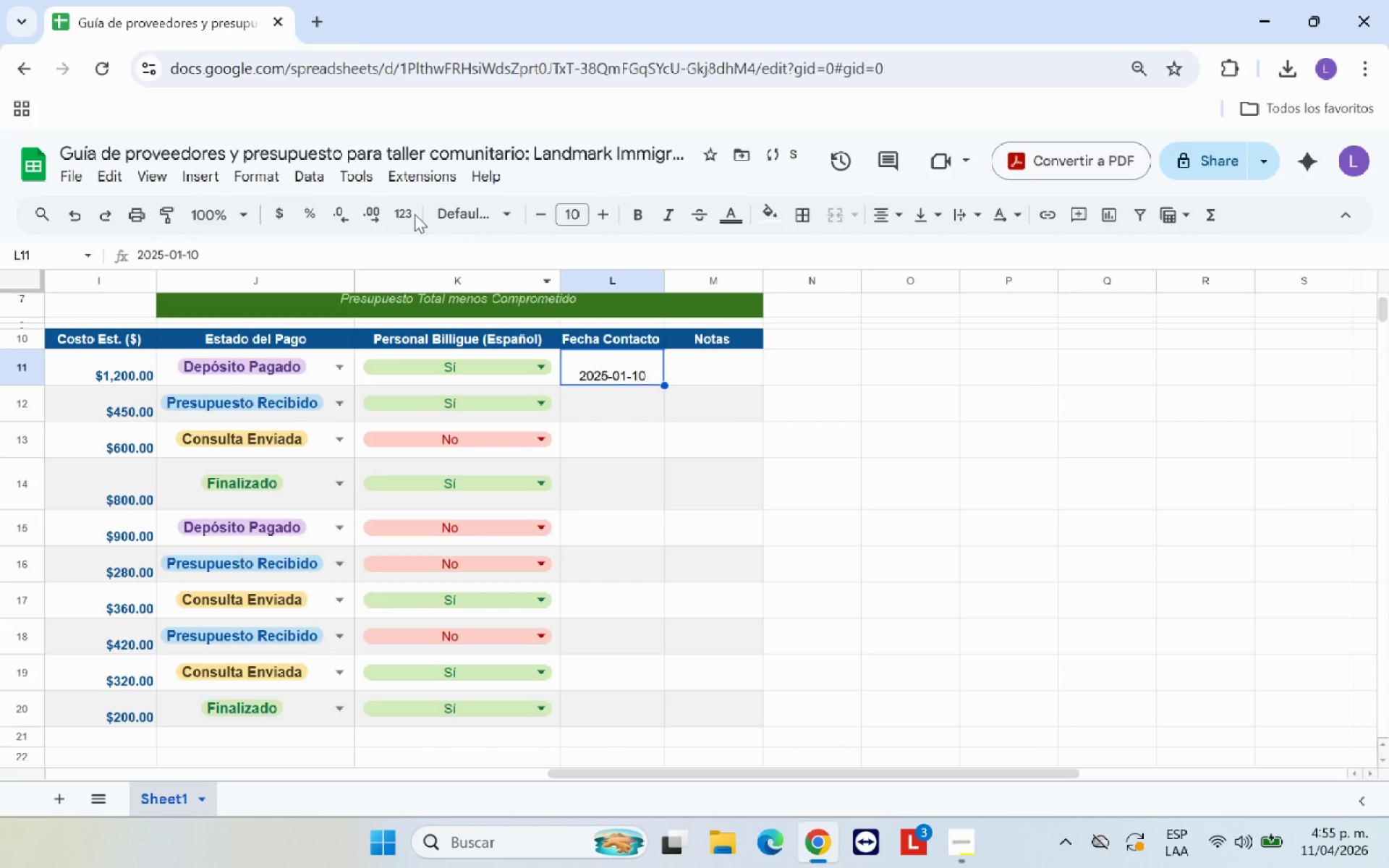 
left_click([411, 211])
 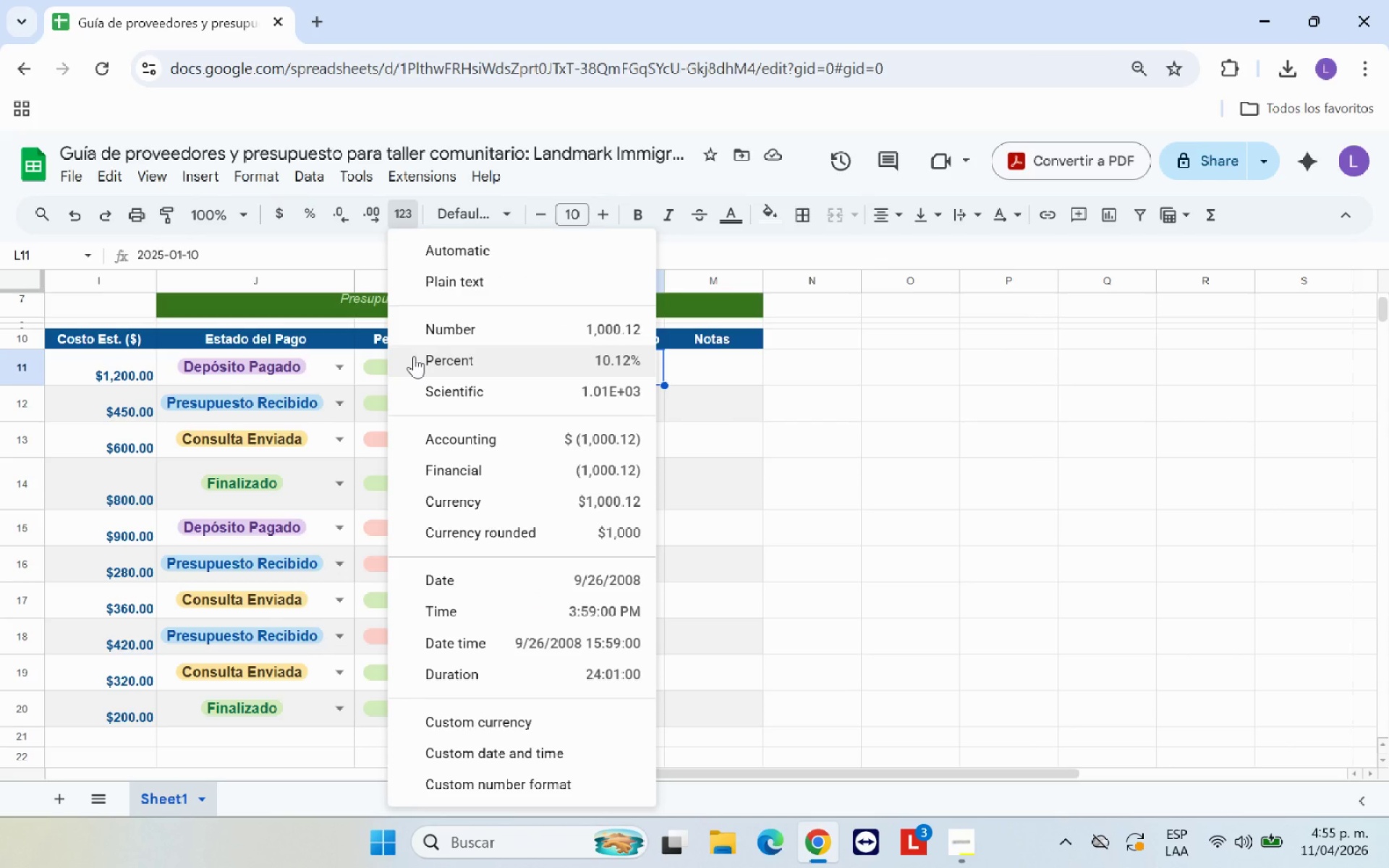 
wait(6.38)
 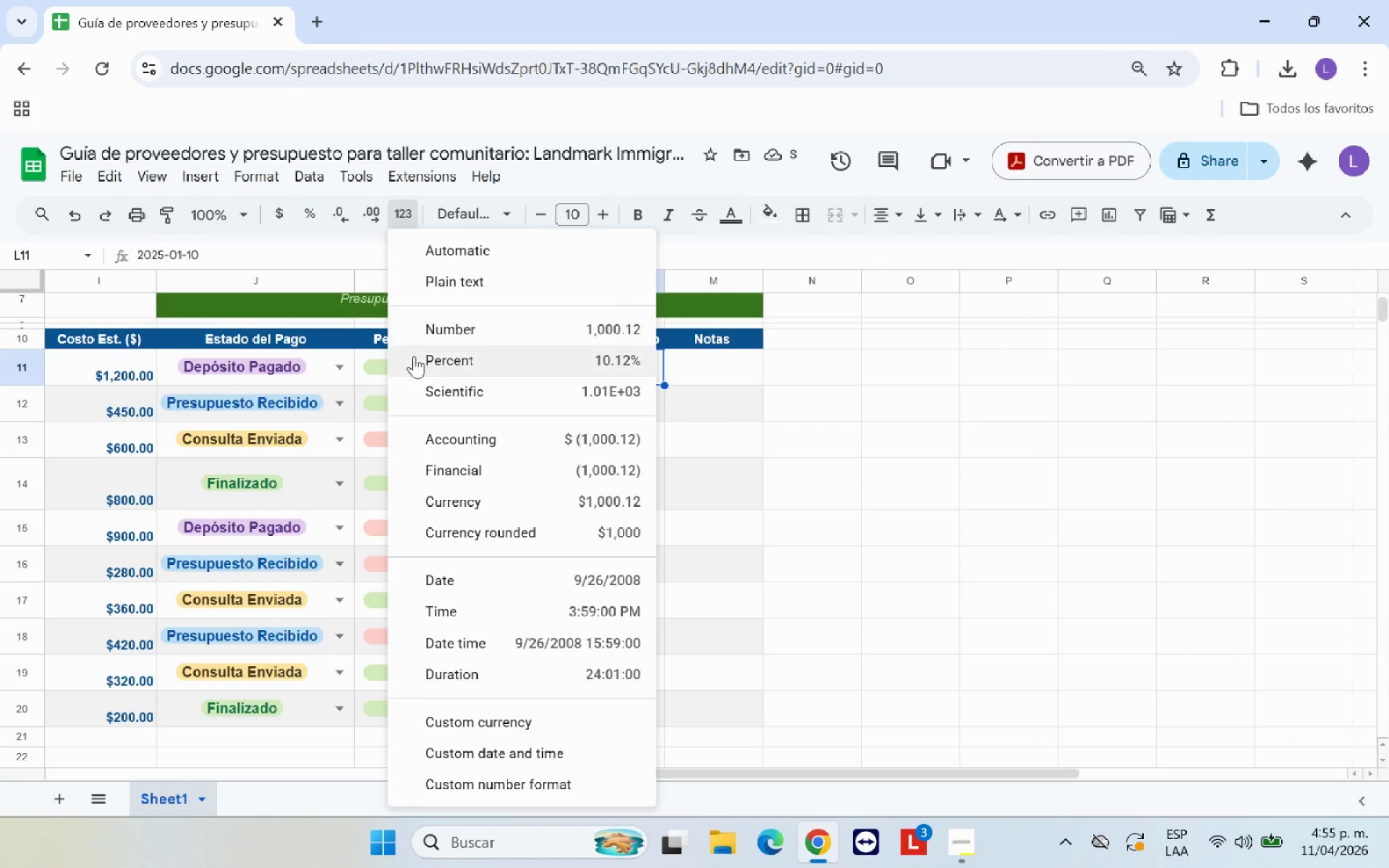 
left_click([493, 576])
 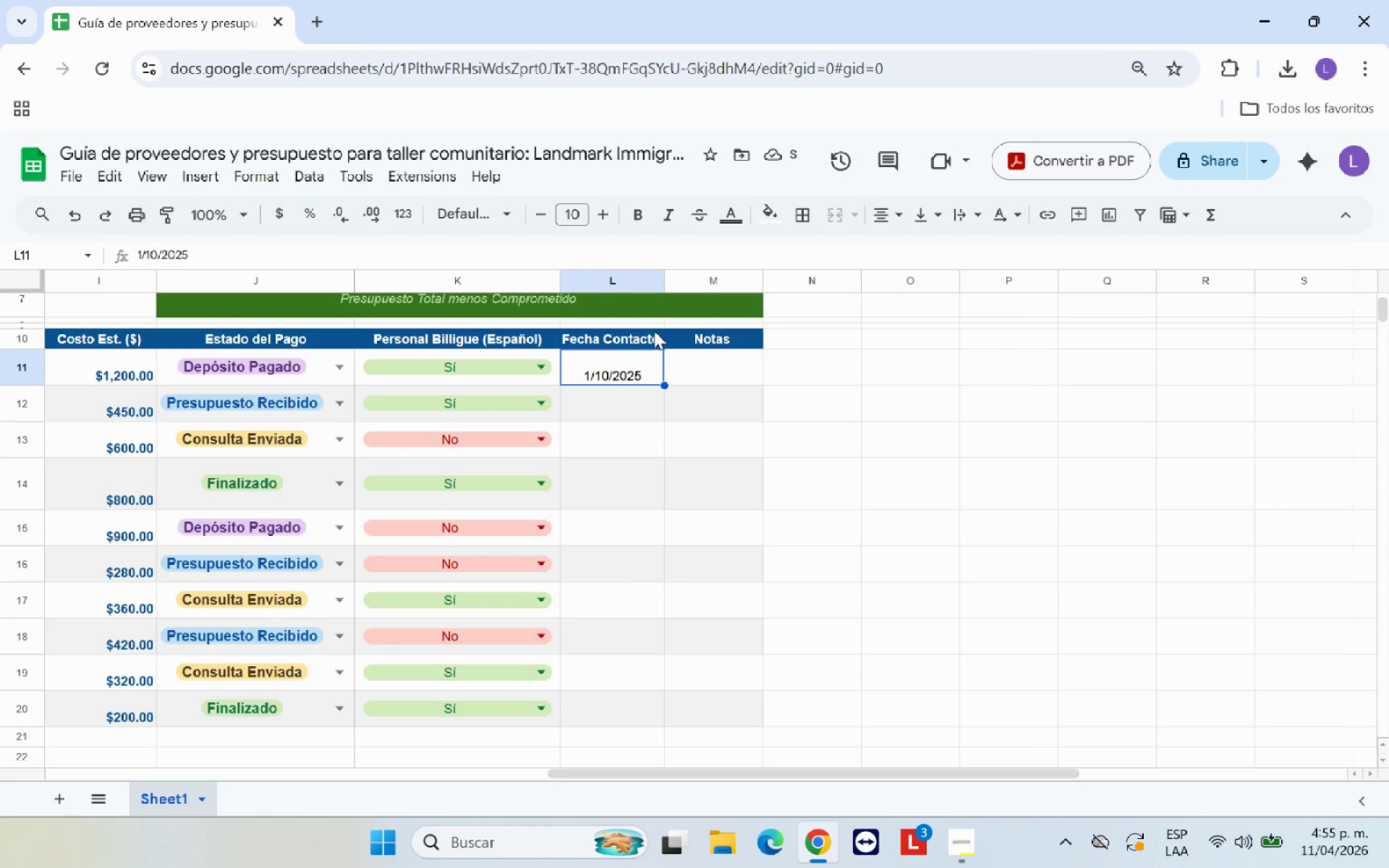 
left_click_drag(start_coordinate=[639, 371], to_coordinate=[648, 707])
 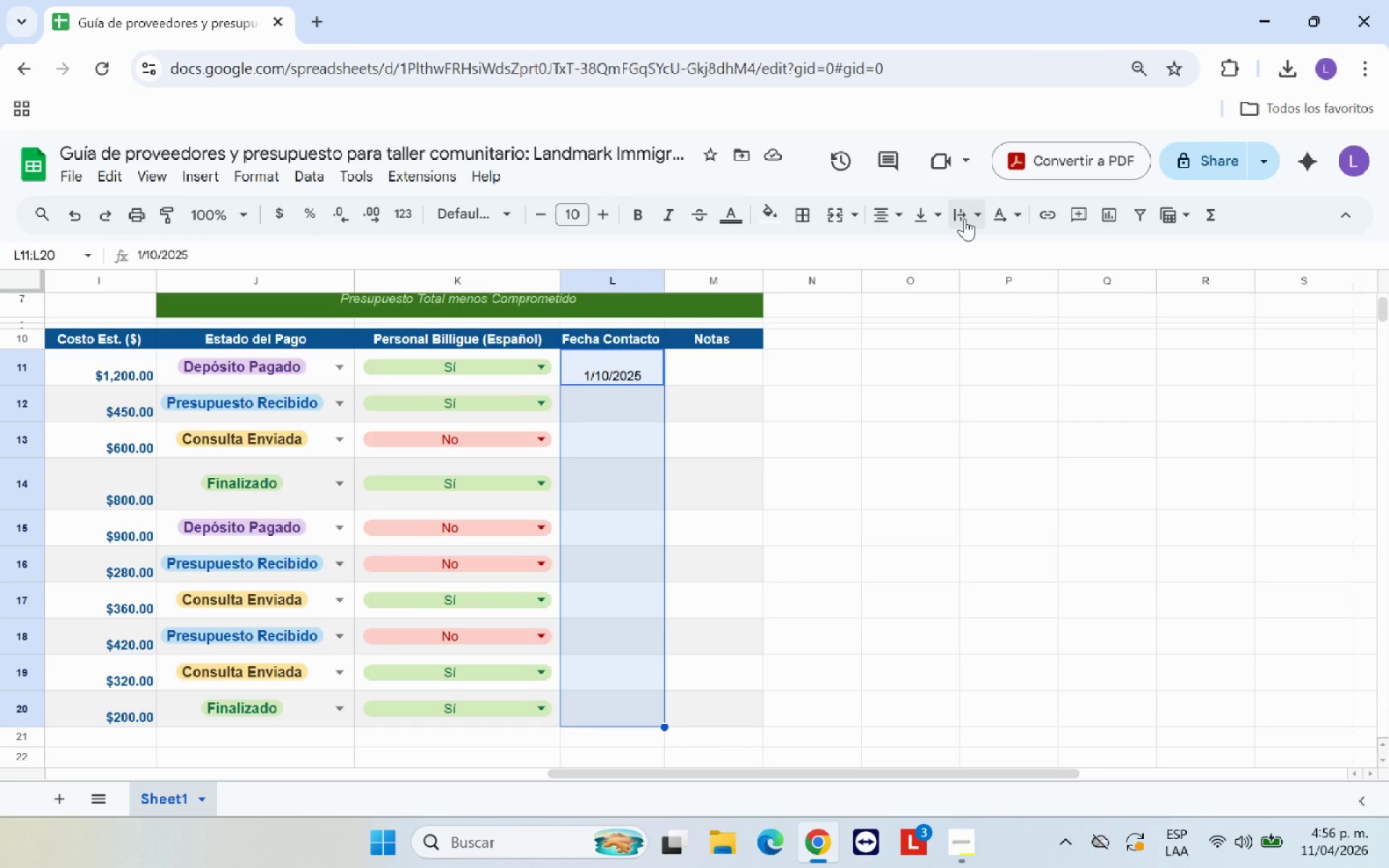 
left_click([970, 216])
 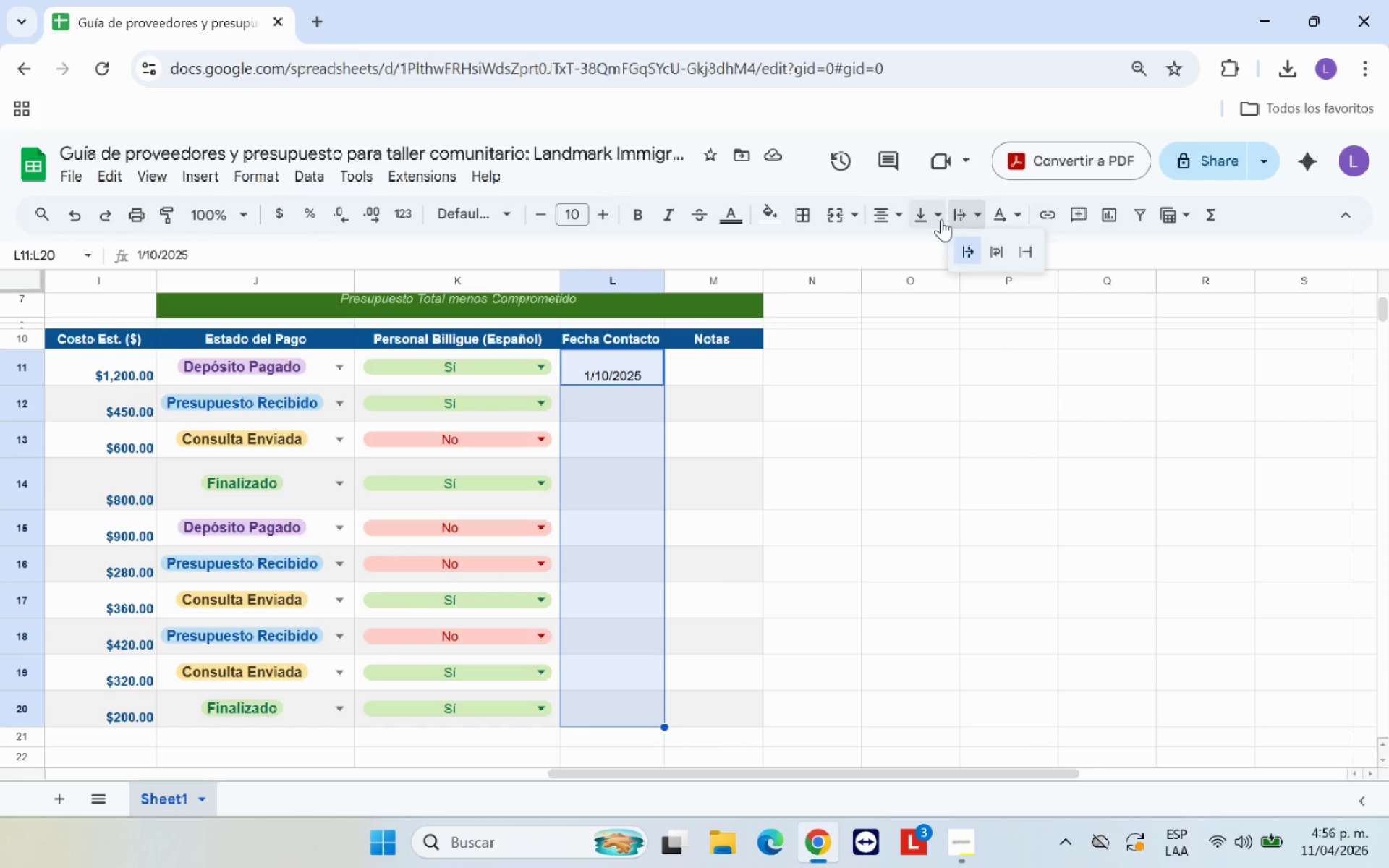 
left_click([940, 219])
 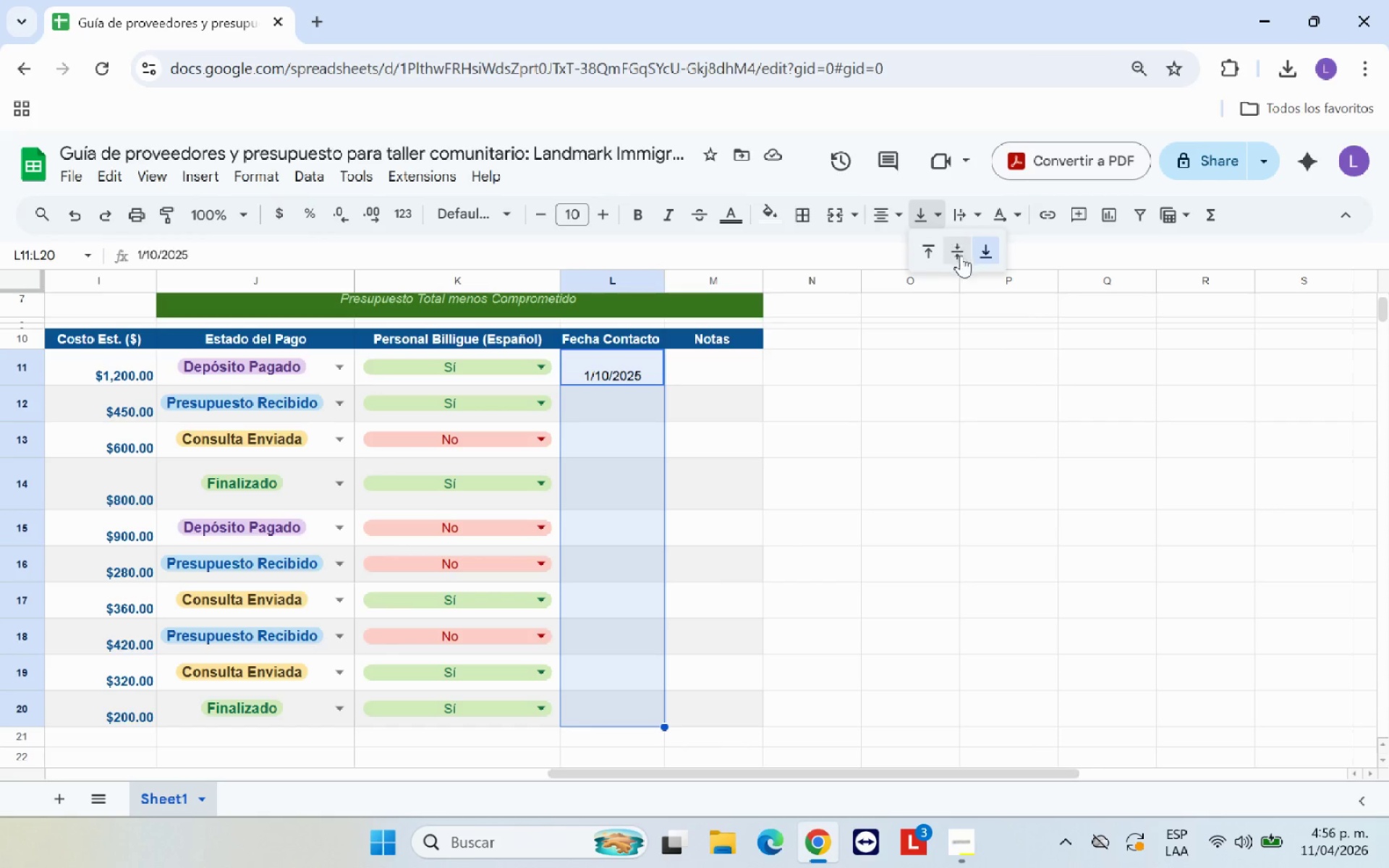 
left_click([961, 255])
 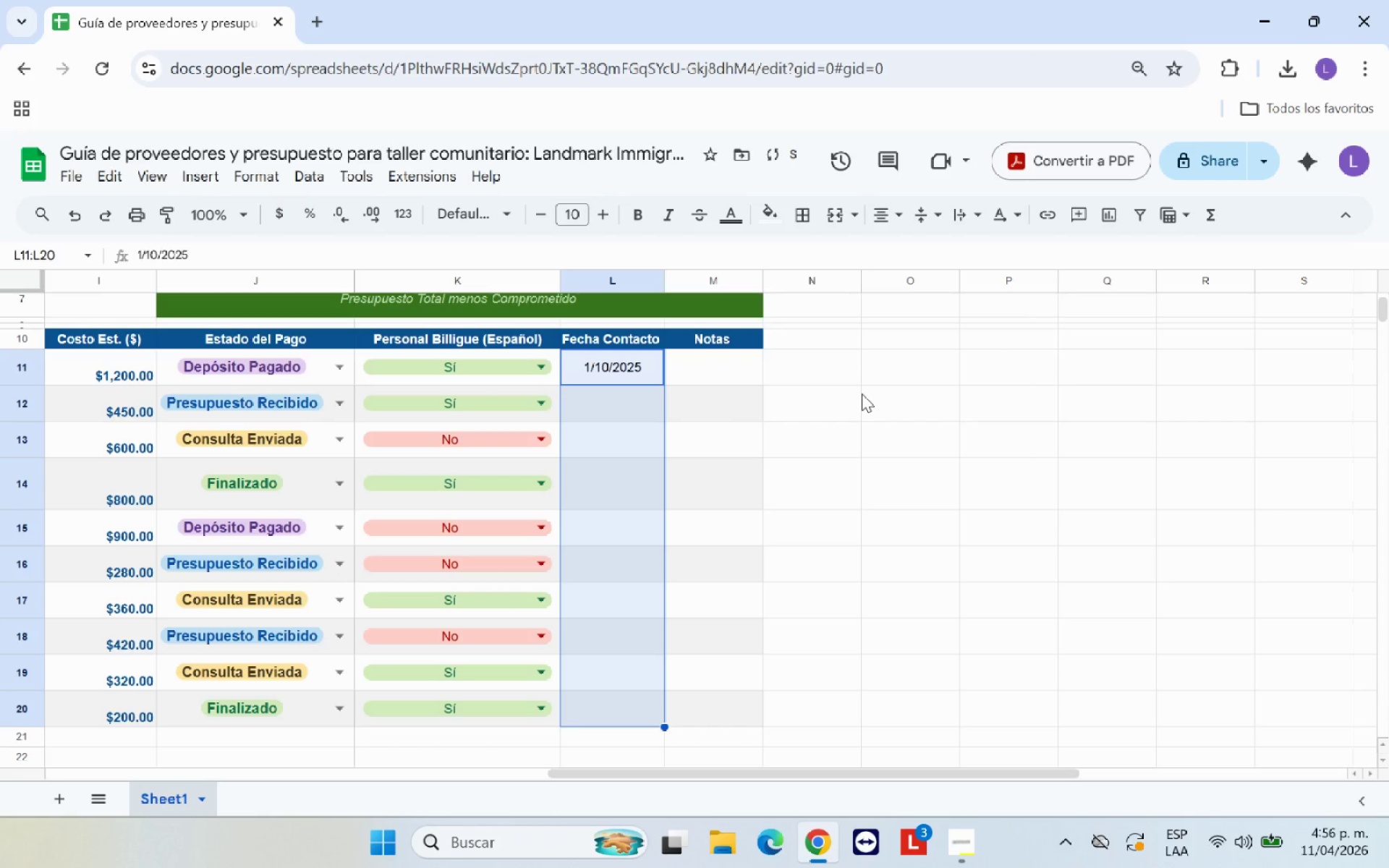 
left_click([862, 393])
 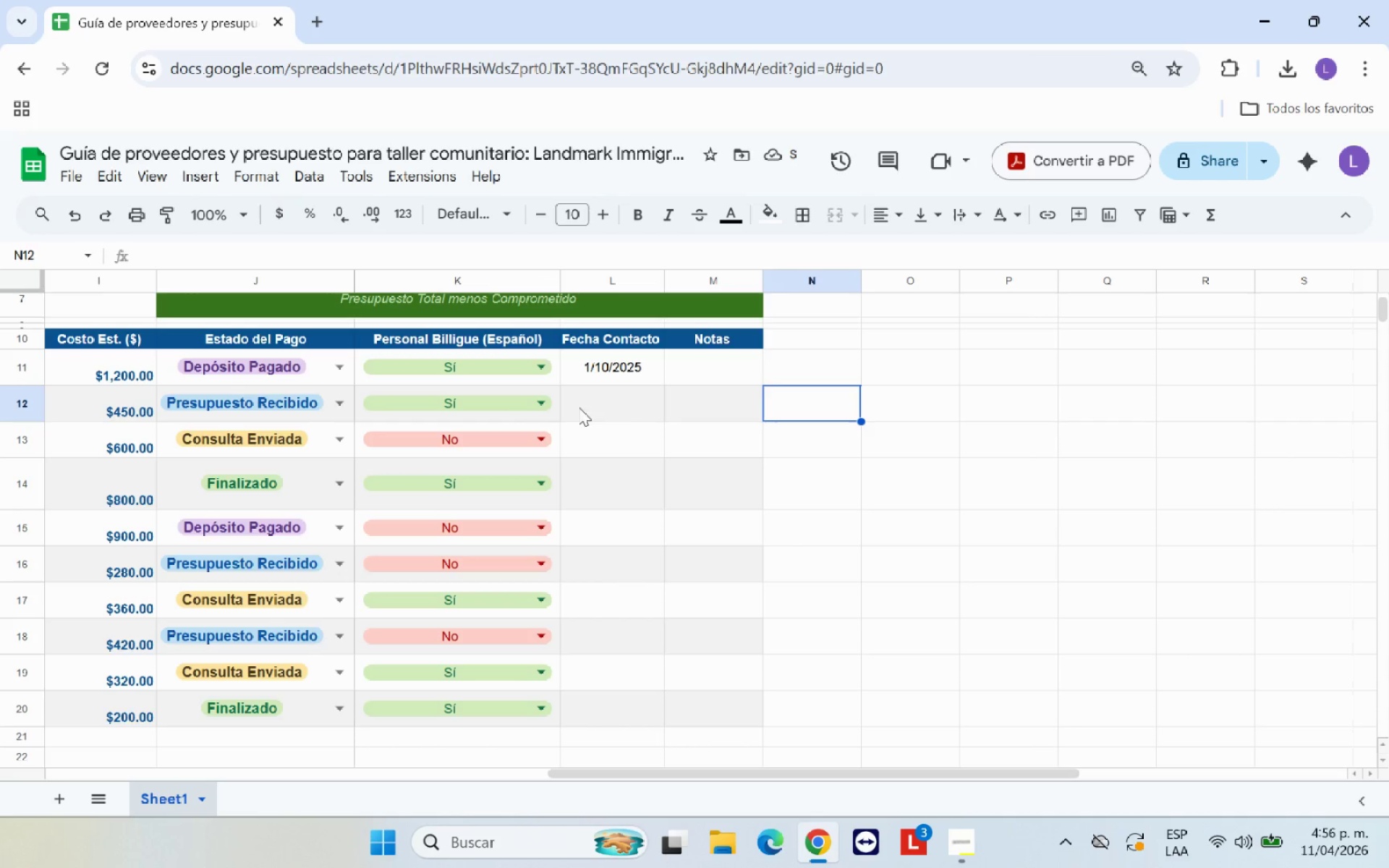 
left_click([613, 407])
 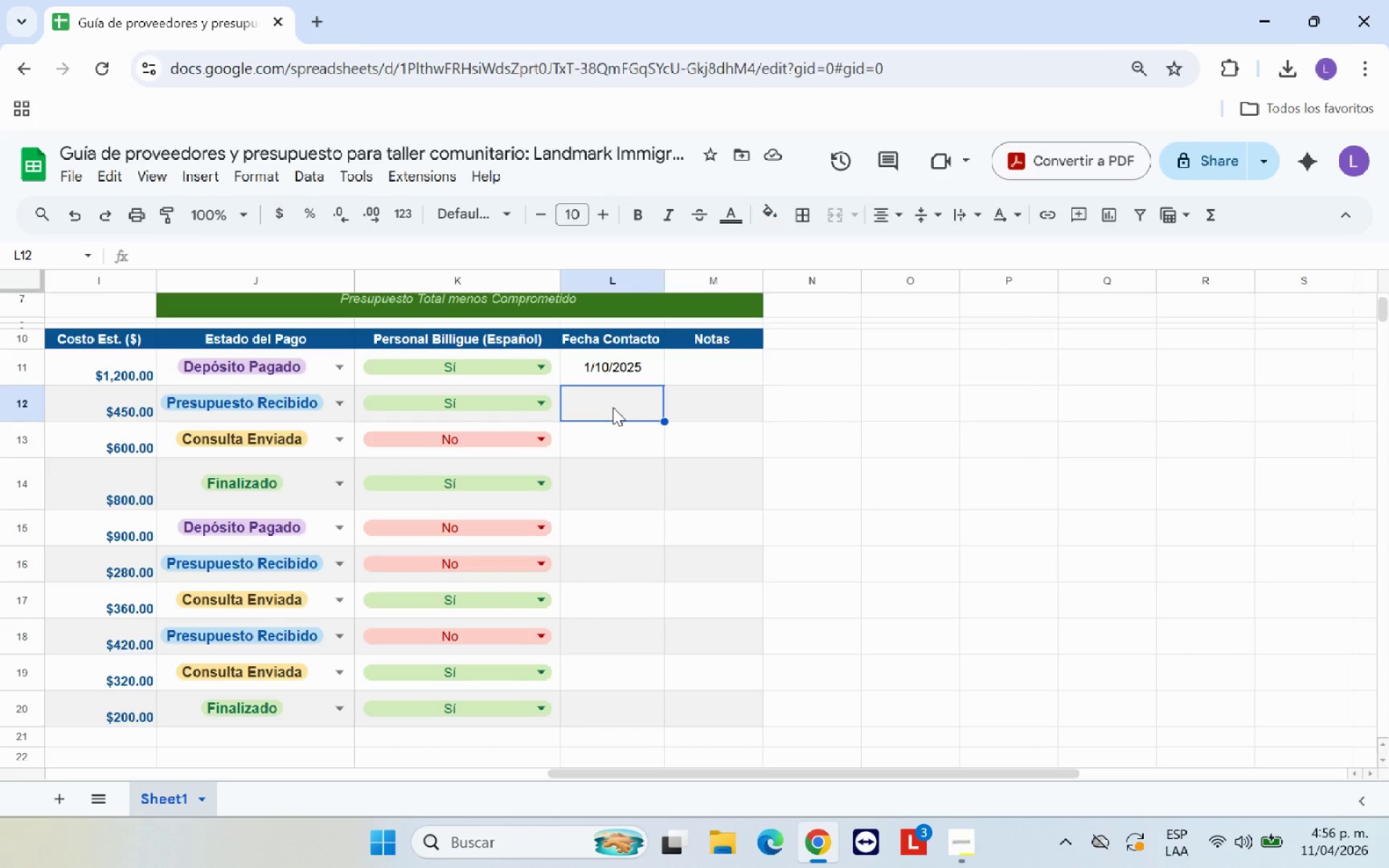 
type(12&01&2025)
 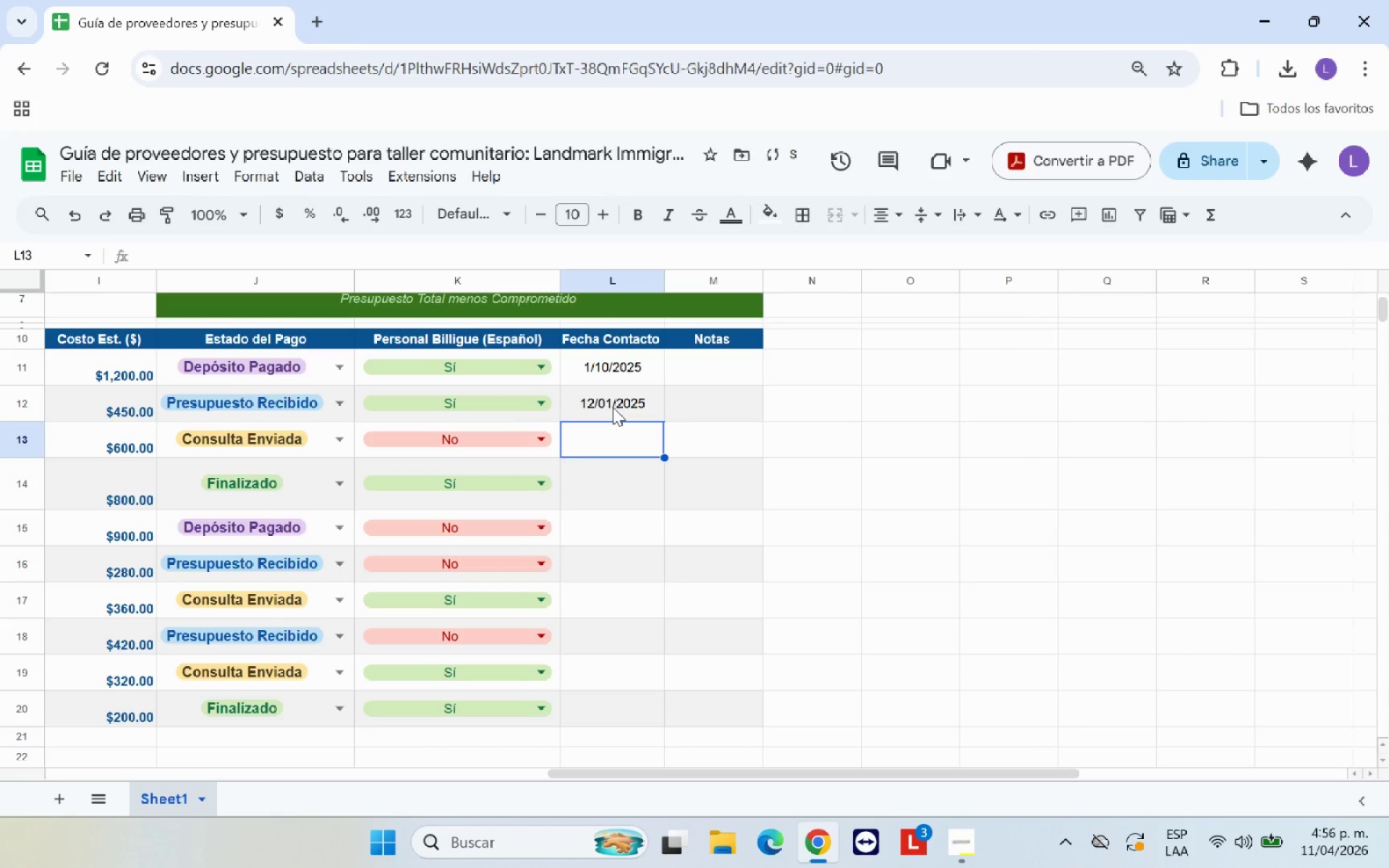 
 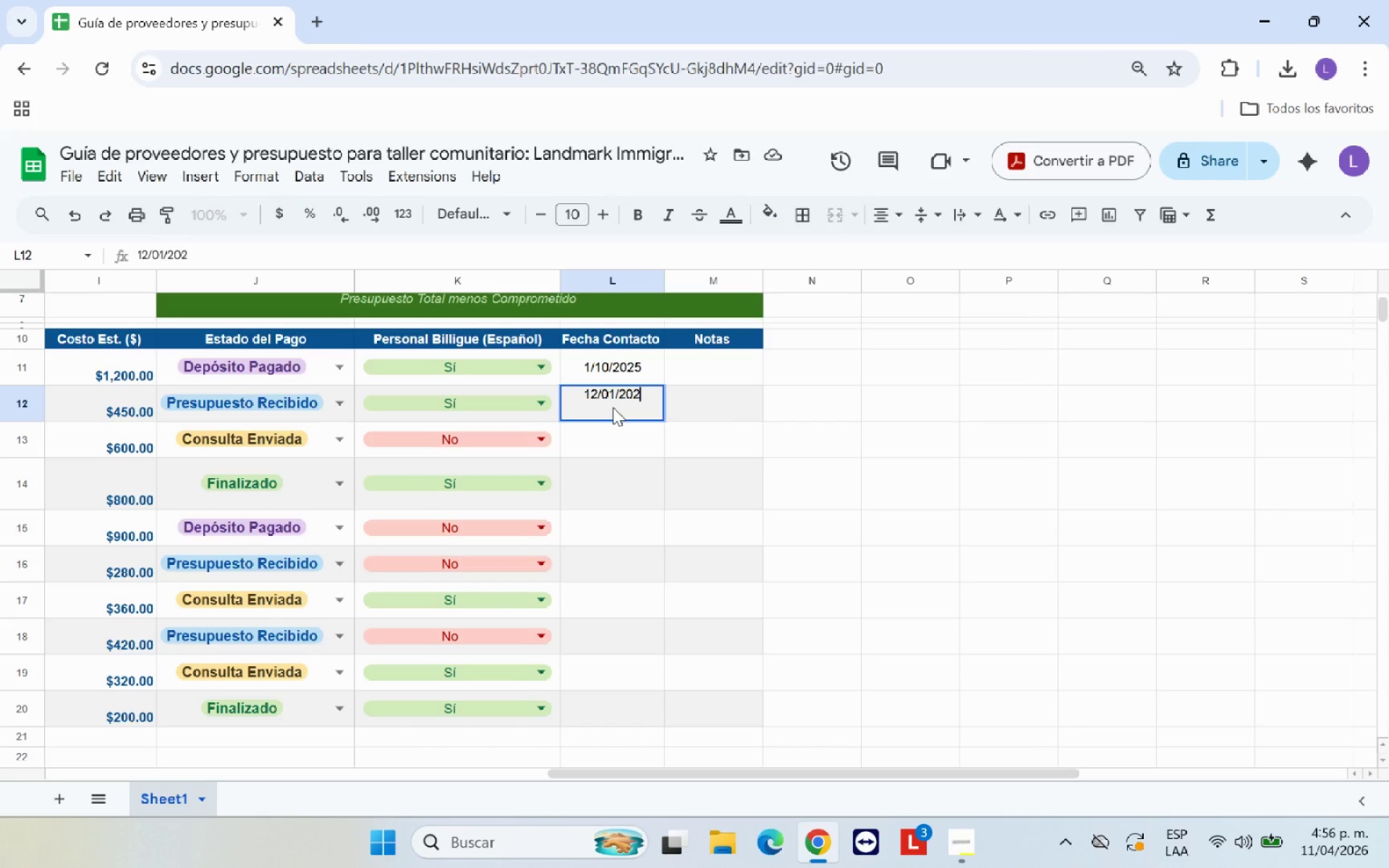 
key(Enter)
 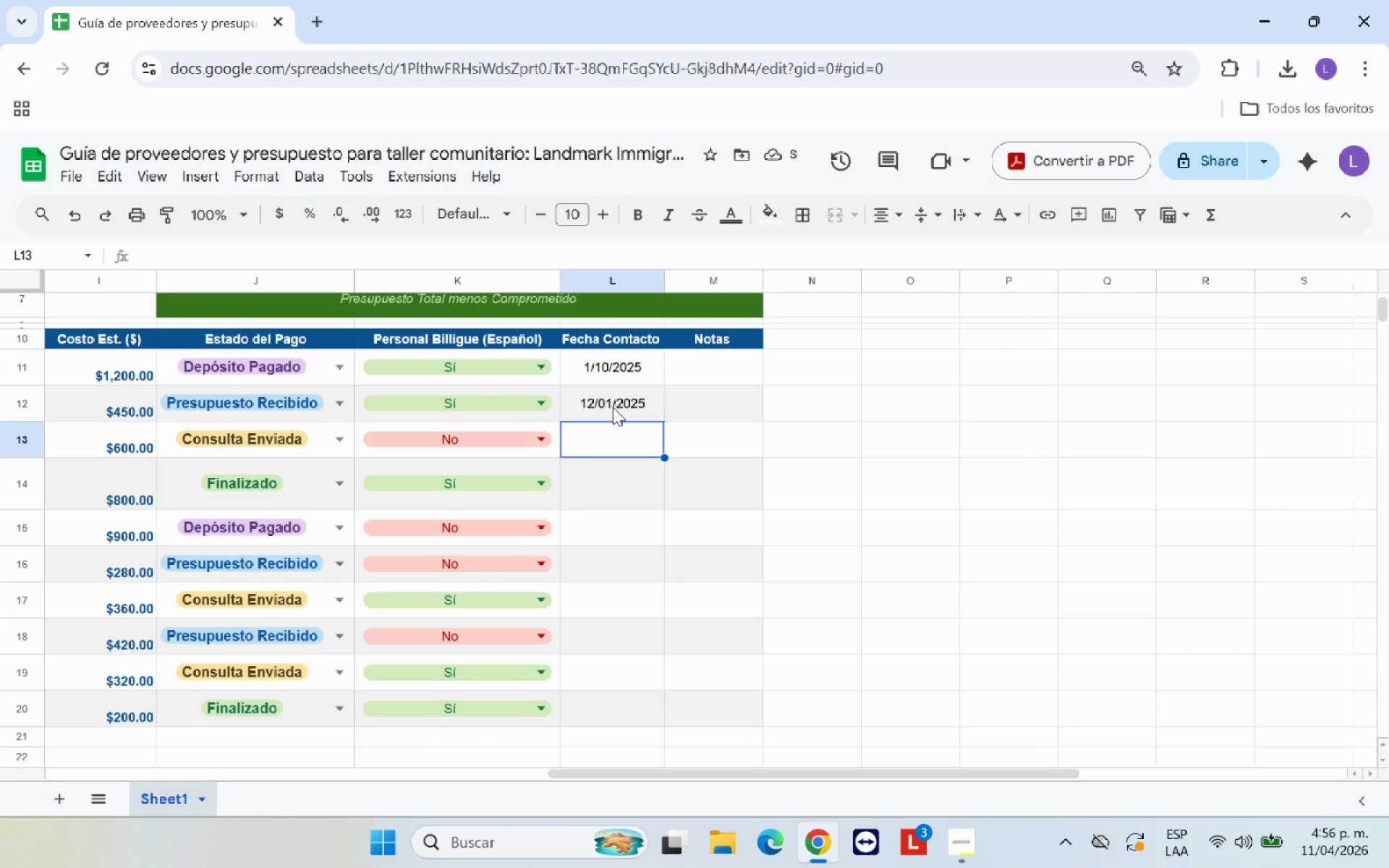 
type(14&01&2025)
 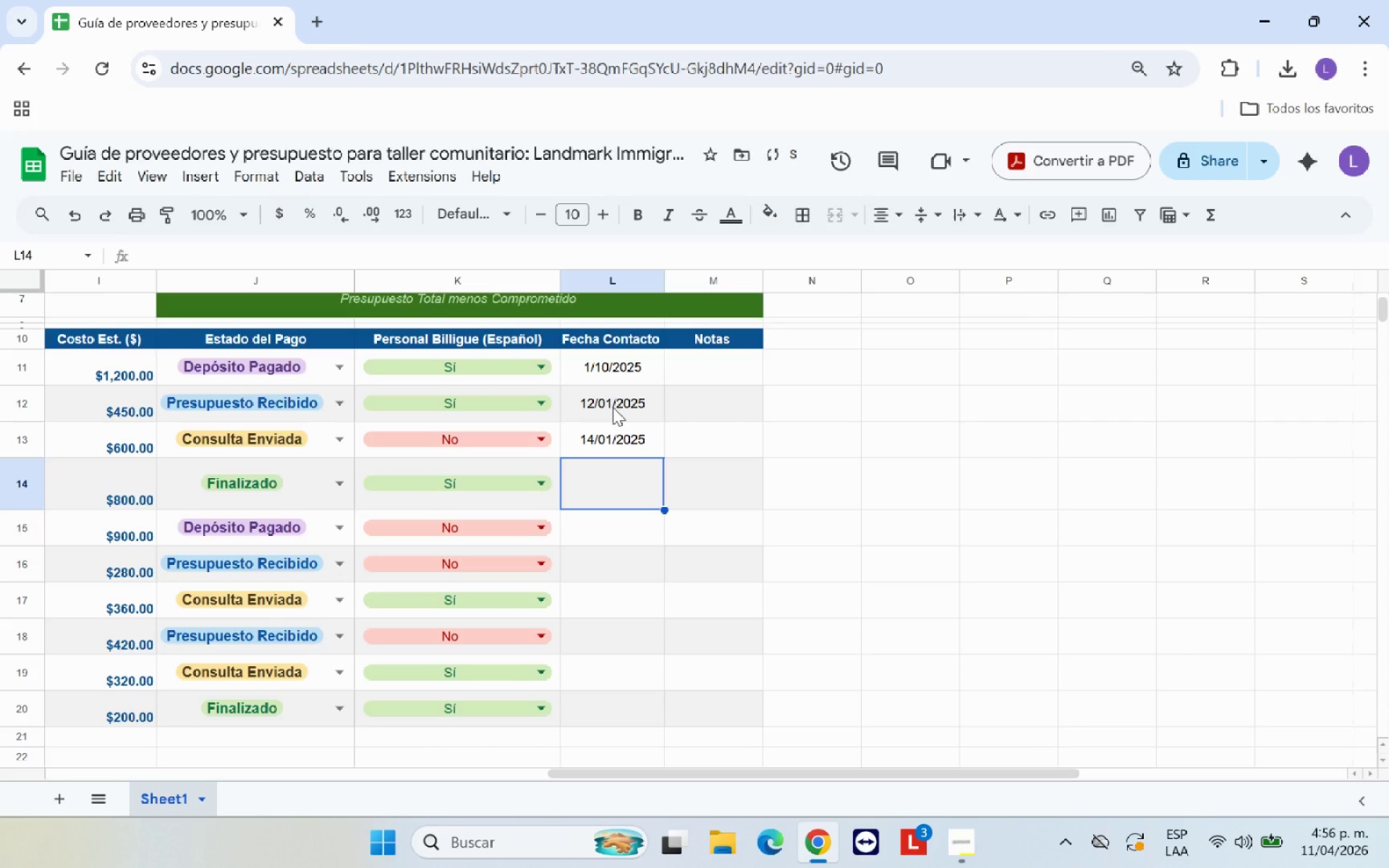 
 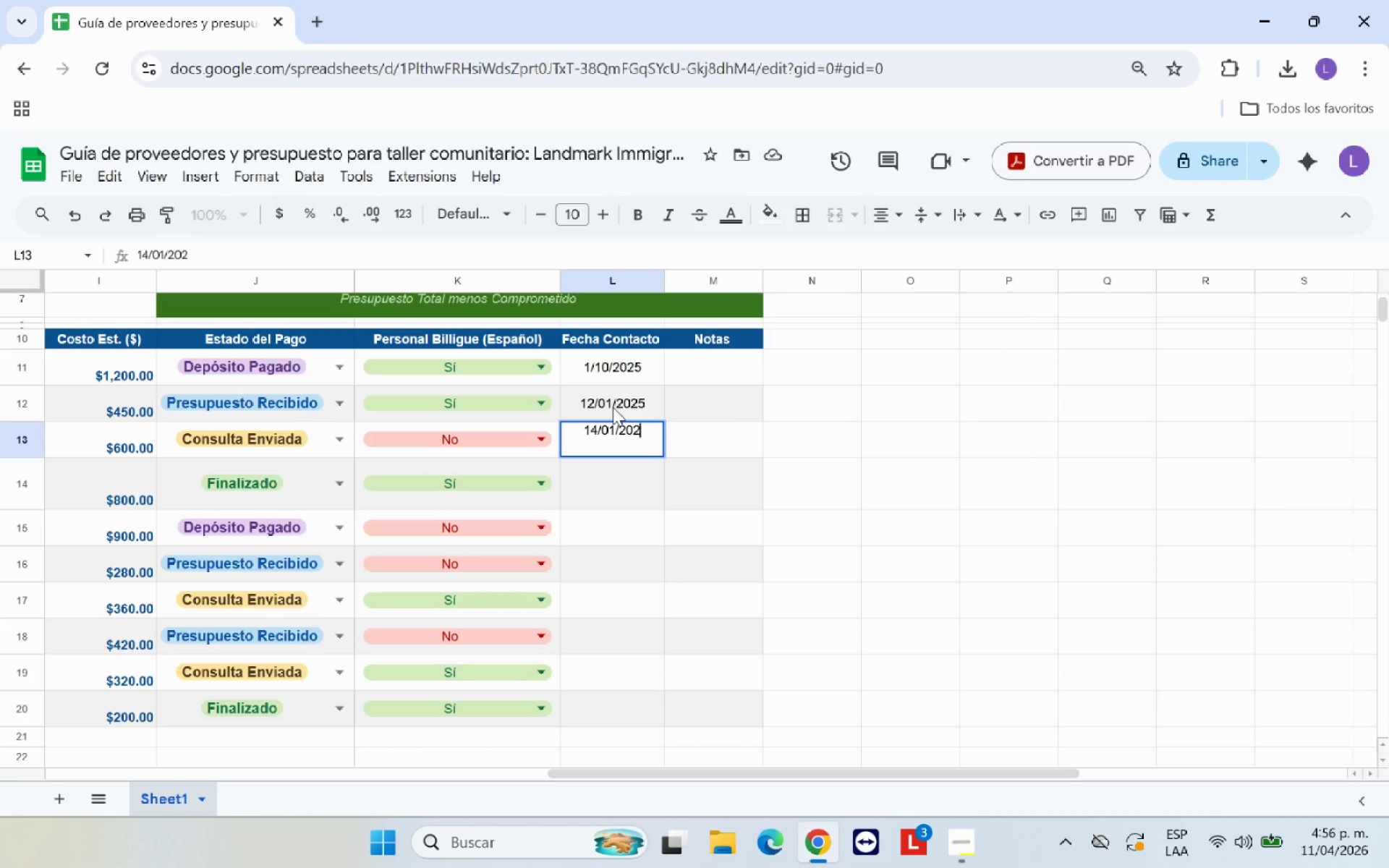 
key(Enter)
 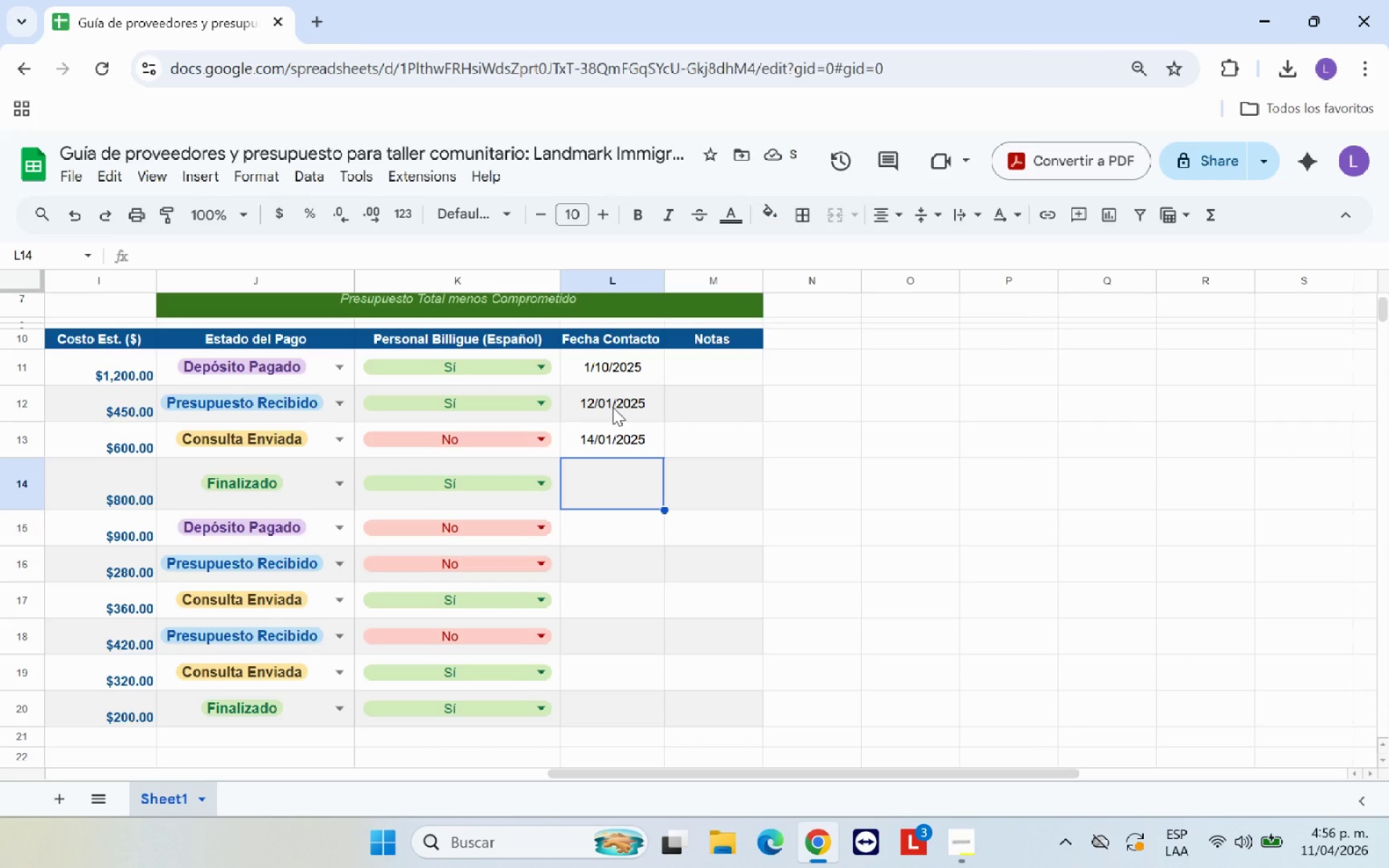 
type(08&01&2025)
 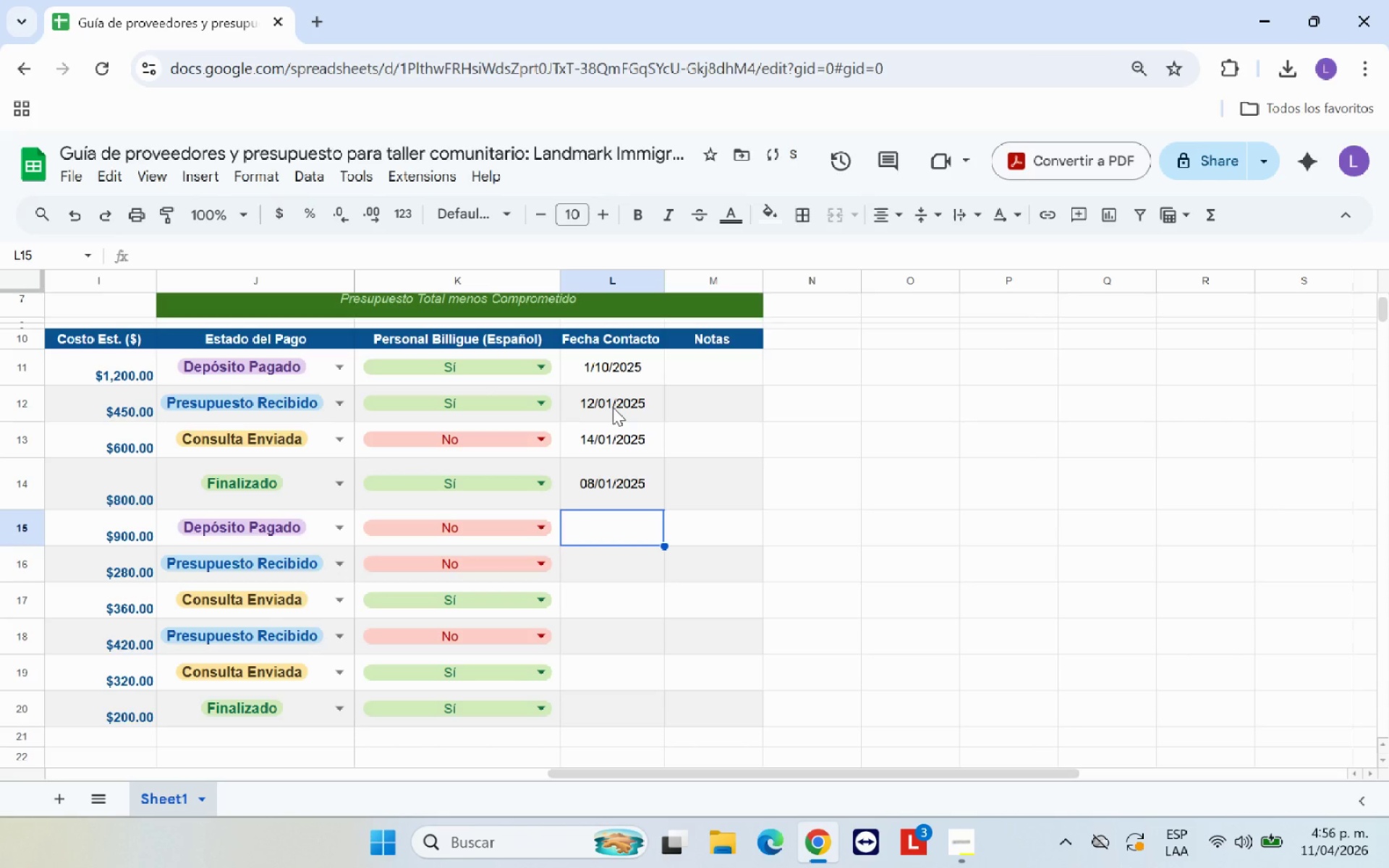 
 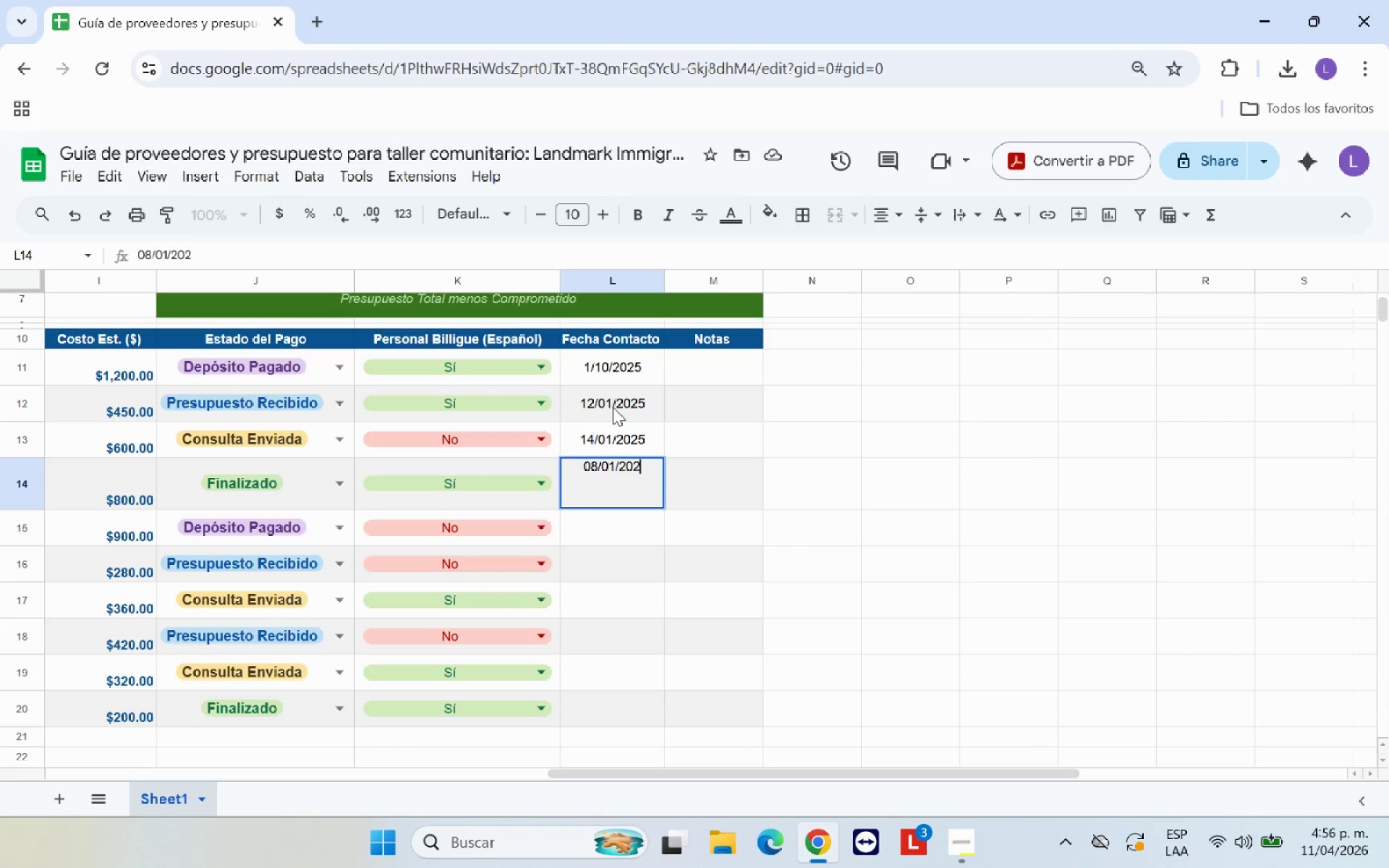 
key(Enter)
 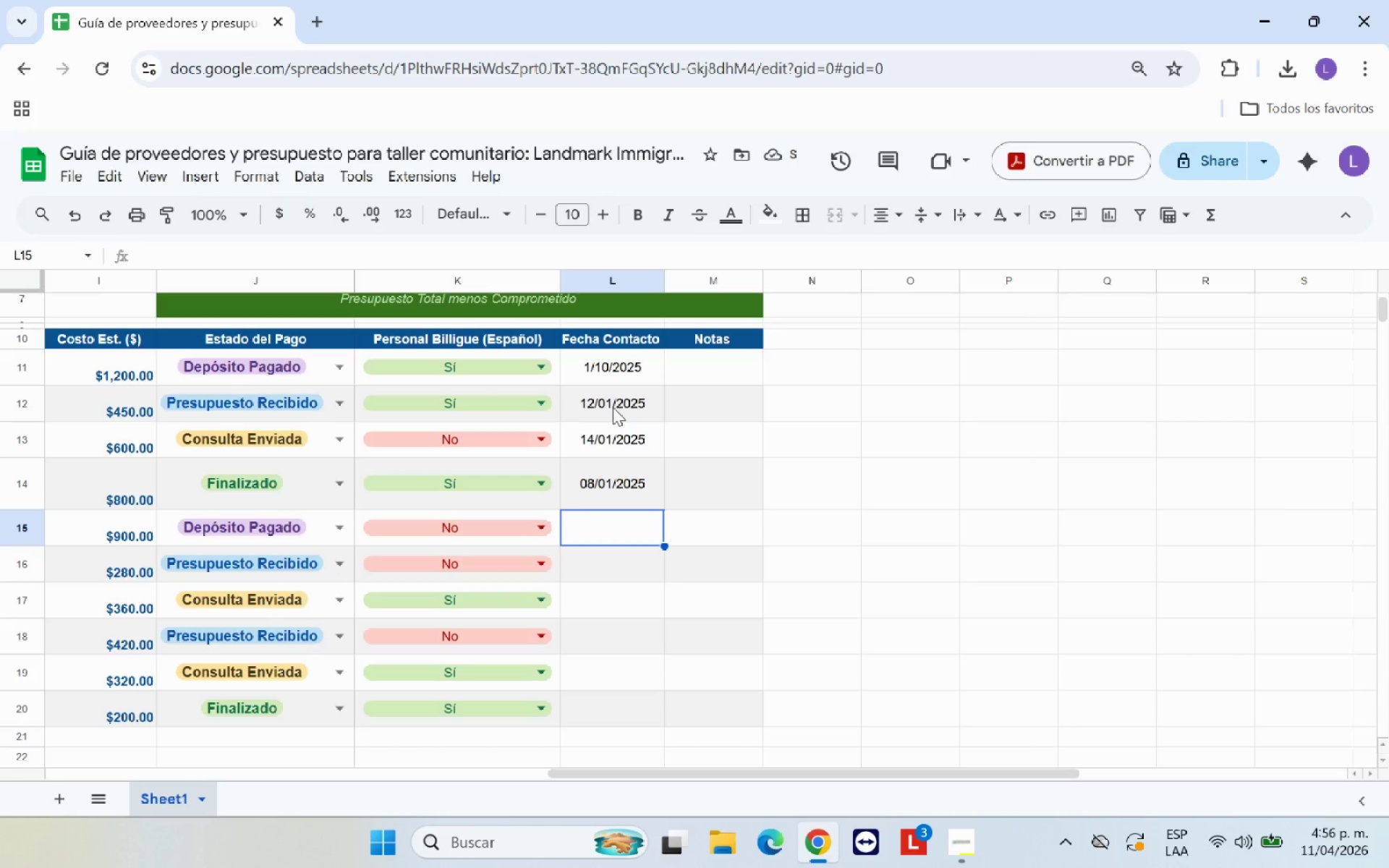 
type(05&01&2025)
 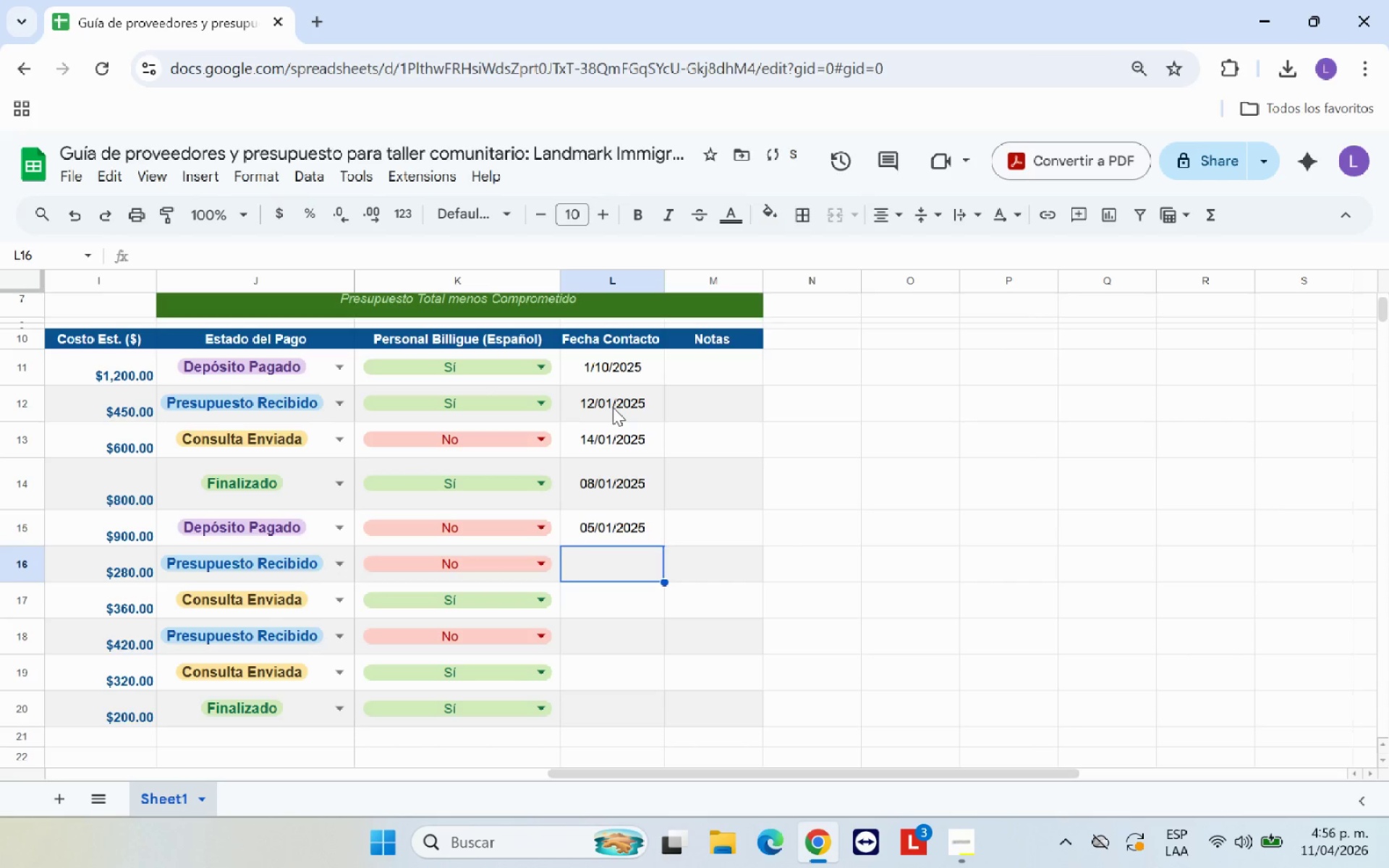 
 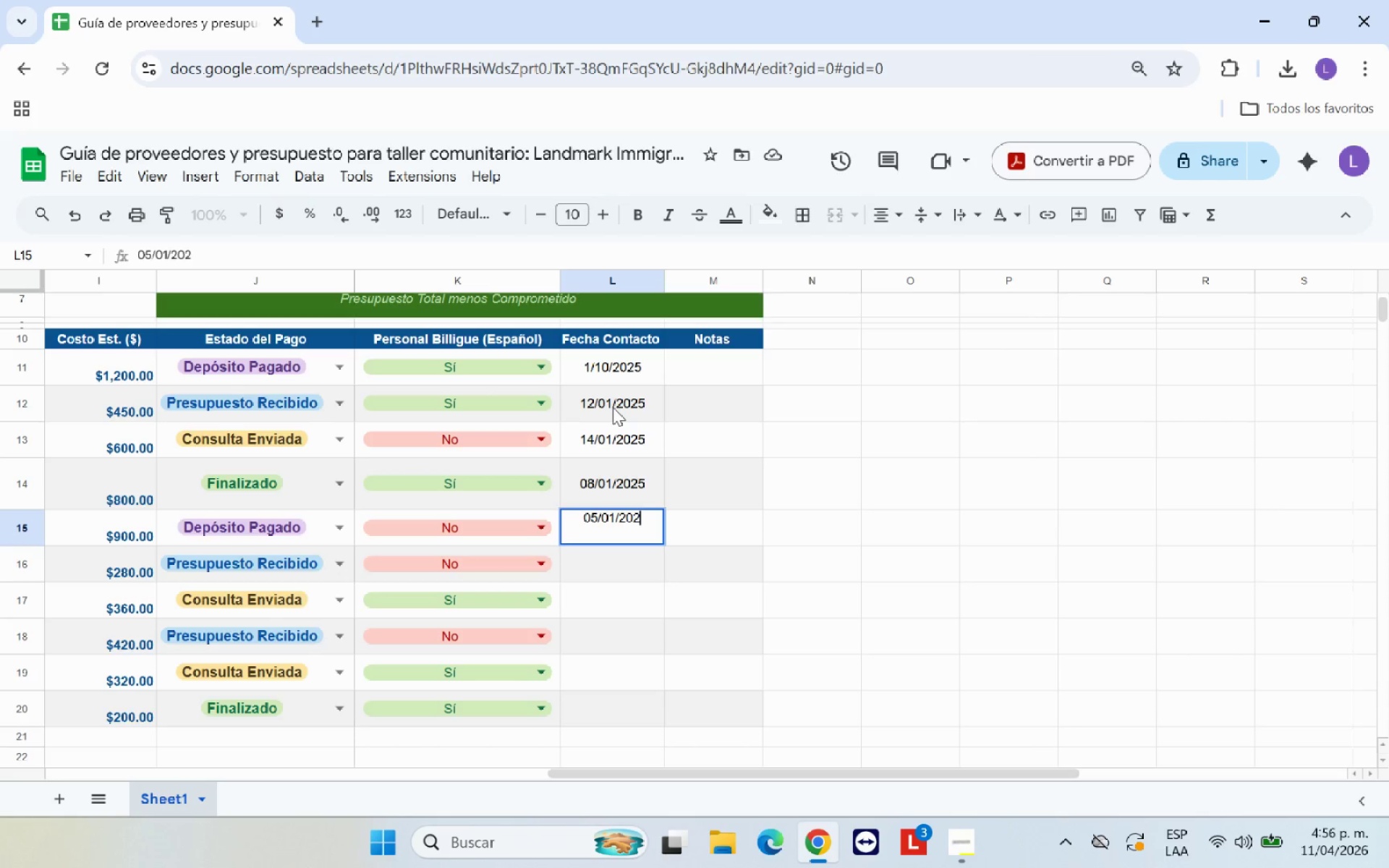 
key(Enter)
 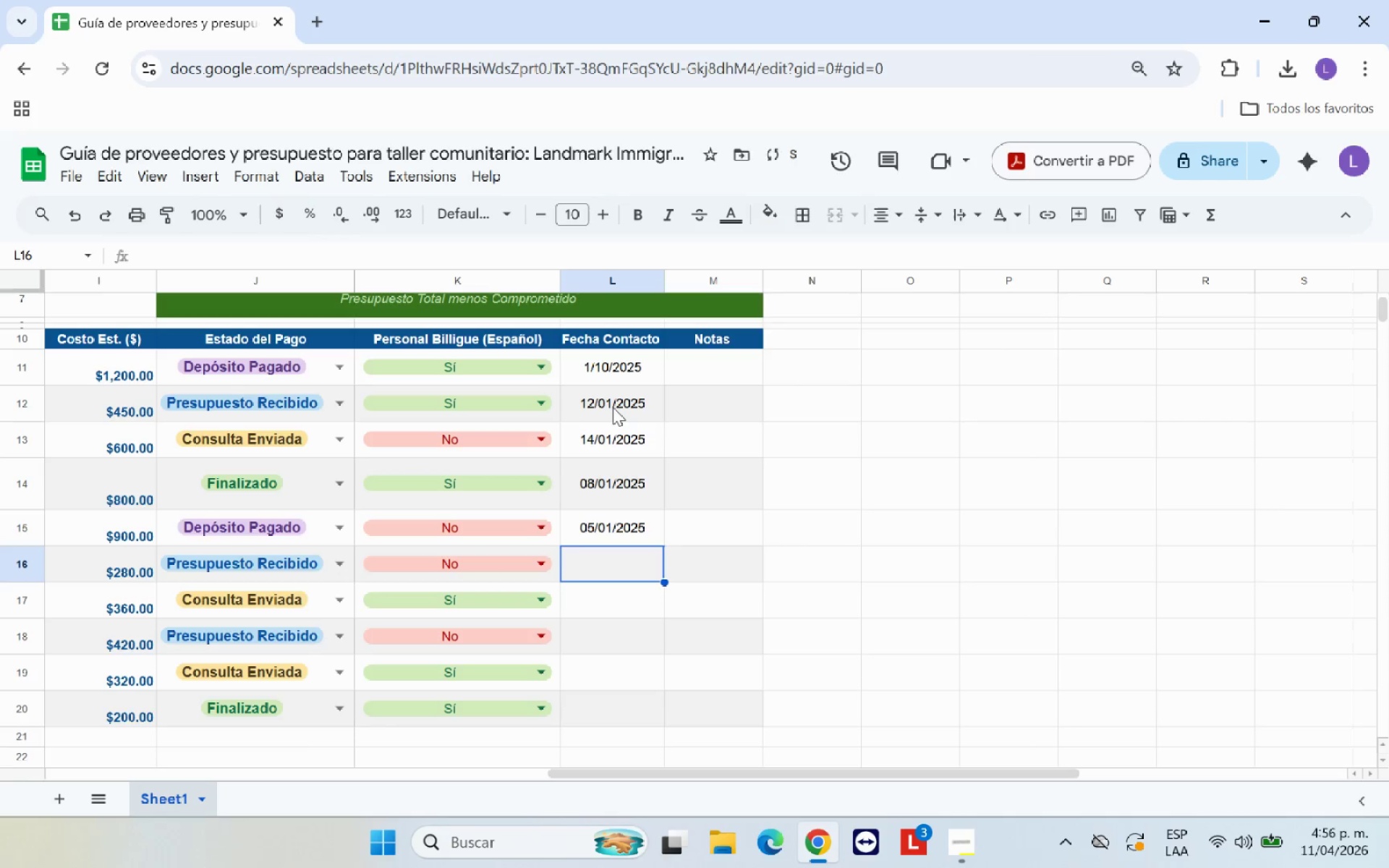 
type(15&01&2025)
 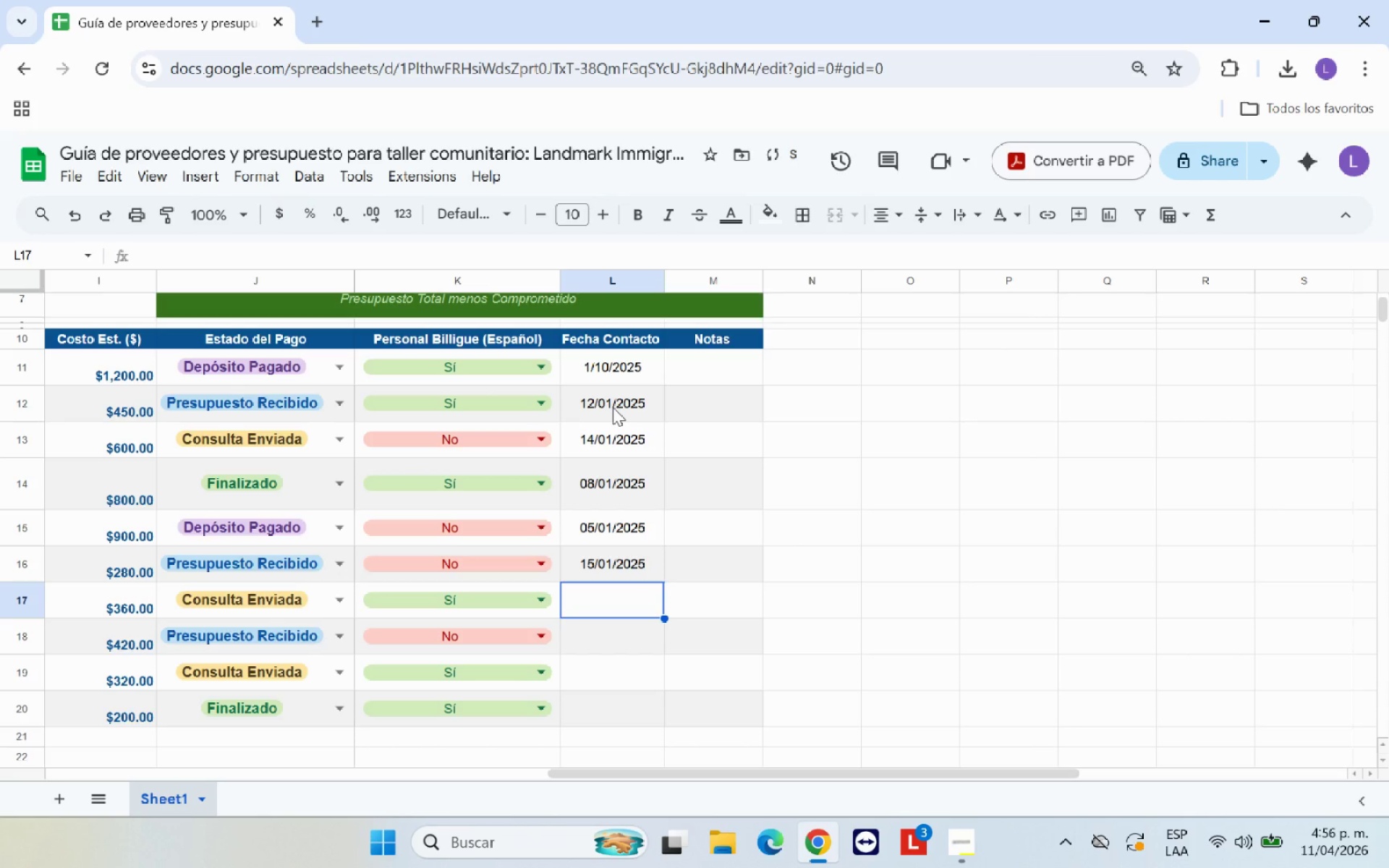 
 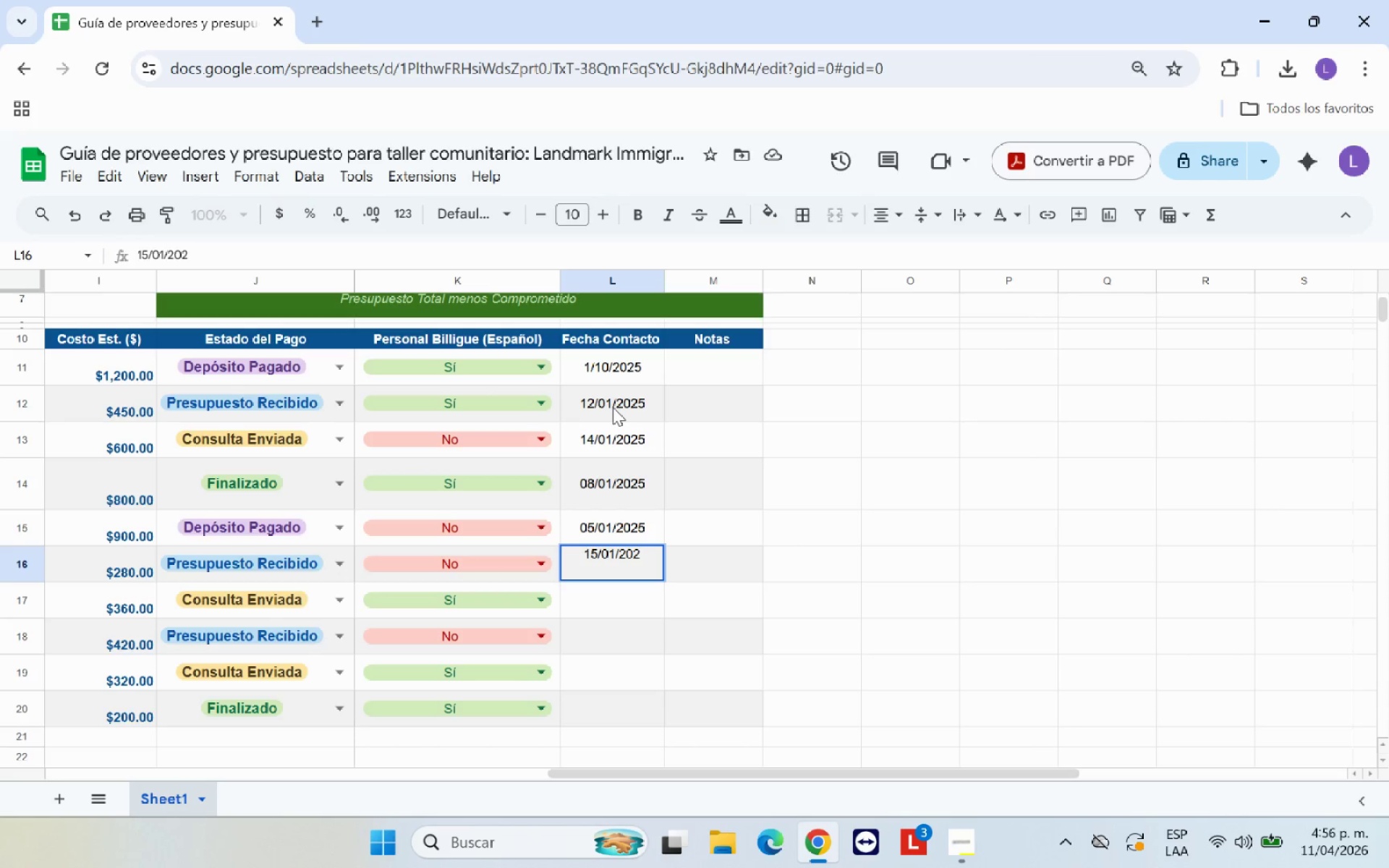 
key(Enter)
 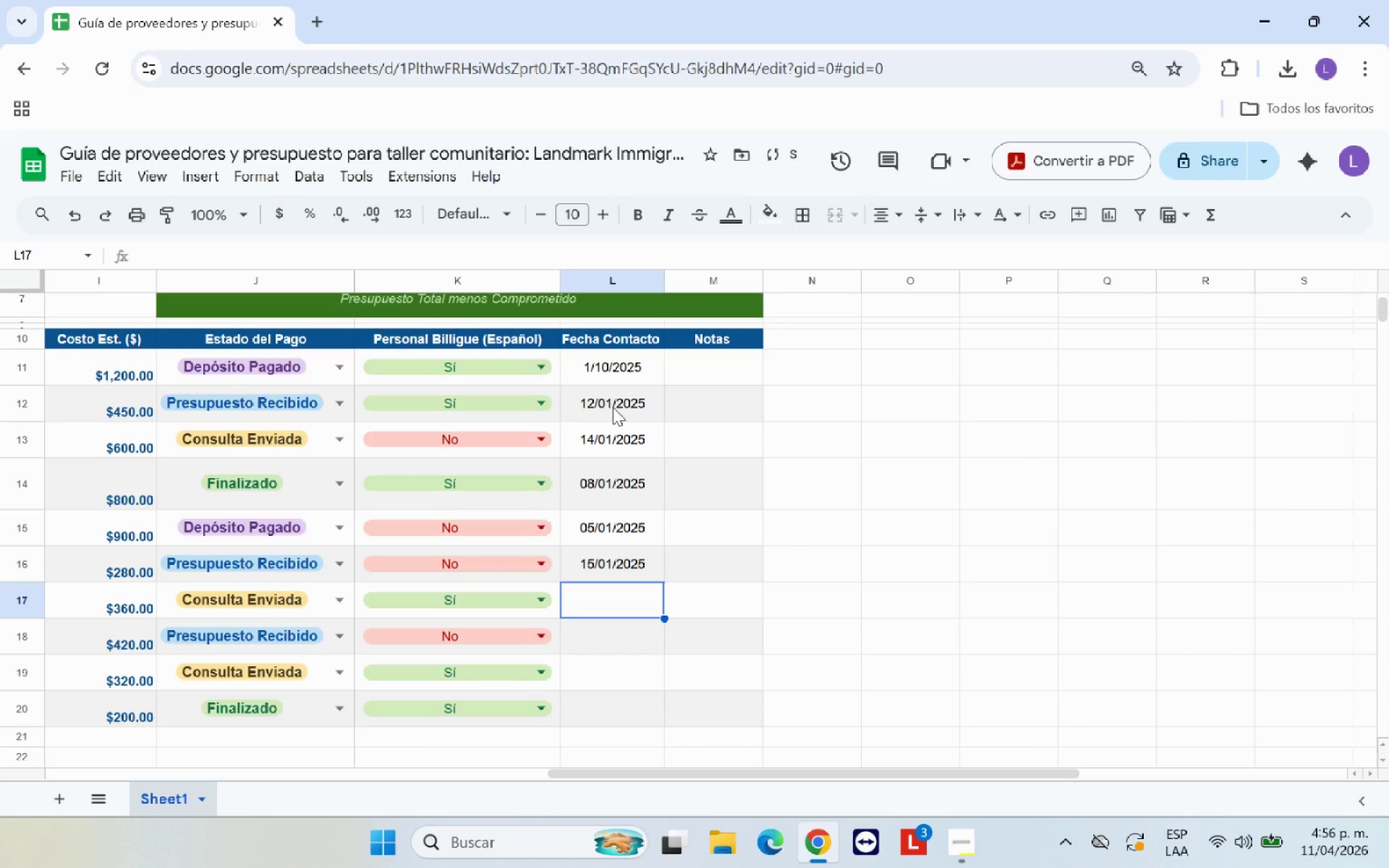 
type(16&01&2025)
 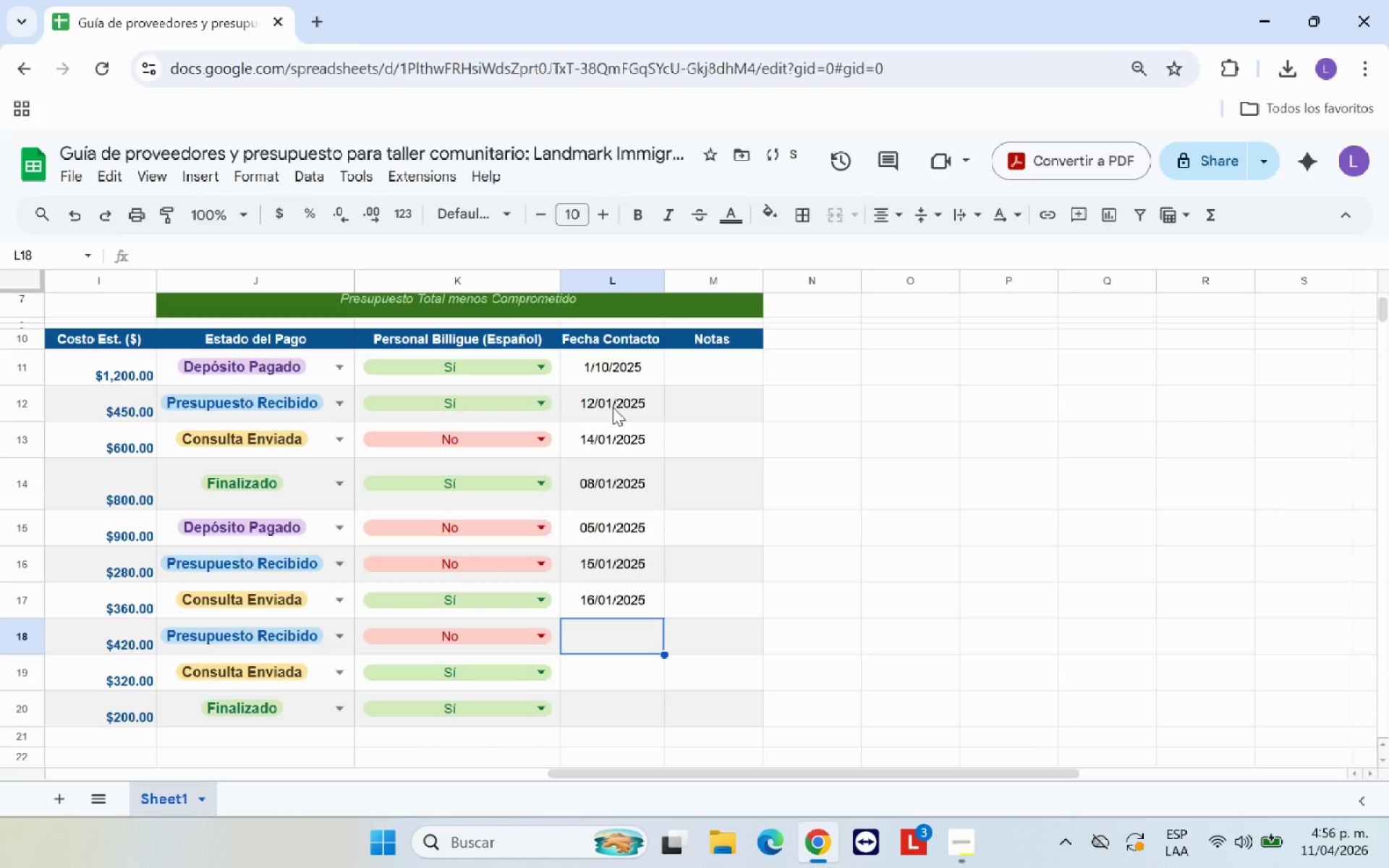 
 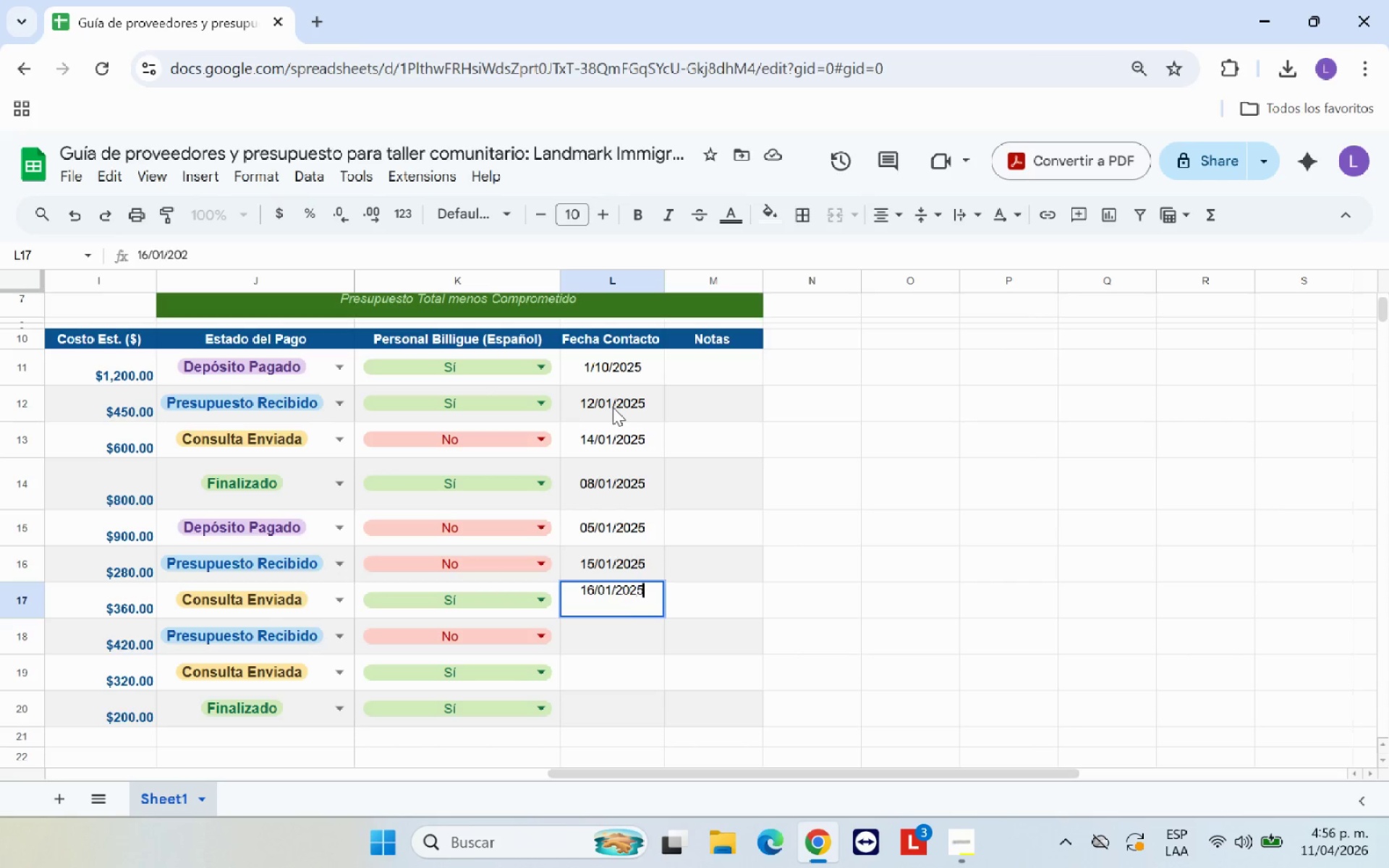 
key(Enter)
 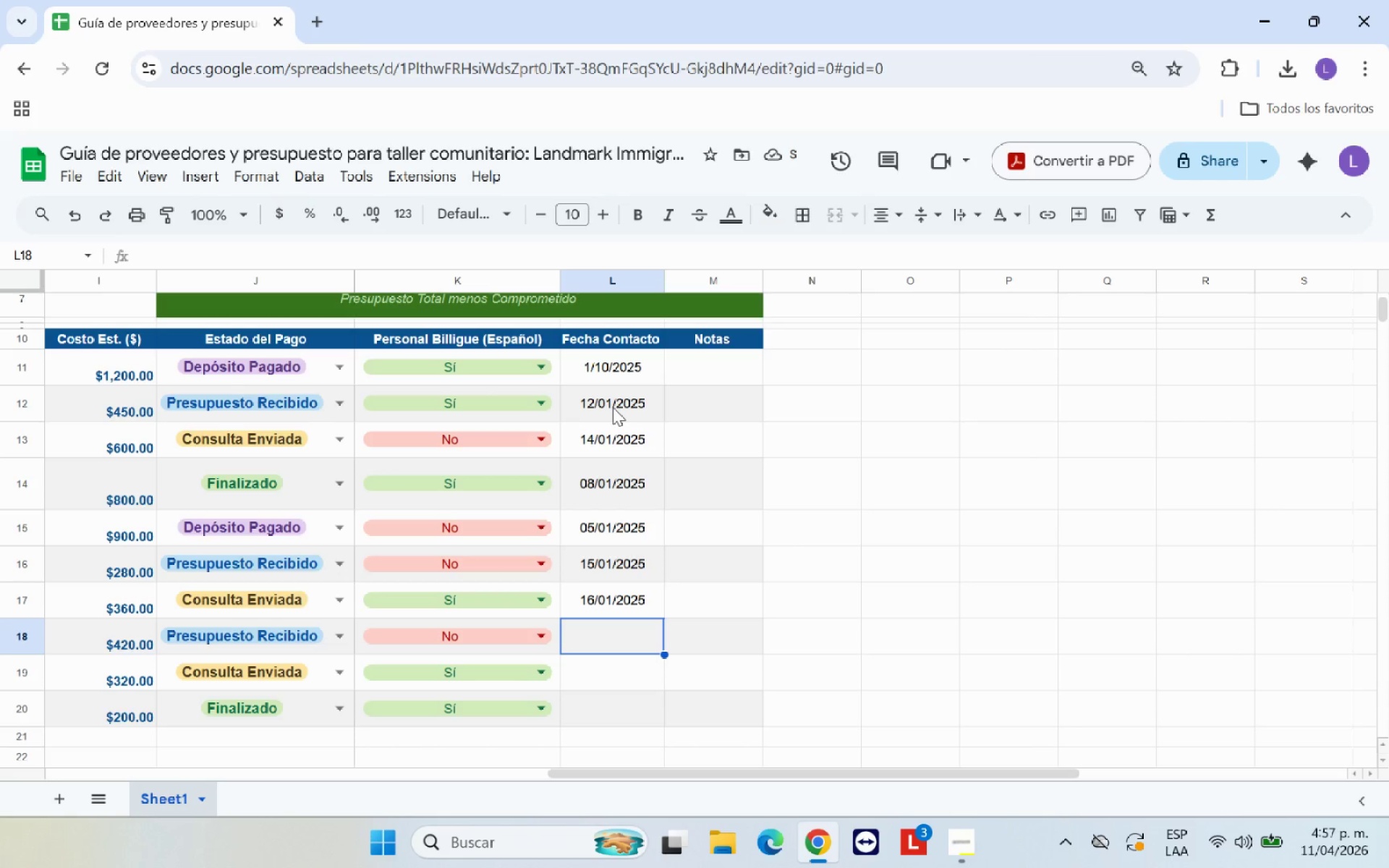 
type(13&01&2025)
 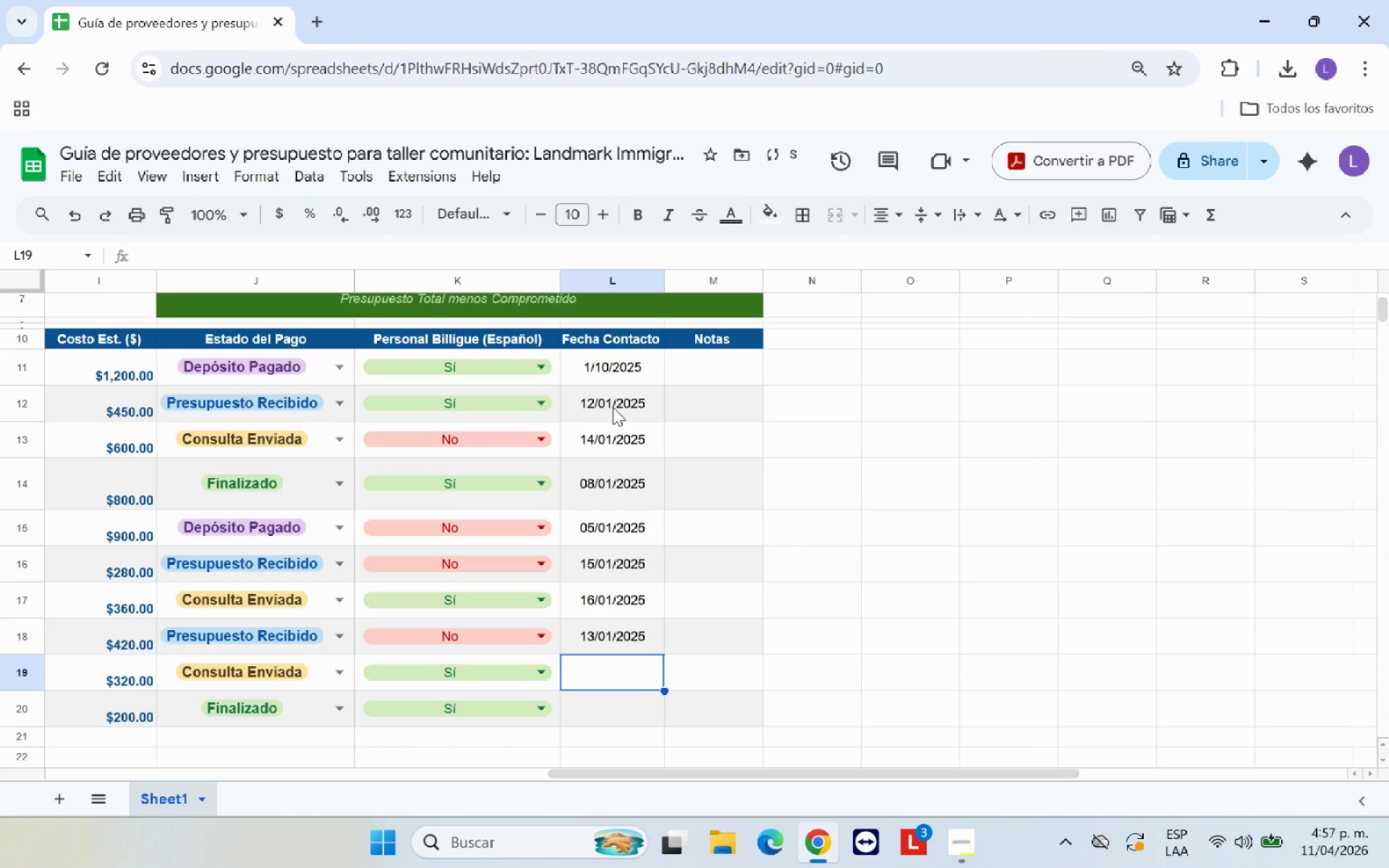 
 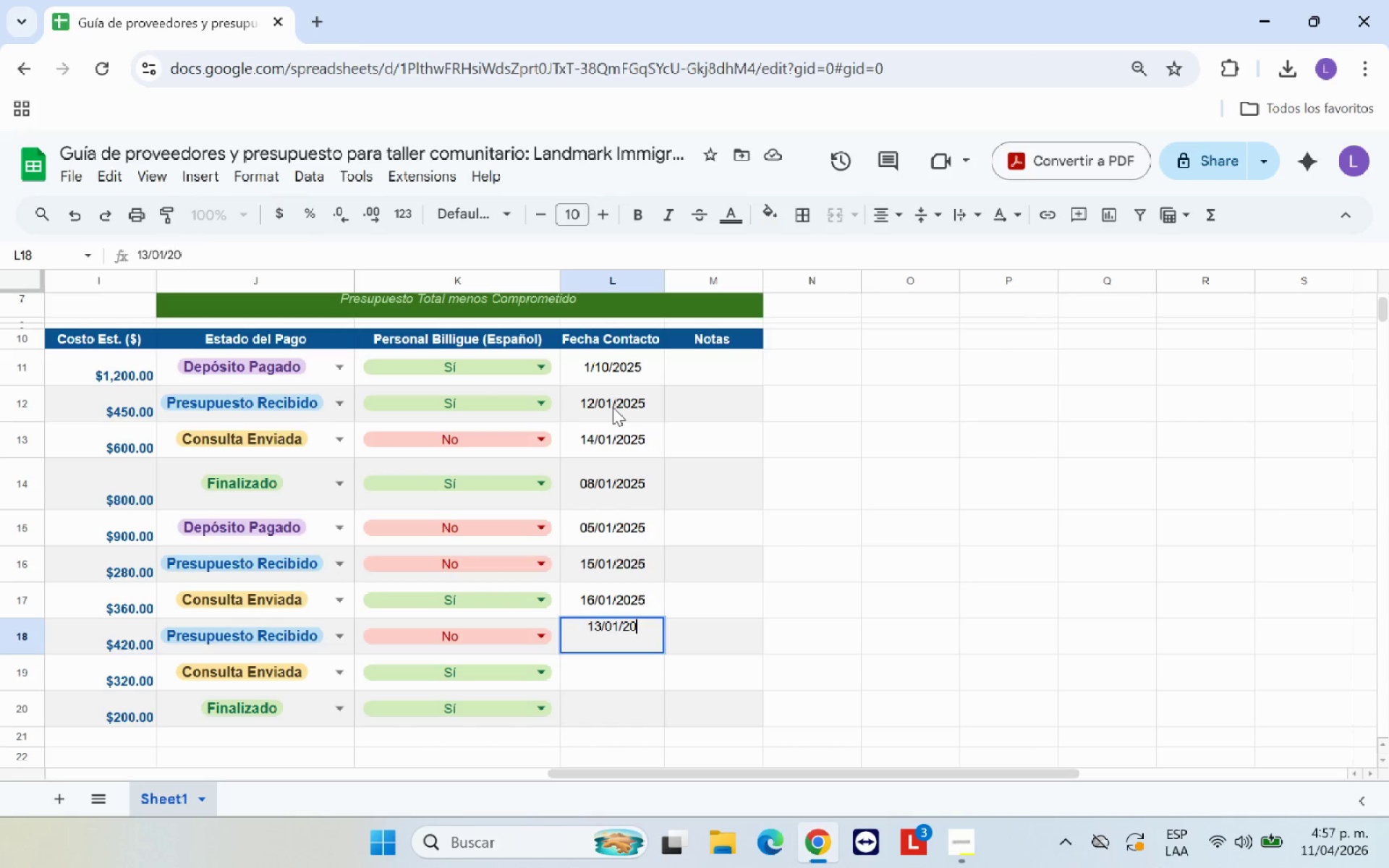 
key(Enter)
 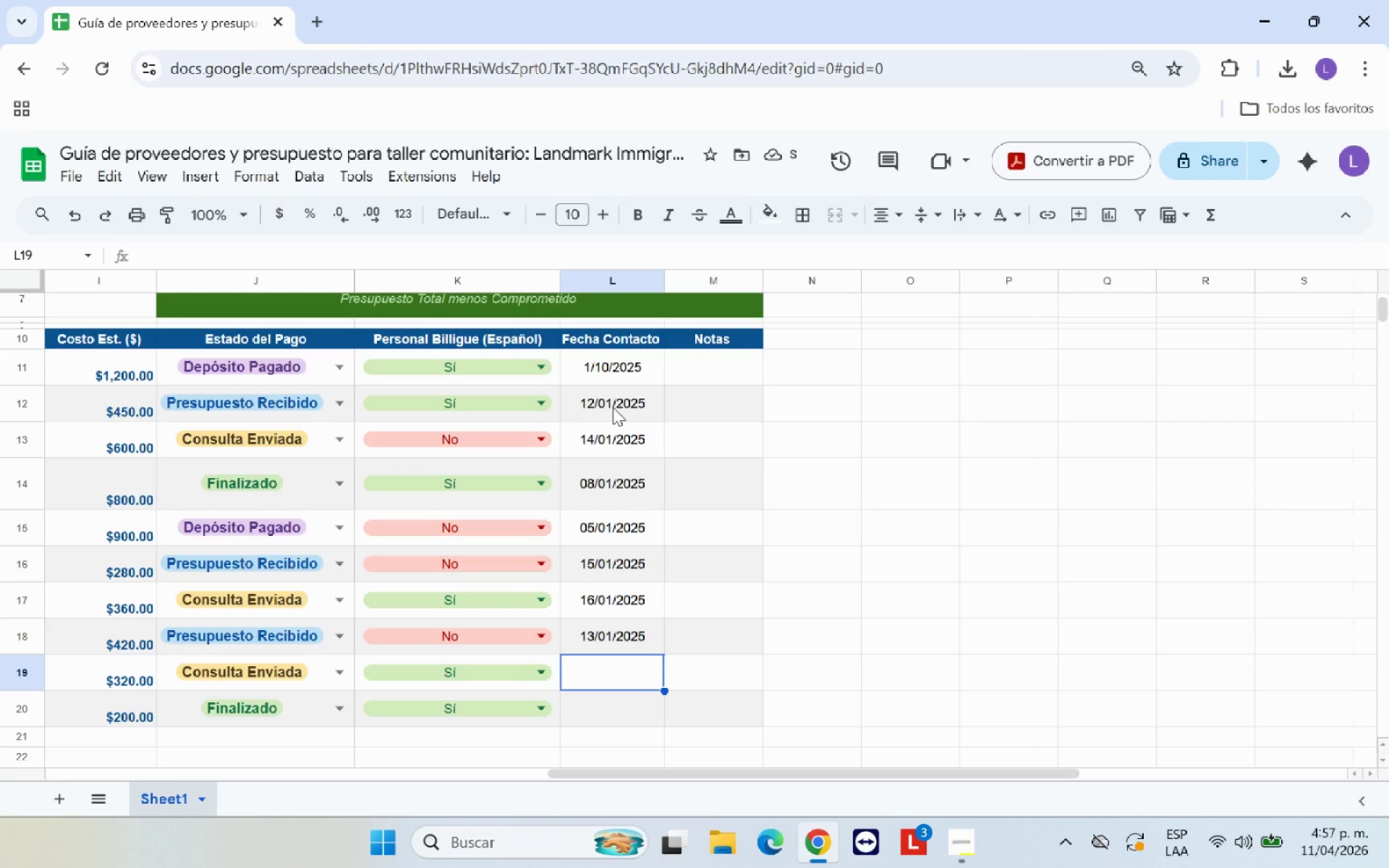 
type(17&01&2025)
 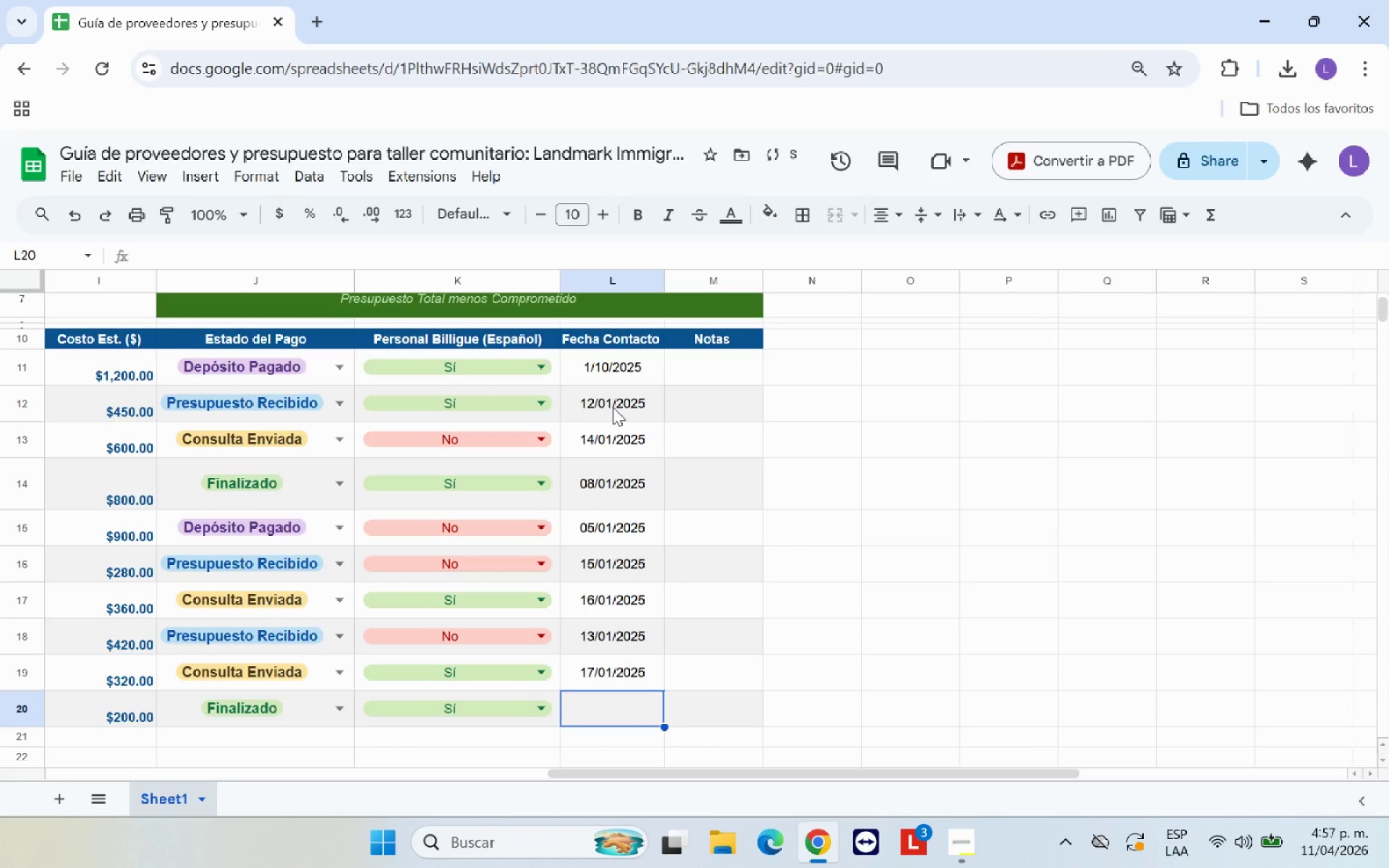 
 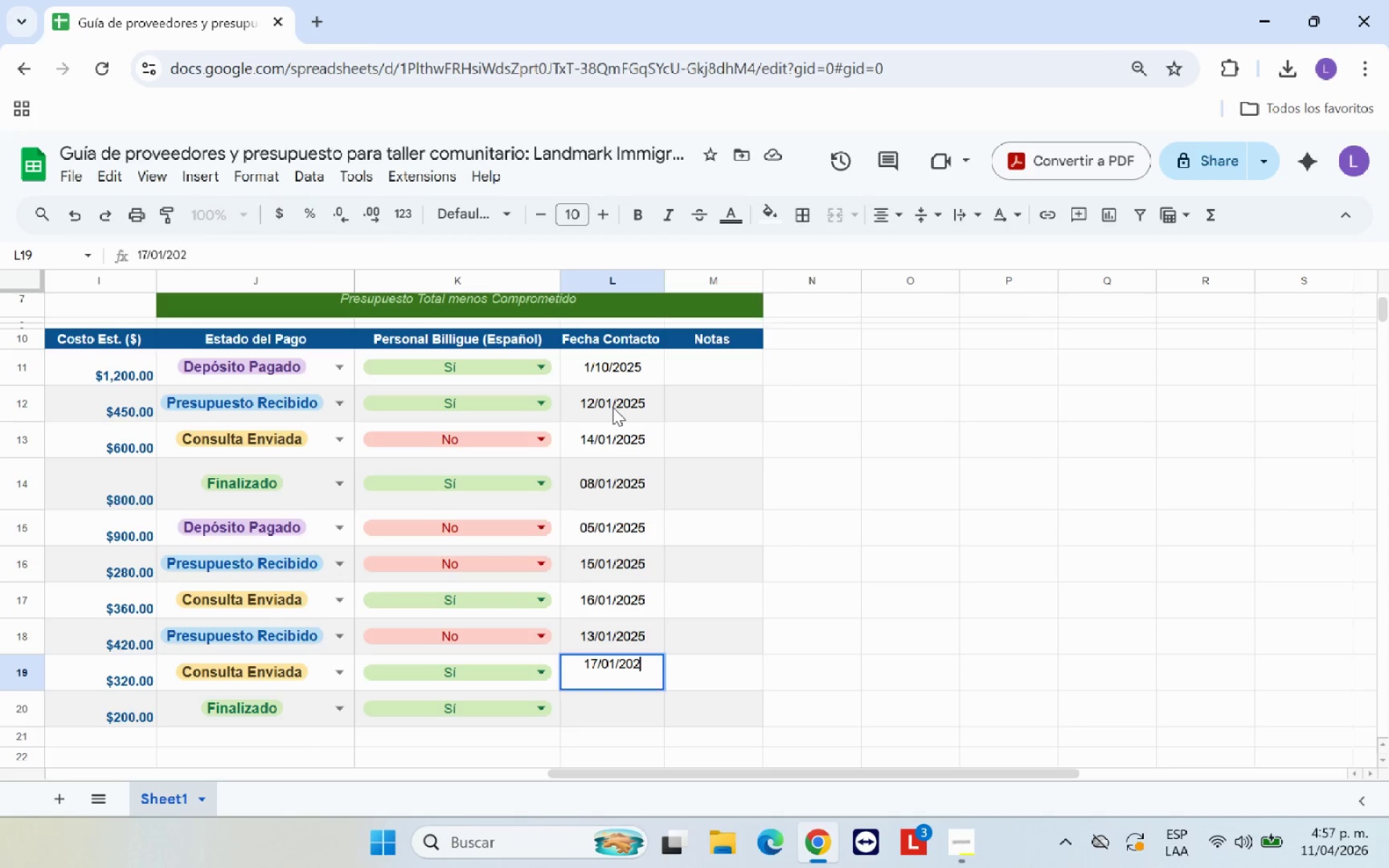 
key(Enter)
 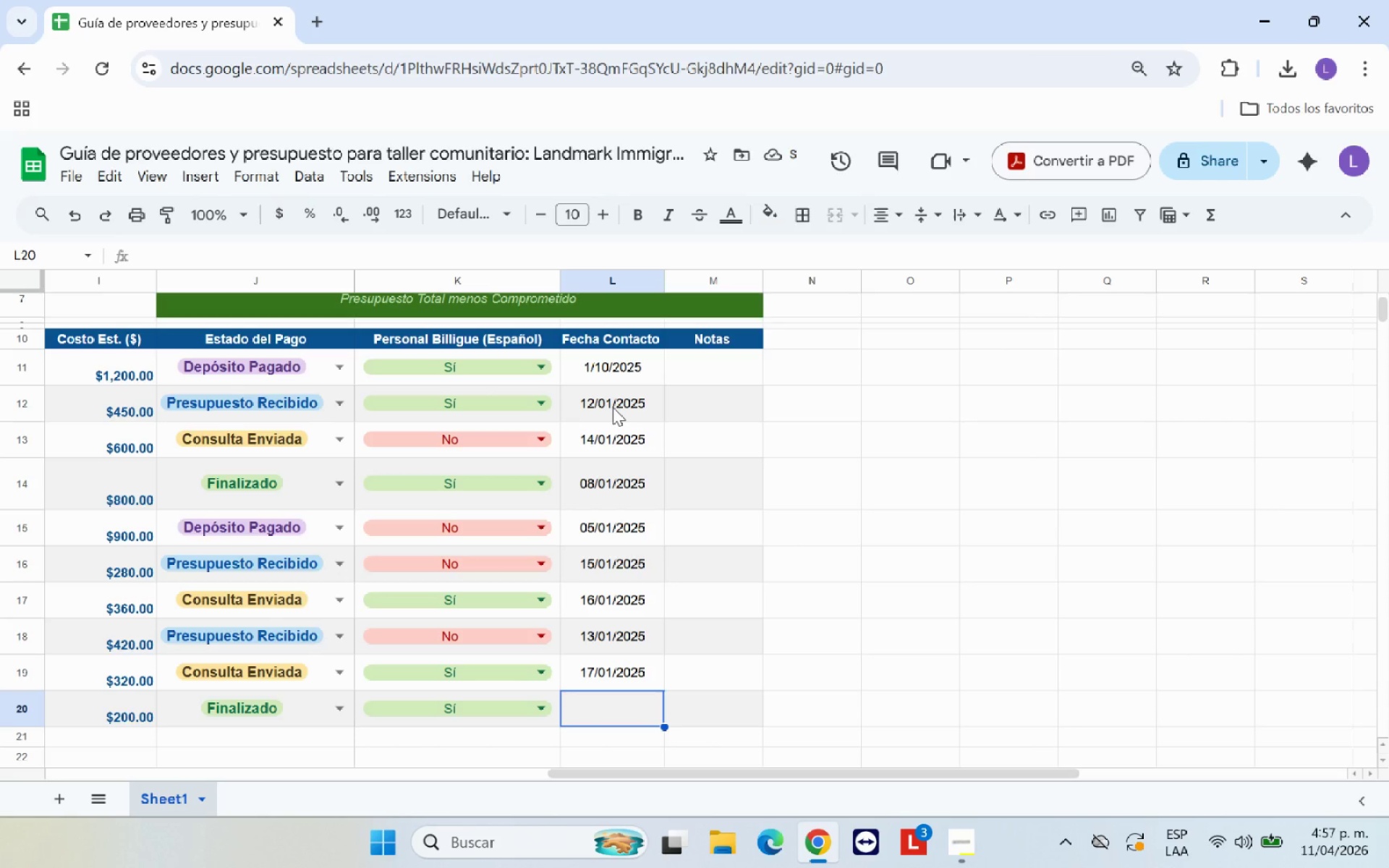 
wait(9.03)
 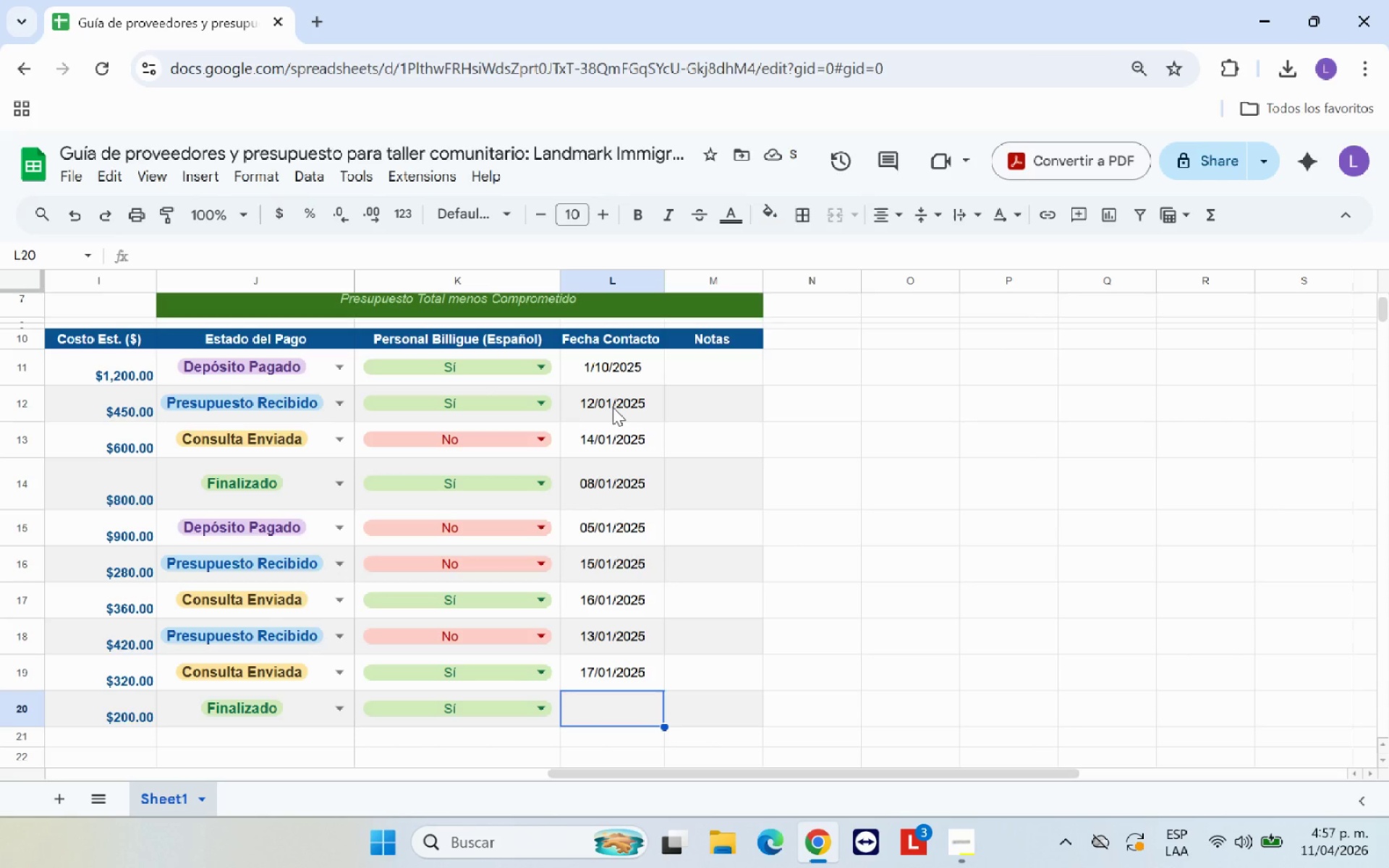 
left_click([613, 408])
 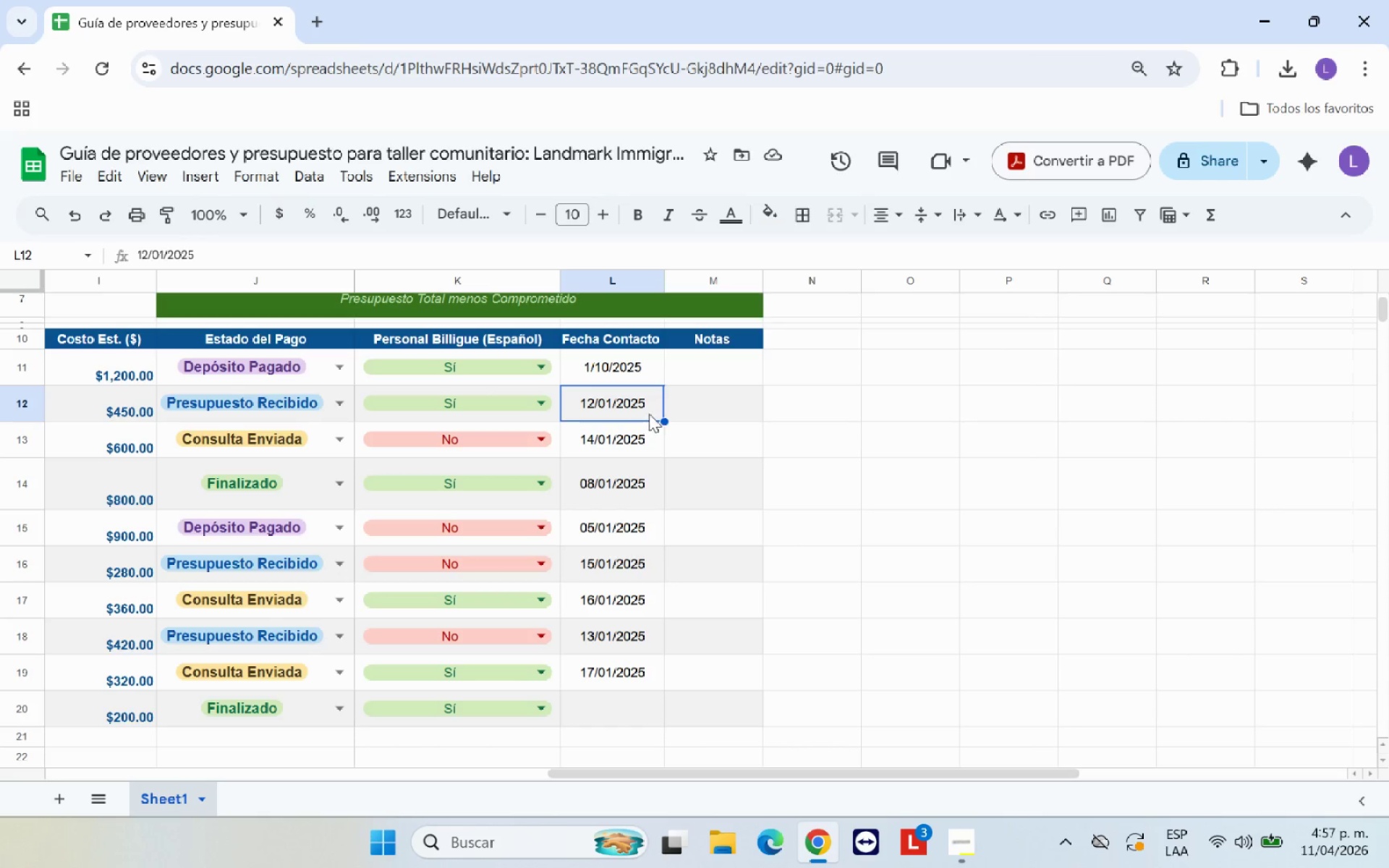 
left_click_drag(start_coordinate=[650, 412], to_coordinate=[627, 681])
 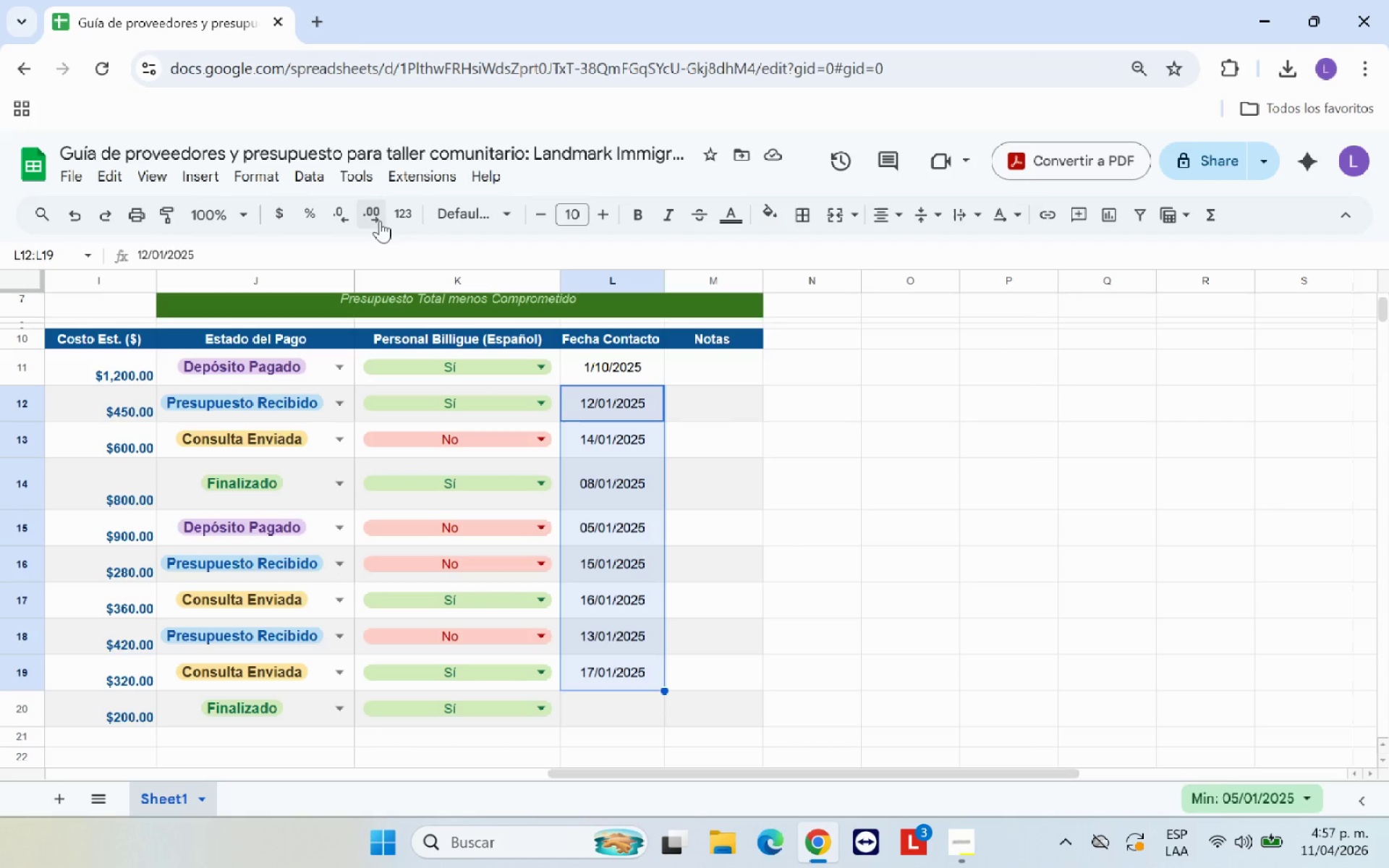 
left_click([398, 221])
 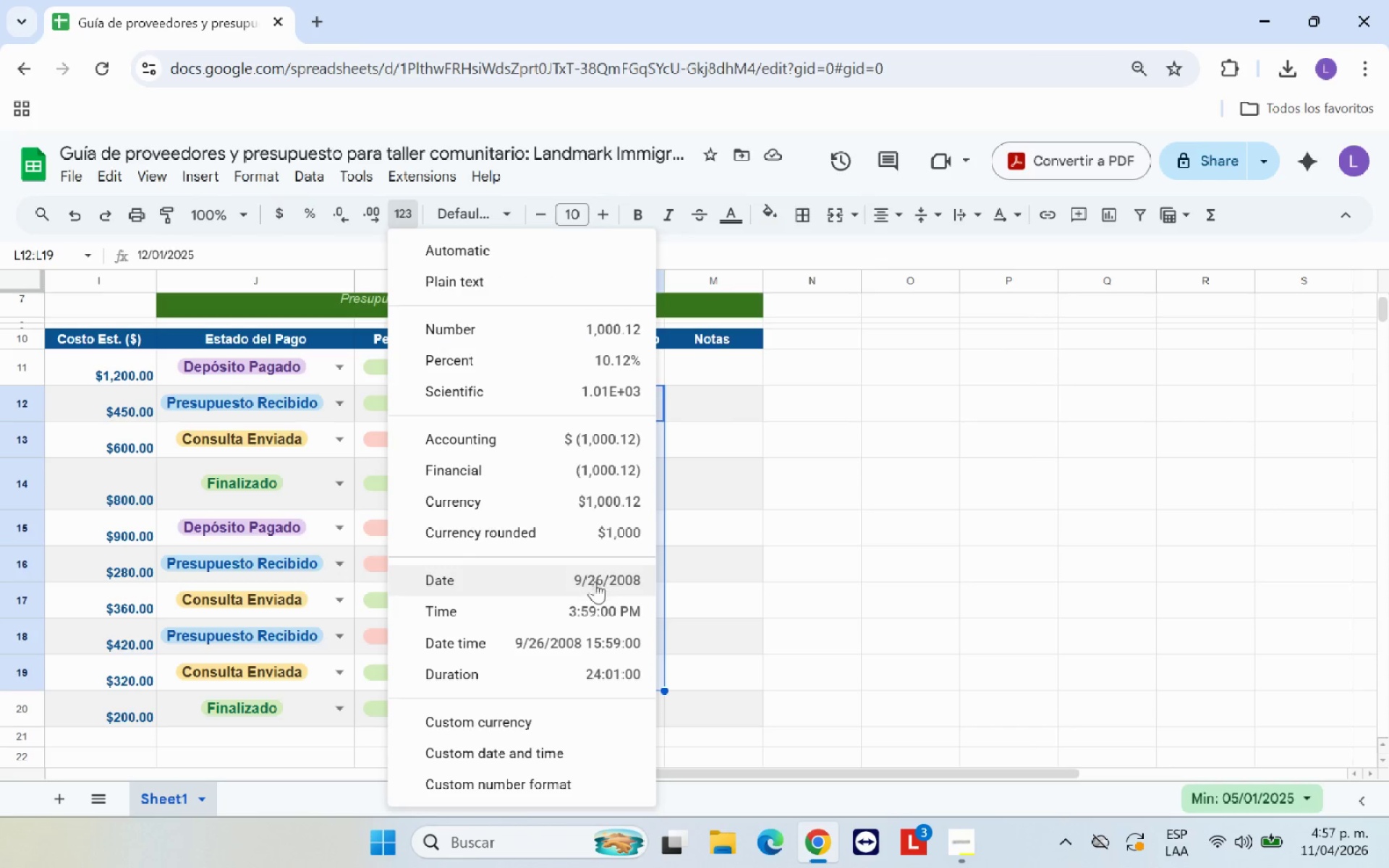 
left_click([595, 582])
 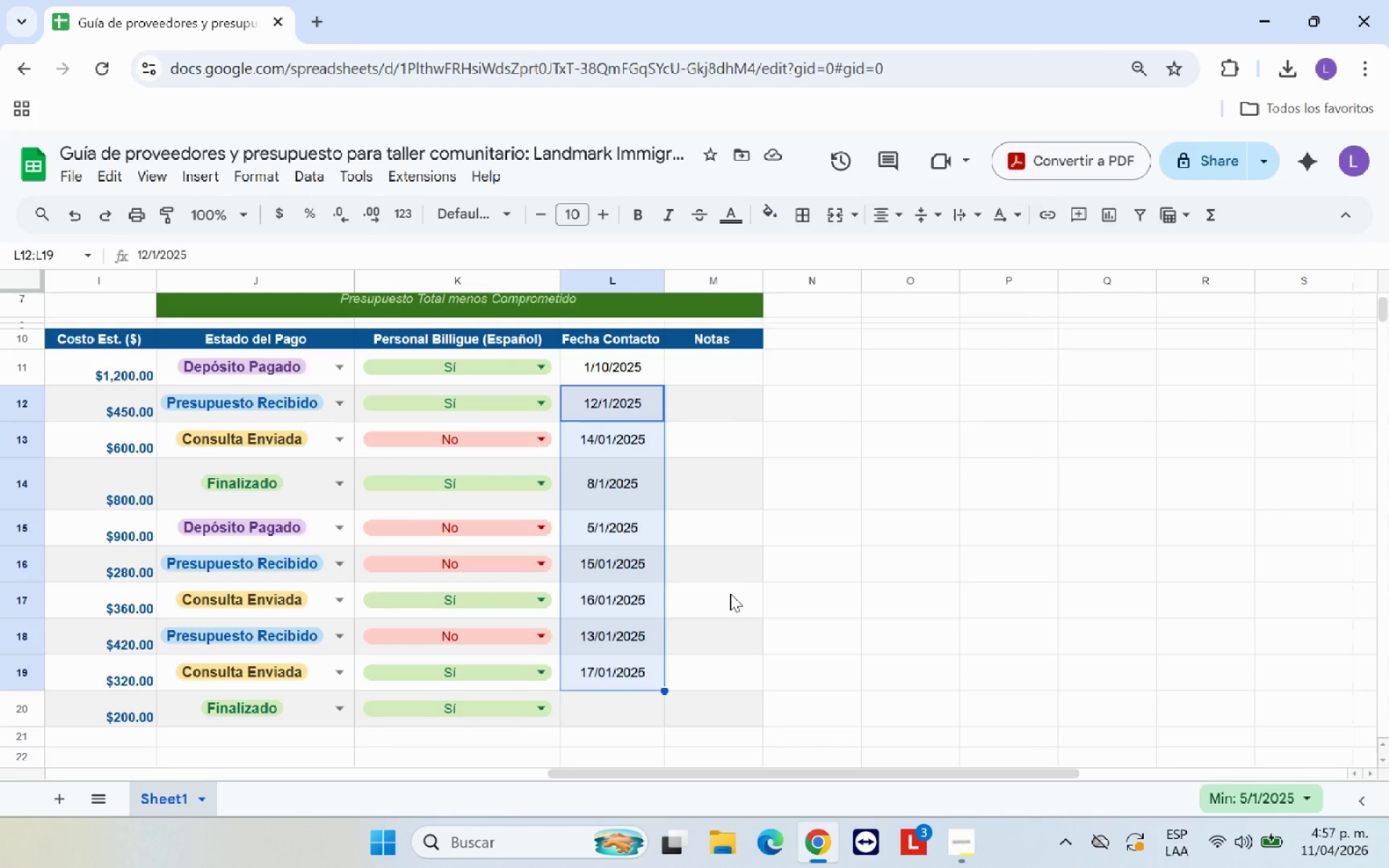 
wait(17.8)
 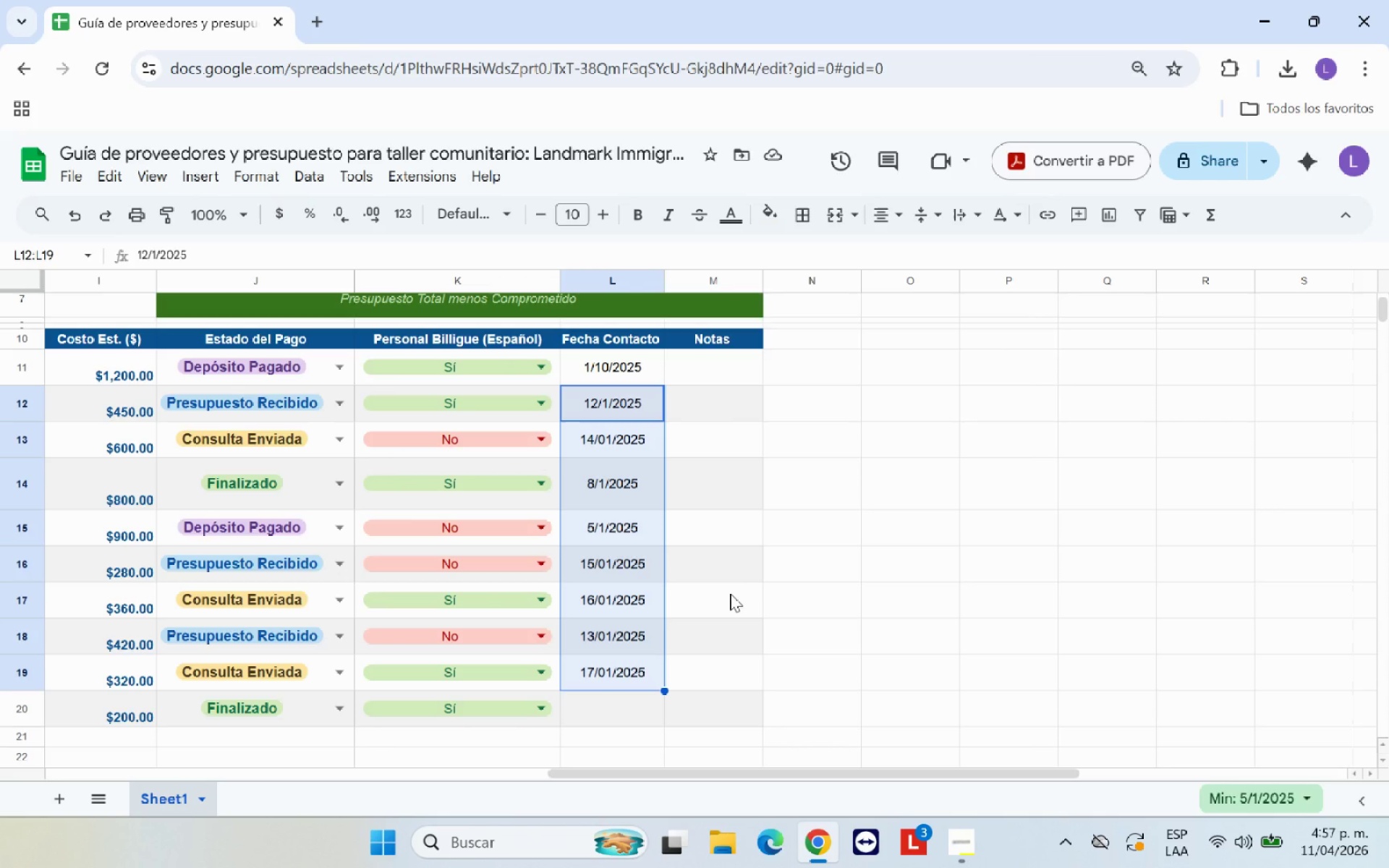 
left_click([595, 406])
 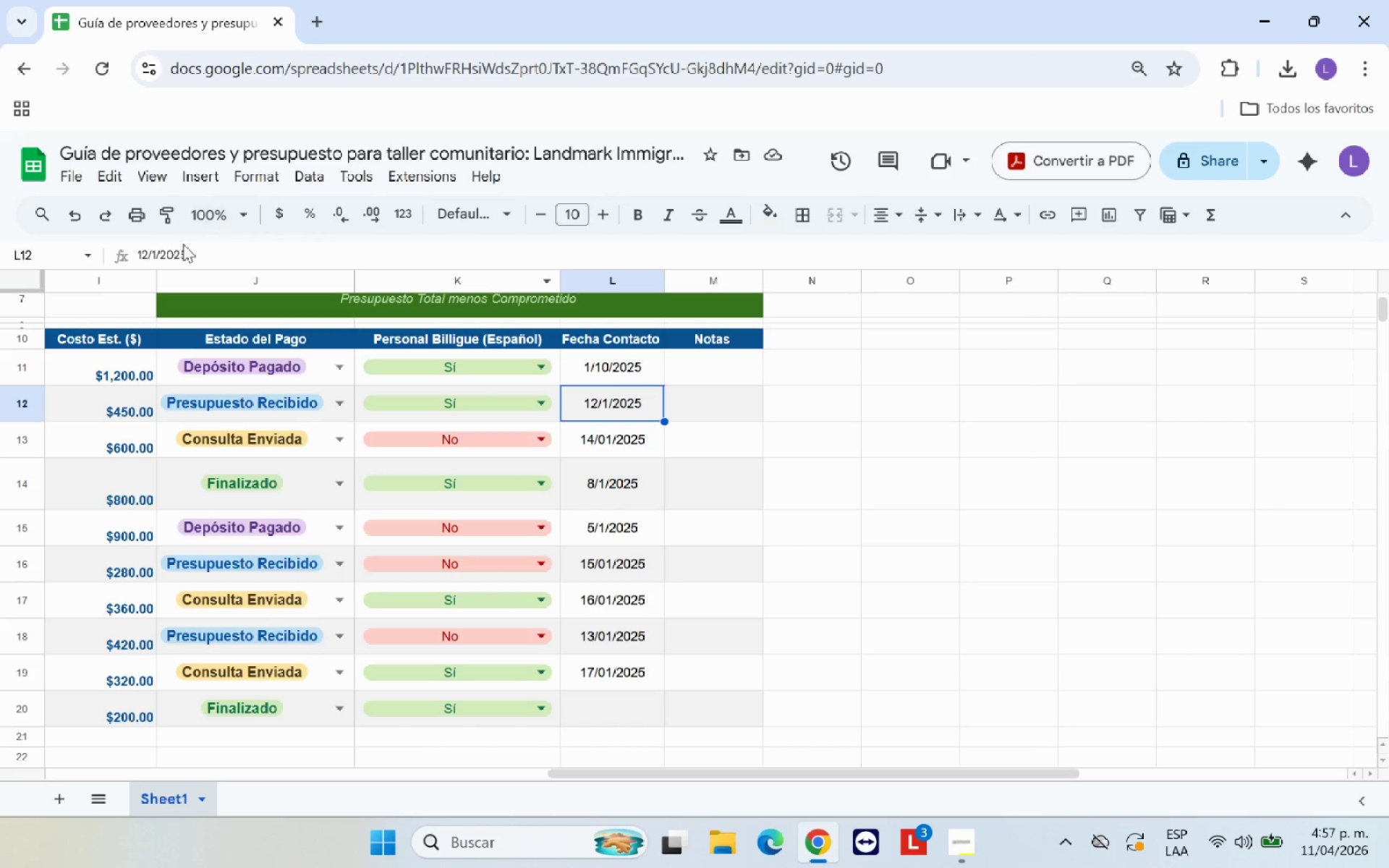 
left_click([157, 251])
 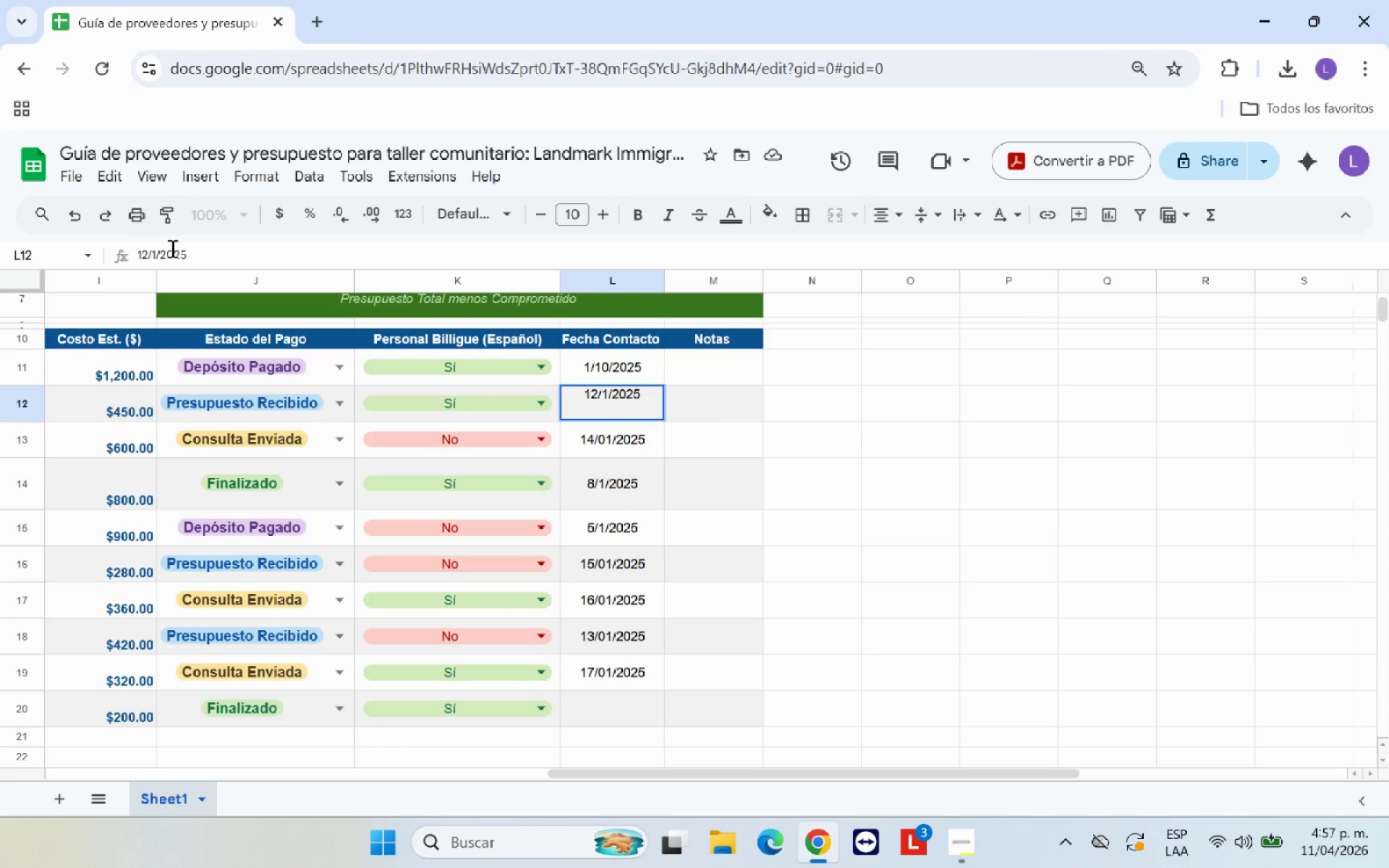 
key(2)
 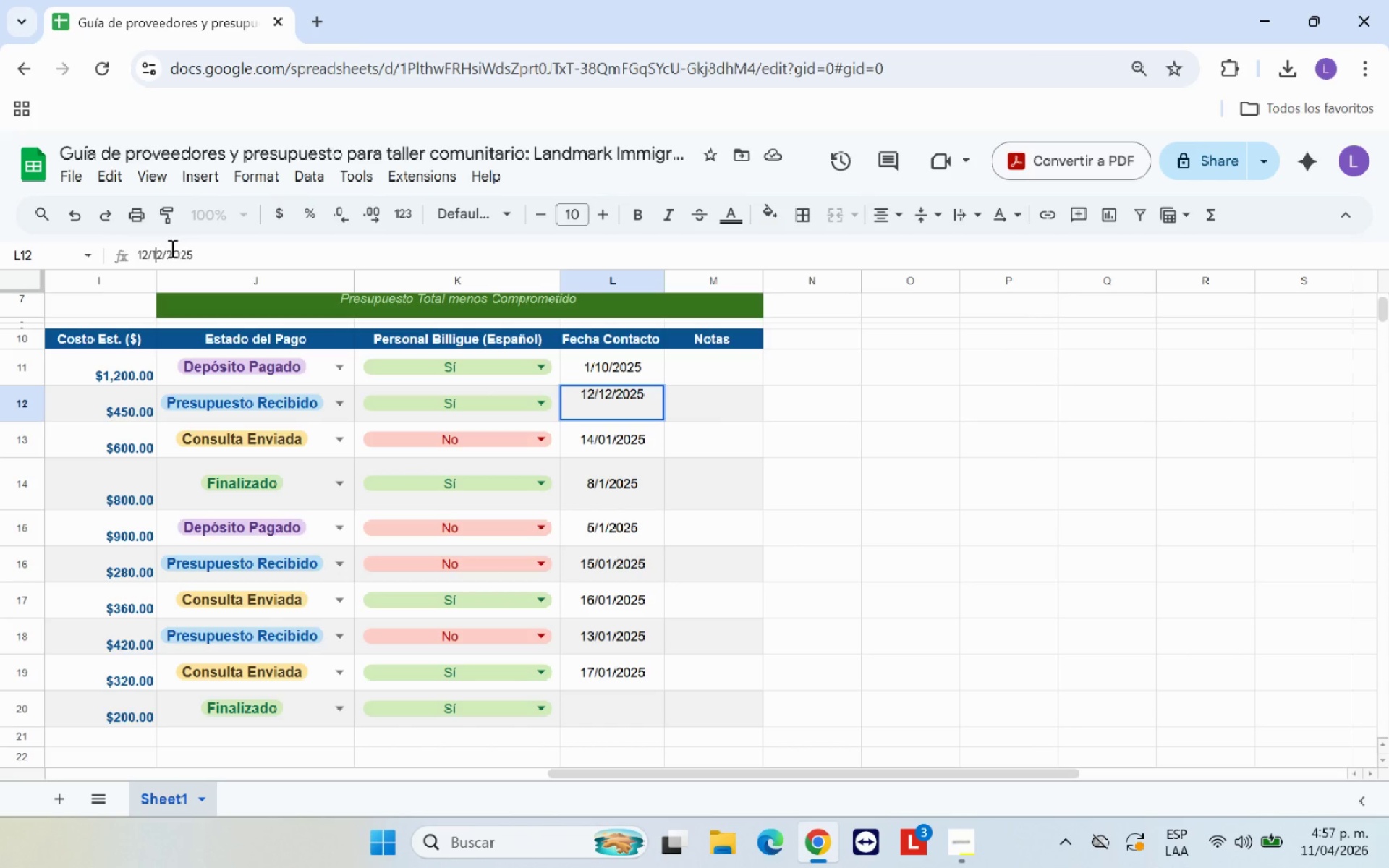 
key(ArrowLeft)
 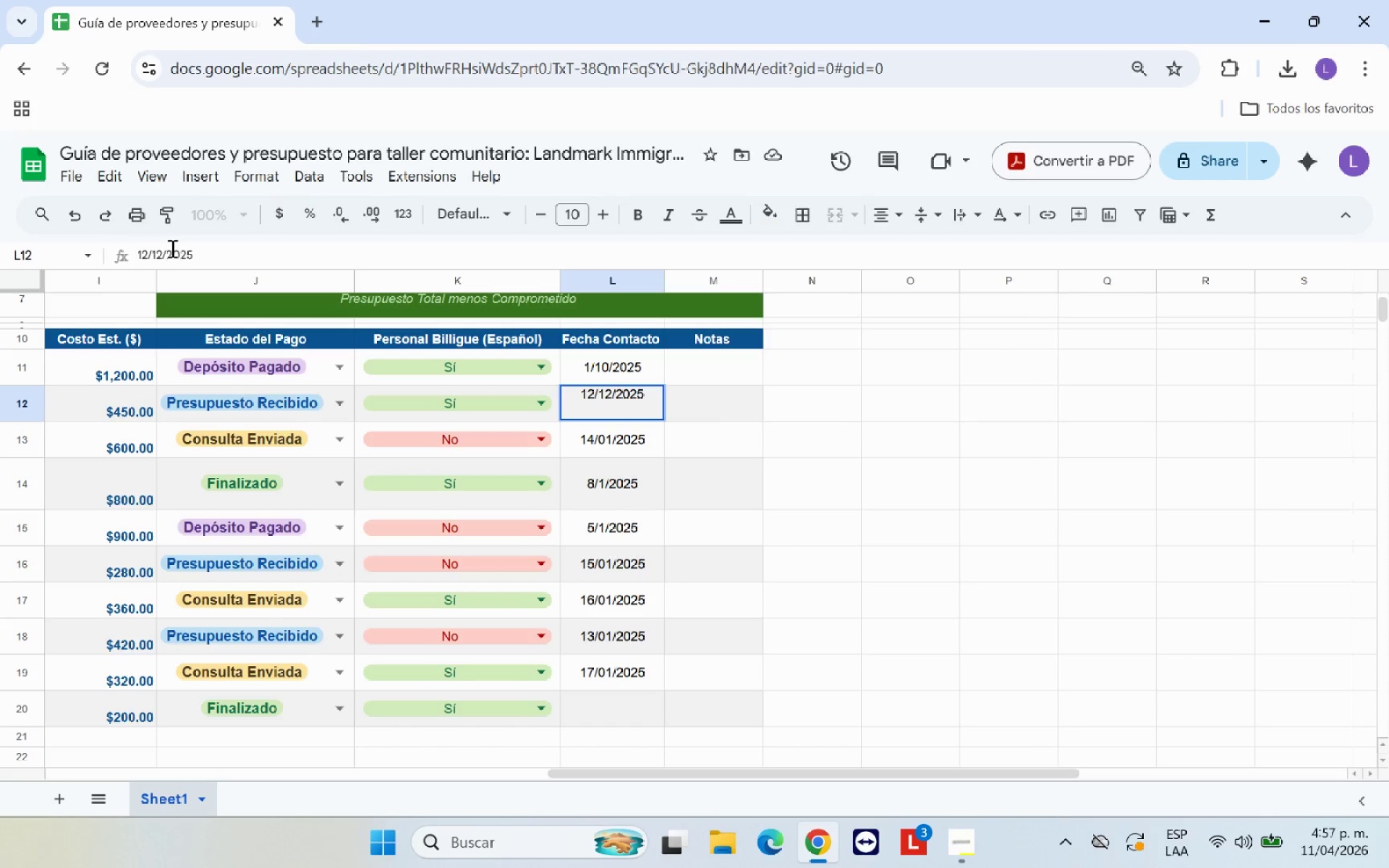 
key(ArrowLeft)
 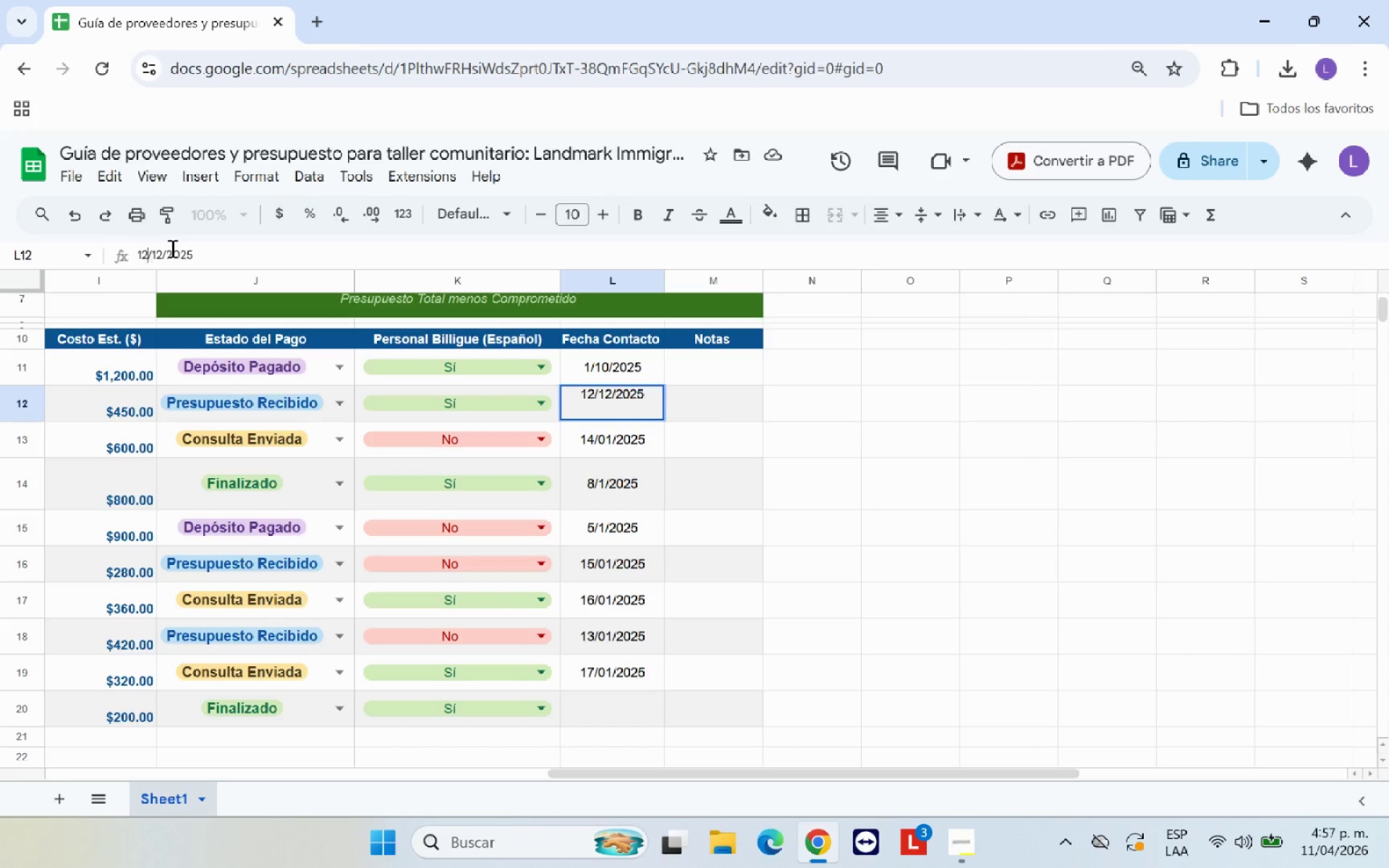 
key(ArrowLeft)
 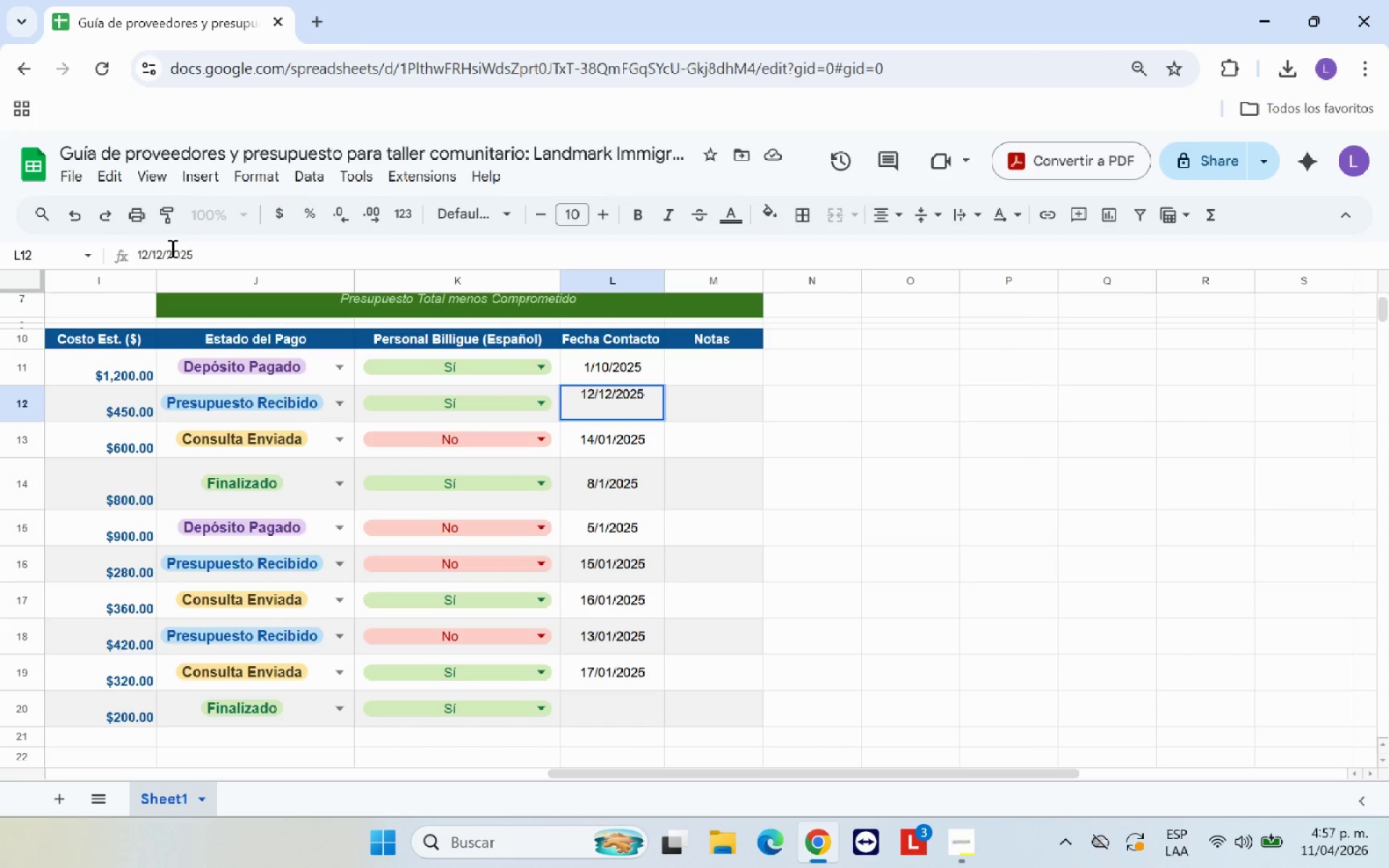 
key(Backspace)
 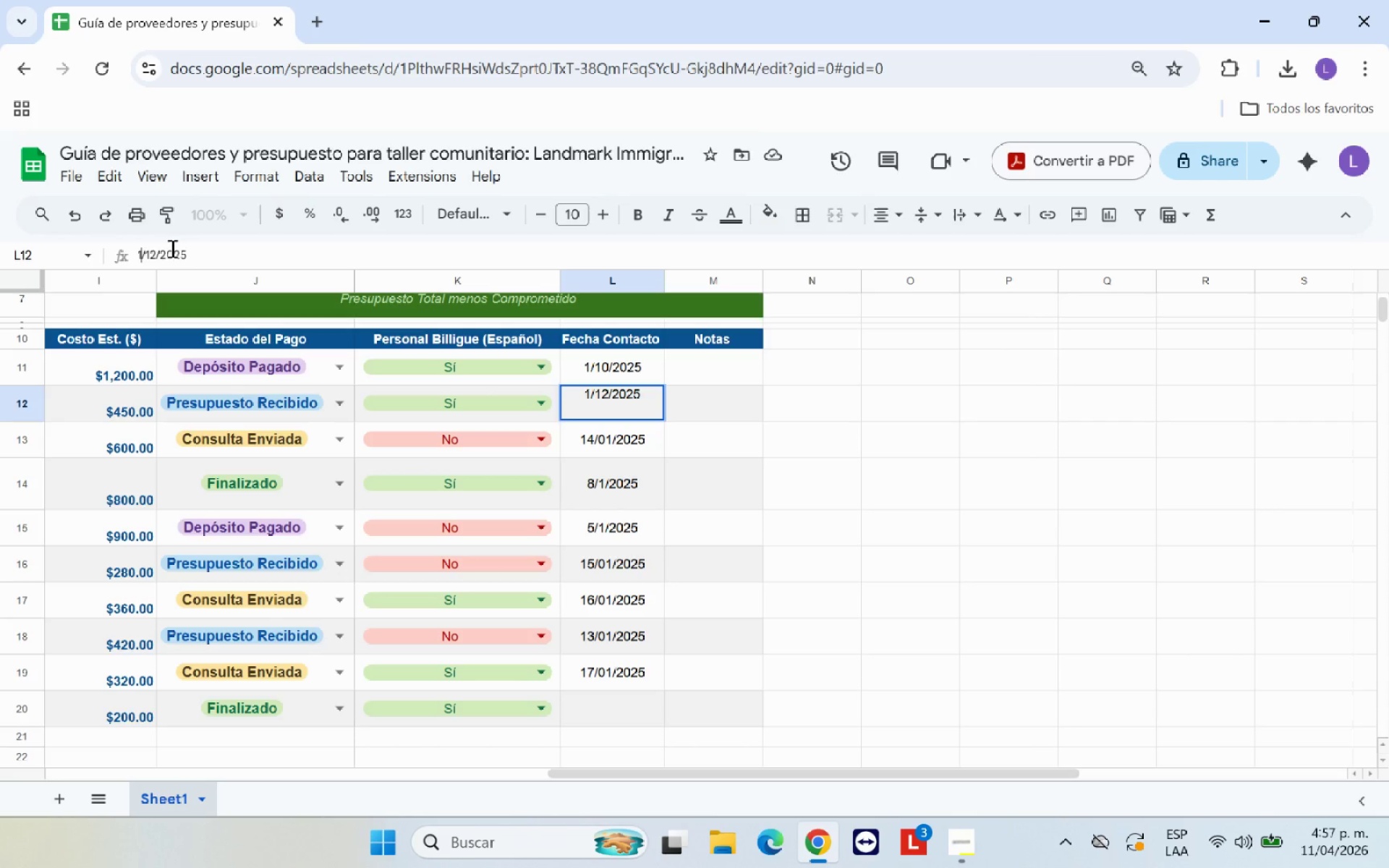 
key(Enter)
 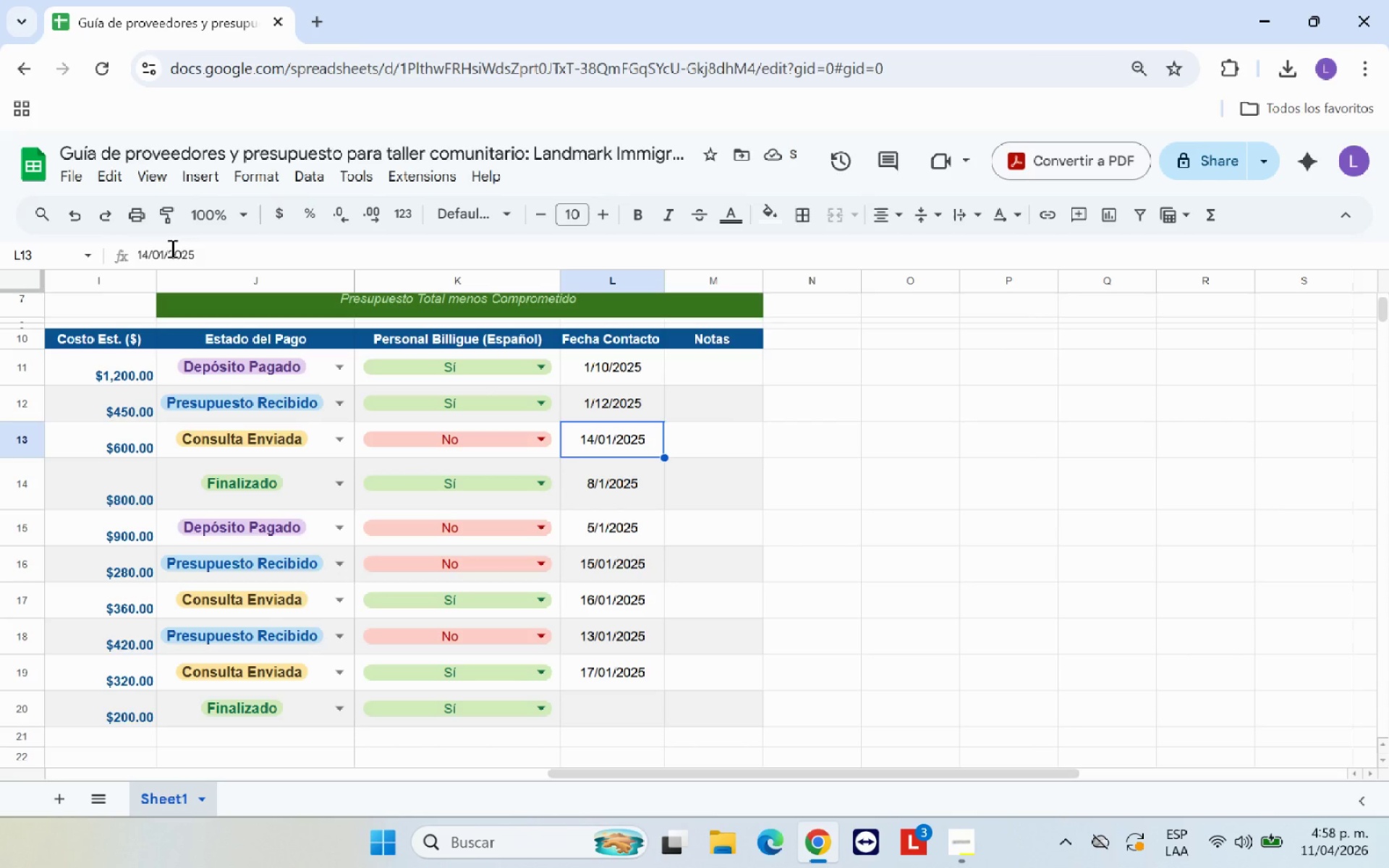 
wait(8.27)
 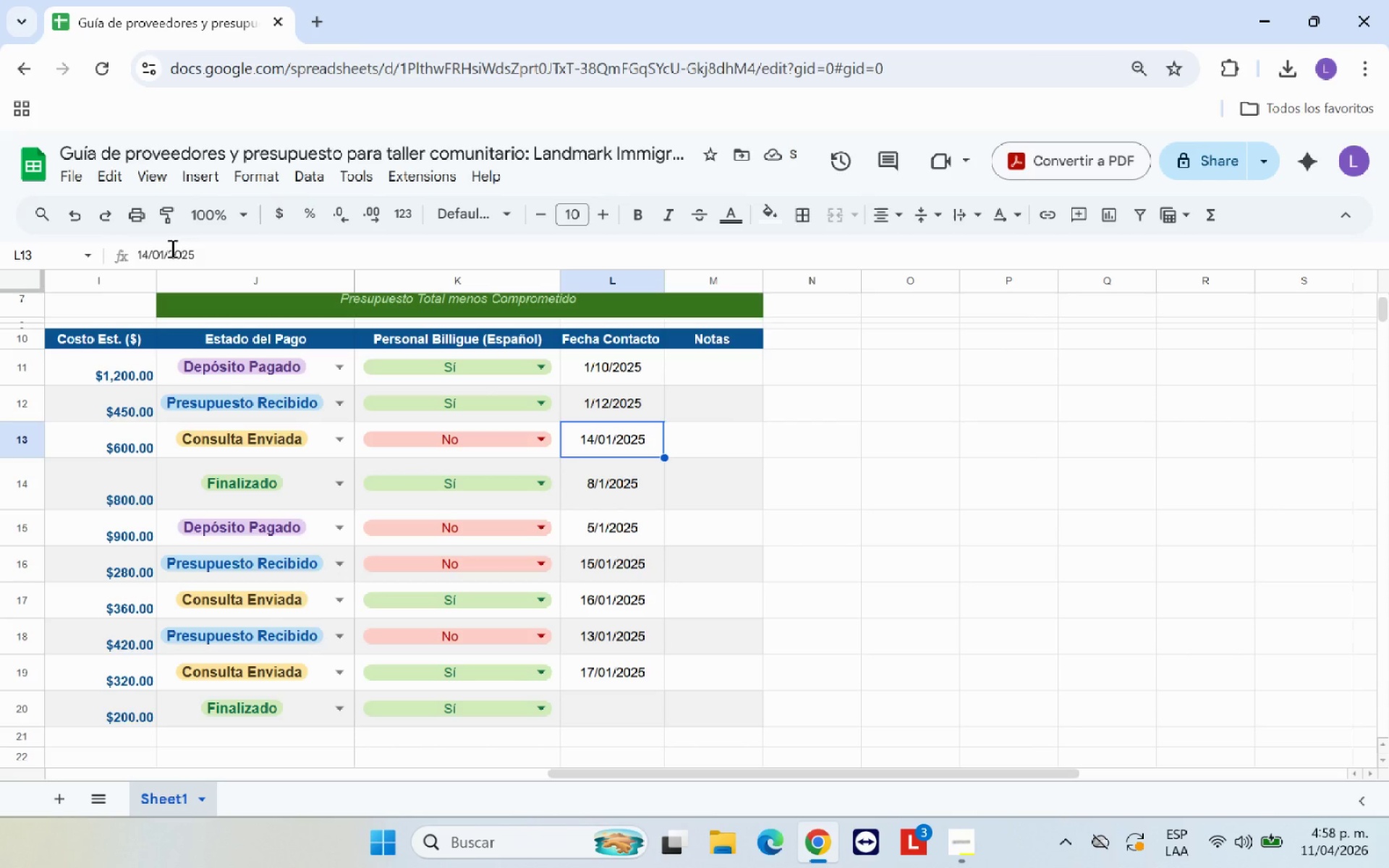 
left_click([590, 365])
 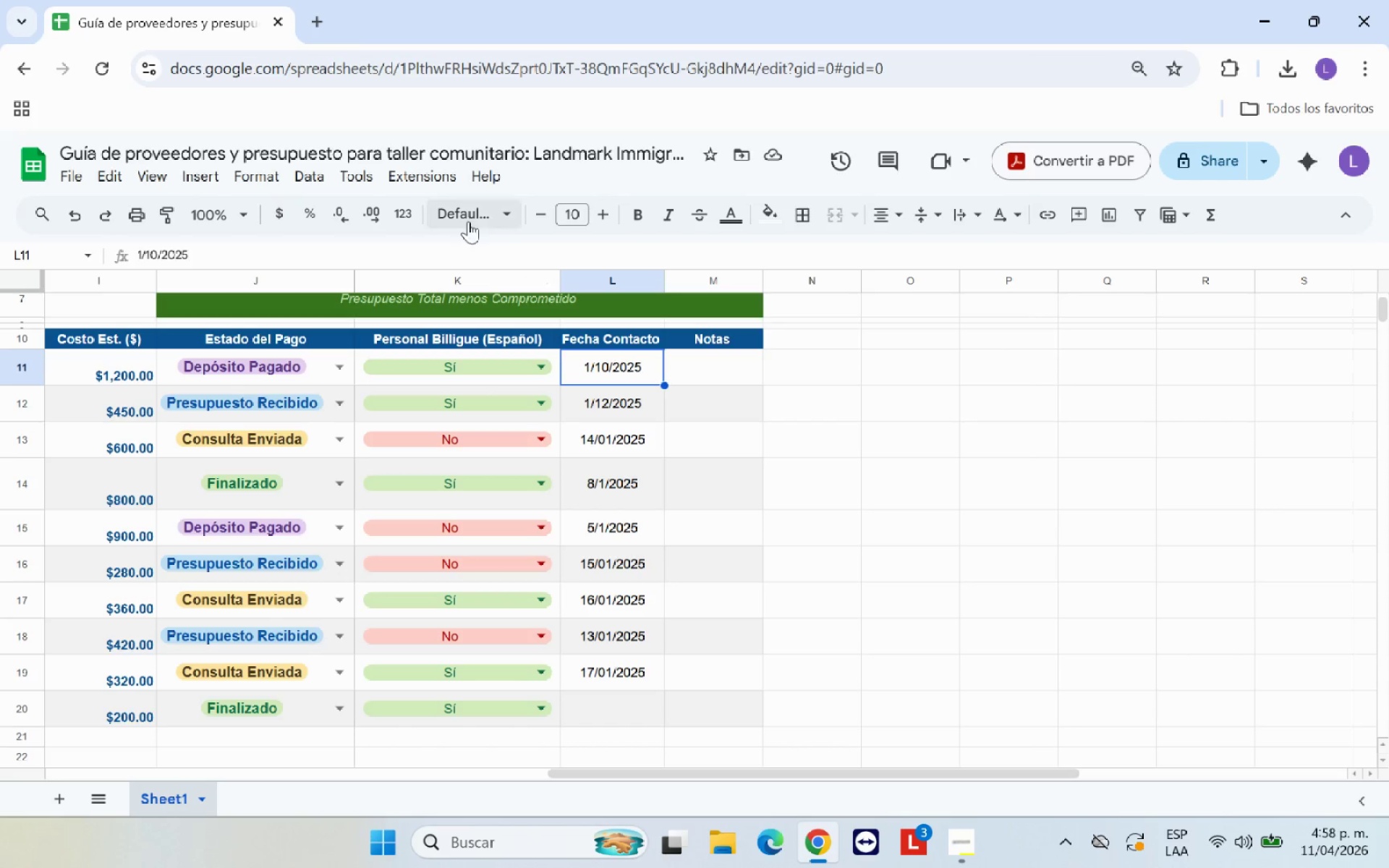 
left_click([407, 211])
 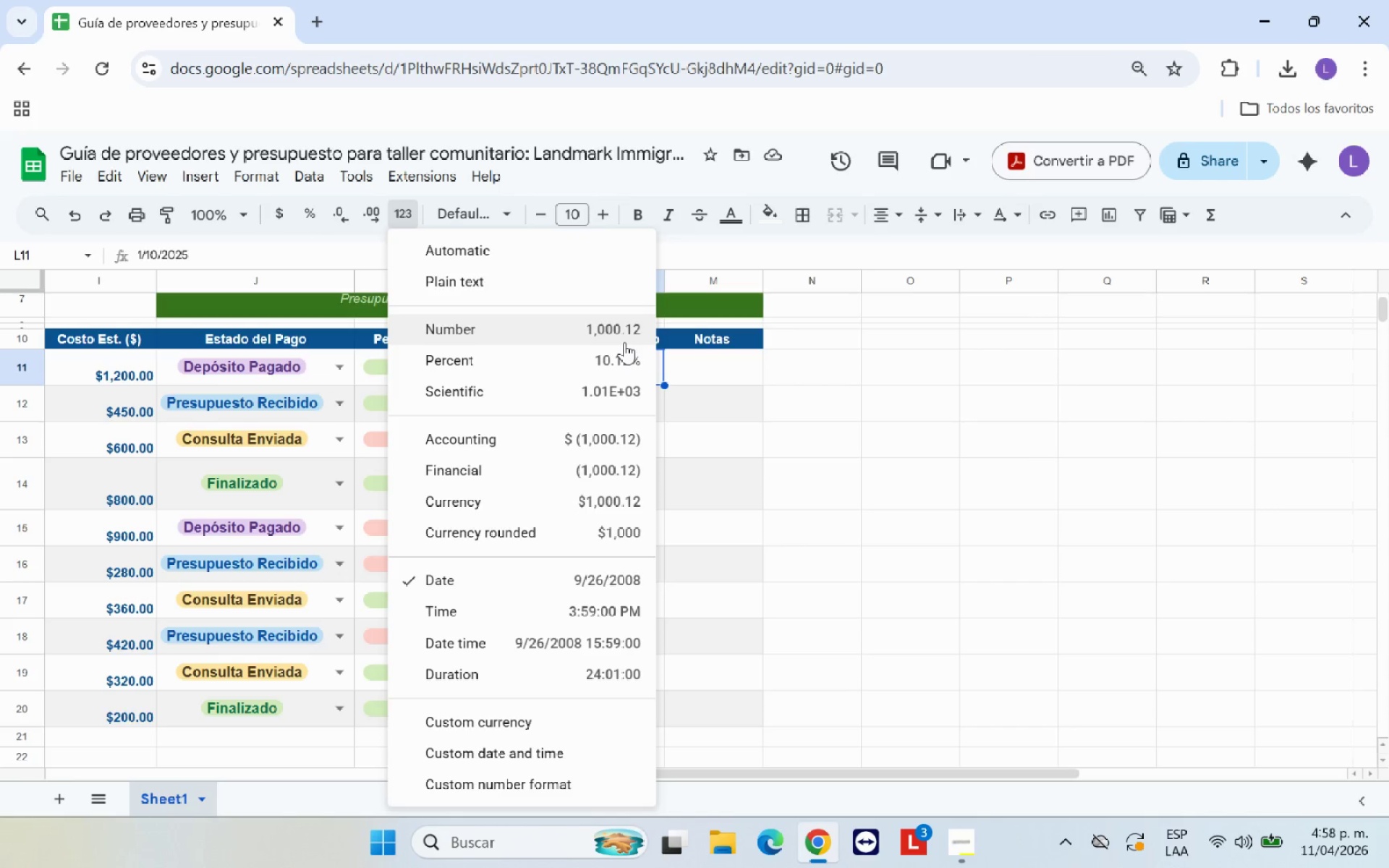 
wait(6.23)
 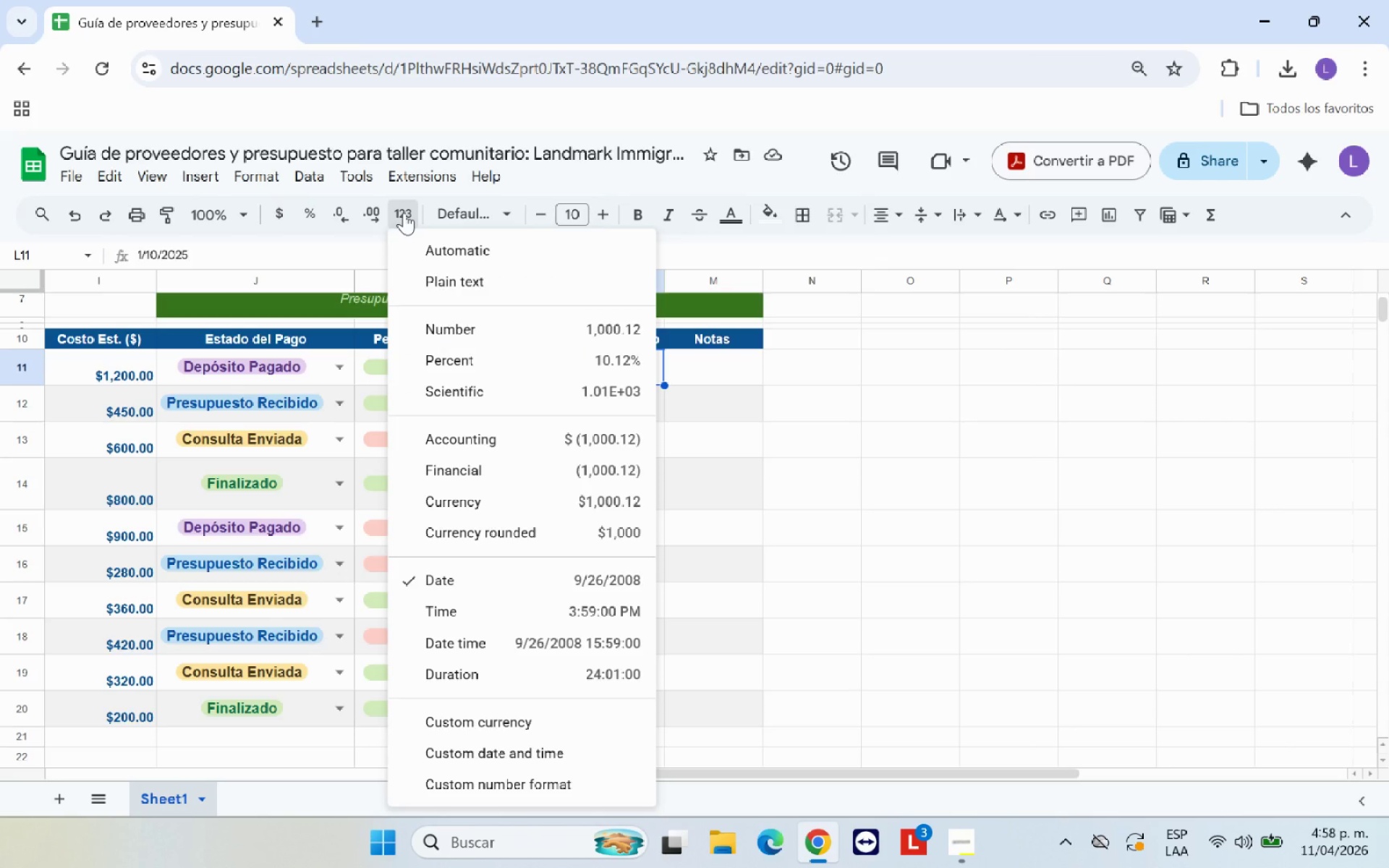 
scroll: coordinate [543, 500], scroll_direction: down, amount: 1.0
 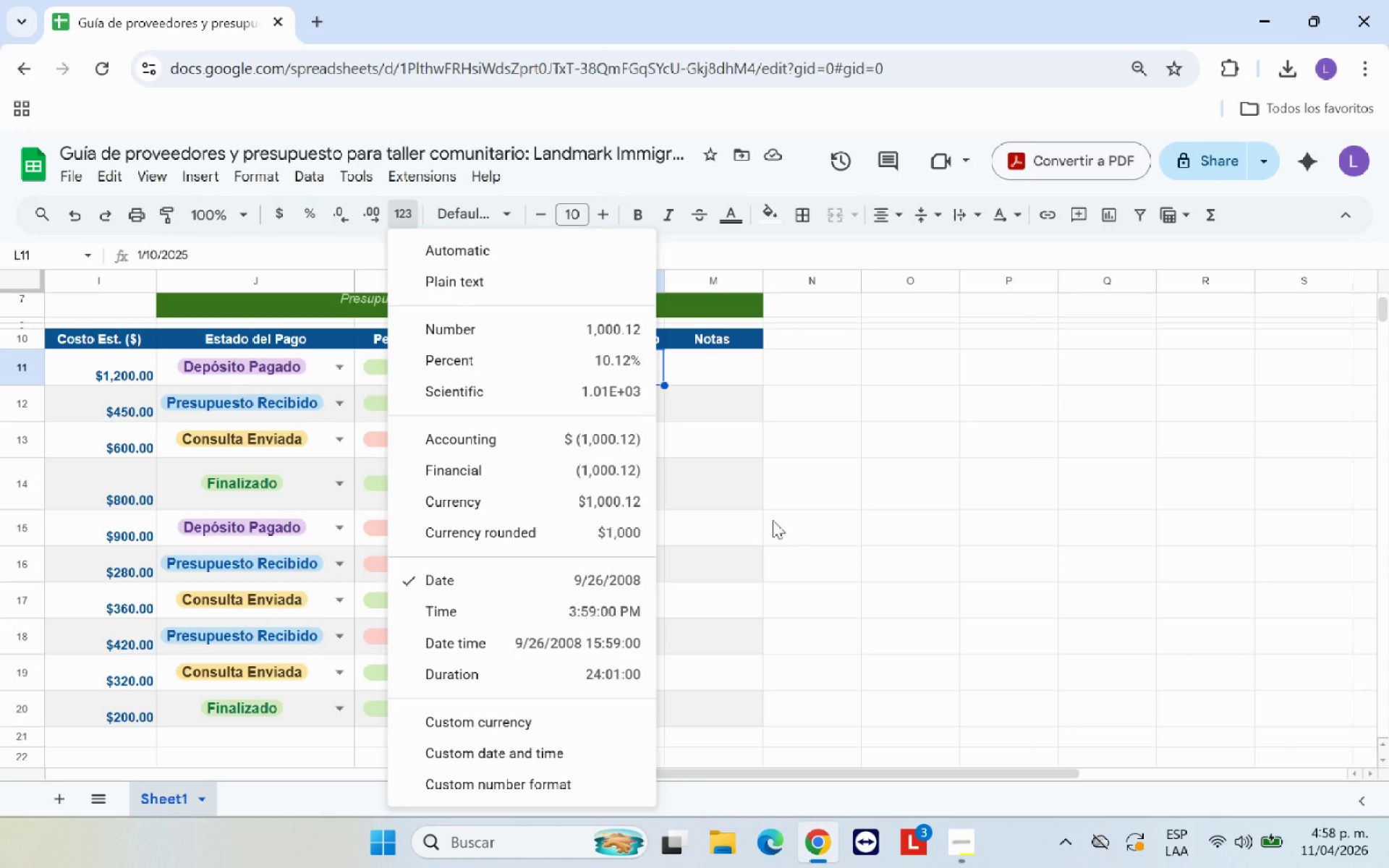 
left_click([731, 493])
 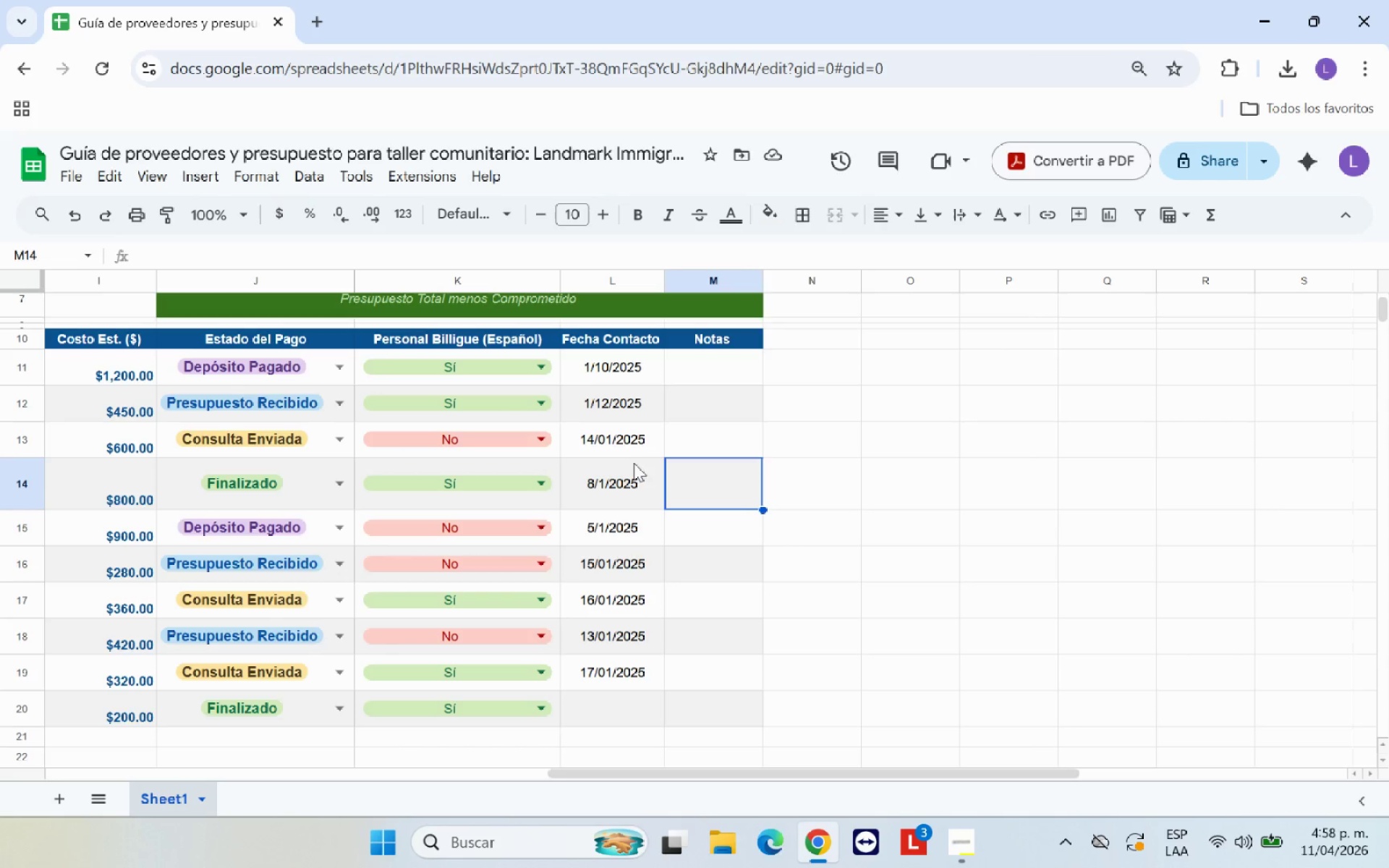 
left_click([623, 441])
 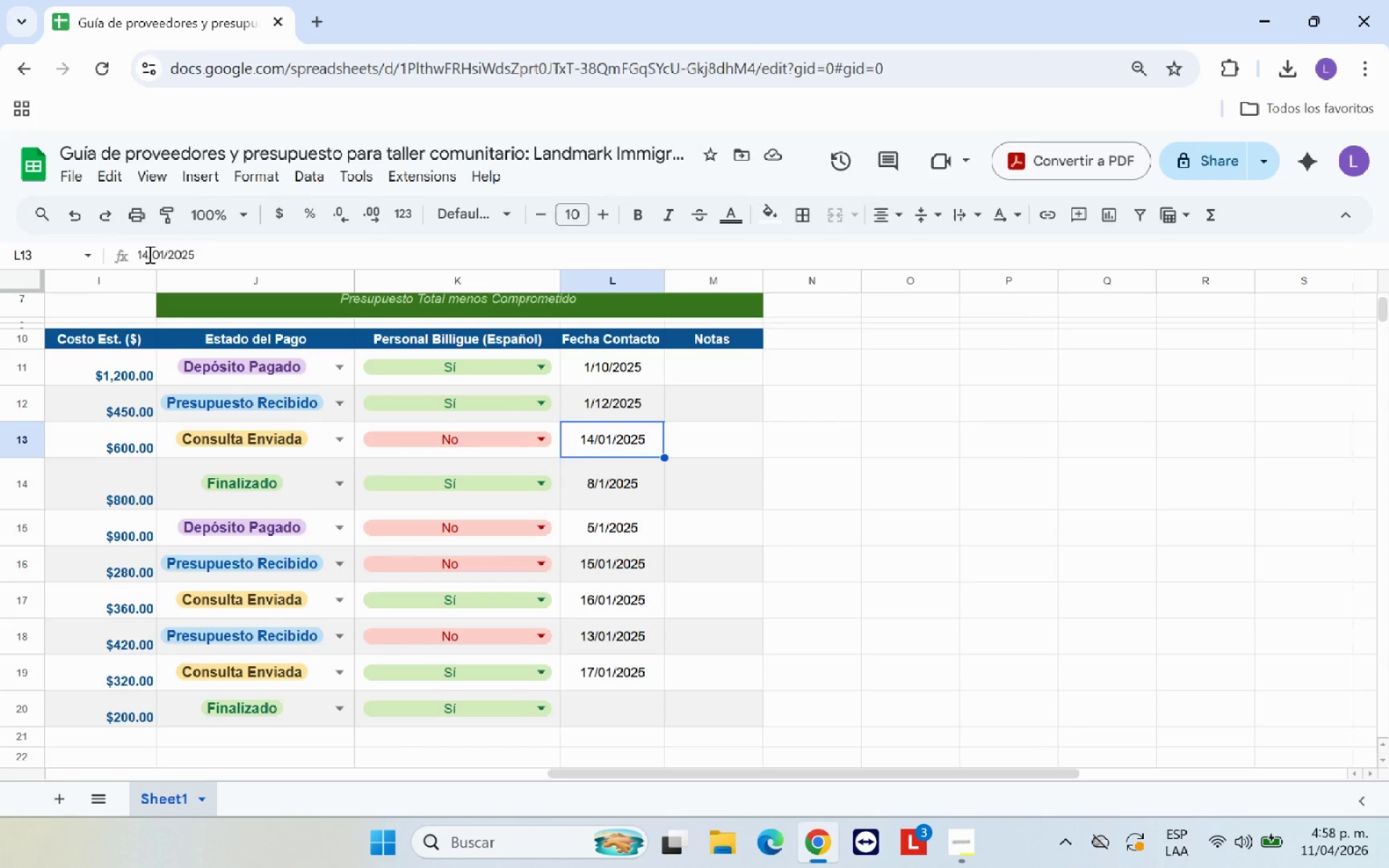 
left_click([163, 254])
 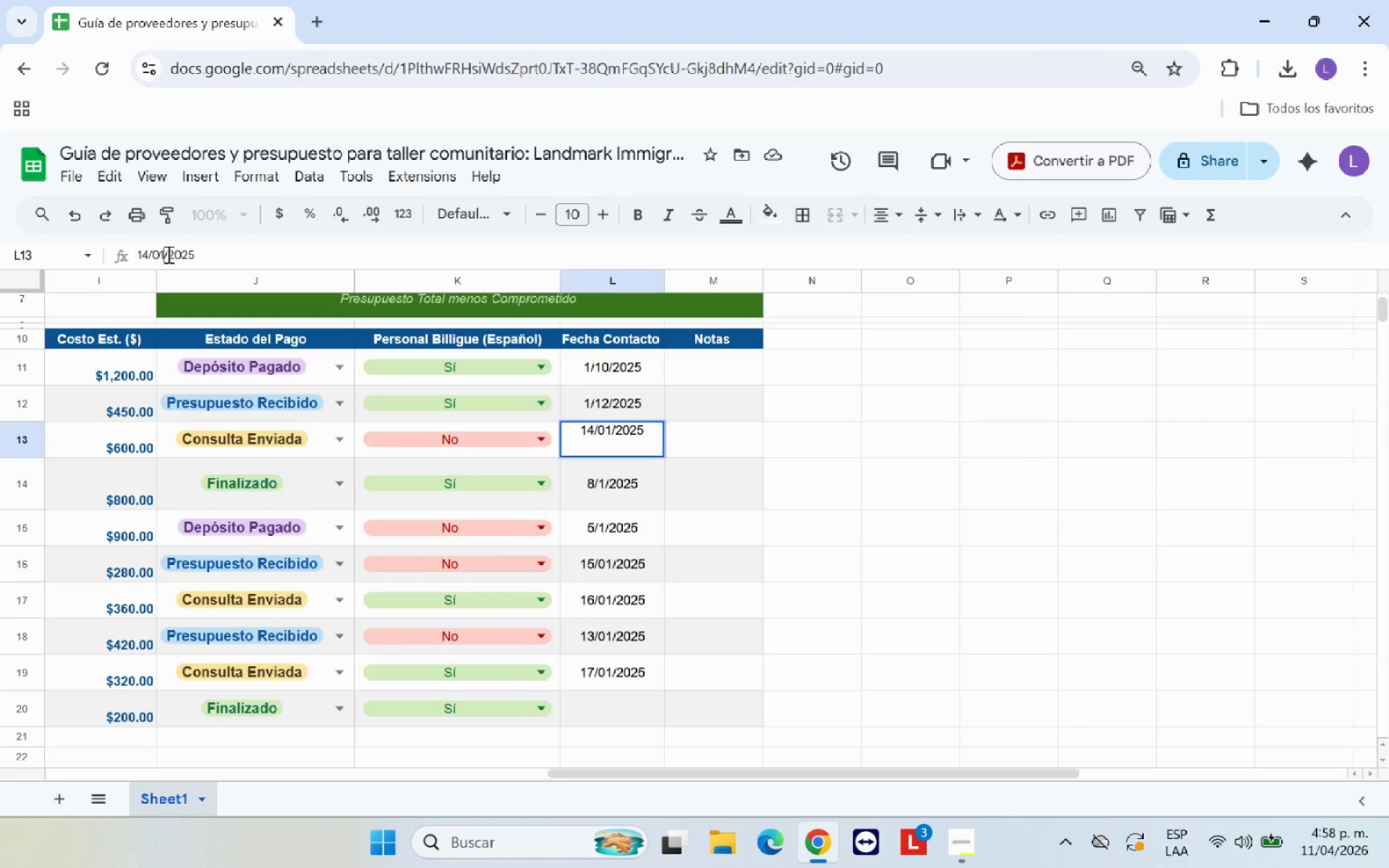 
key(4)
 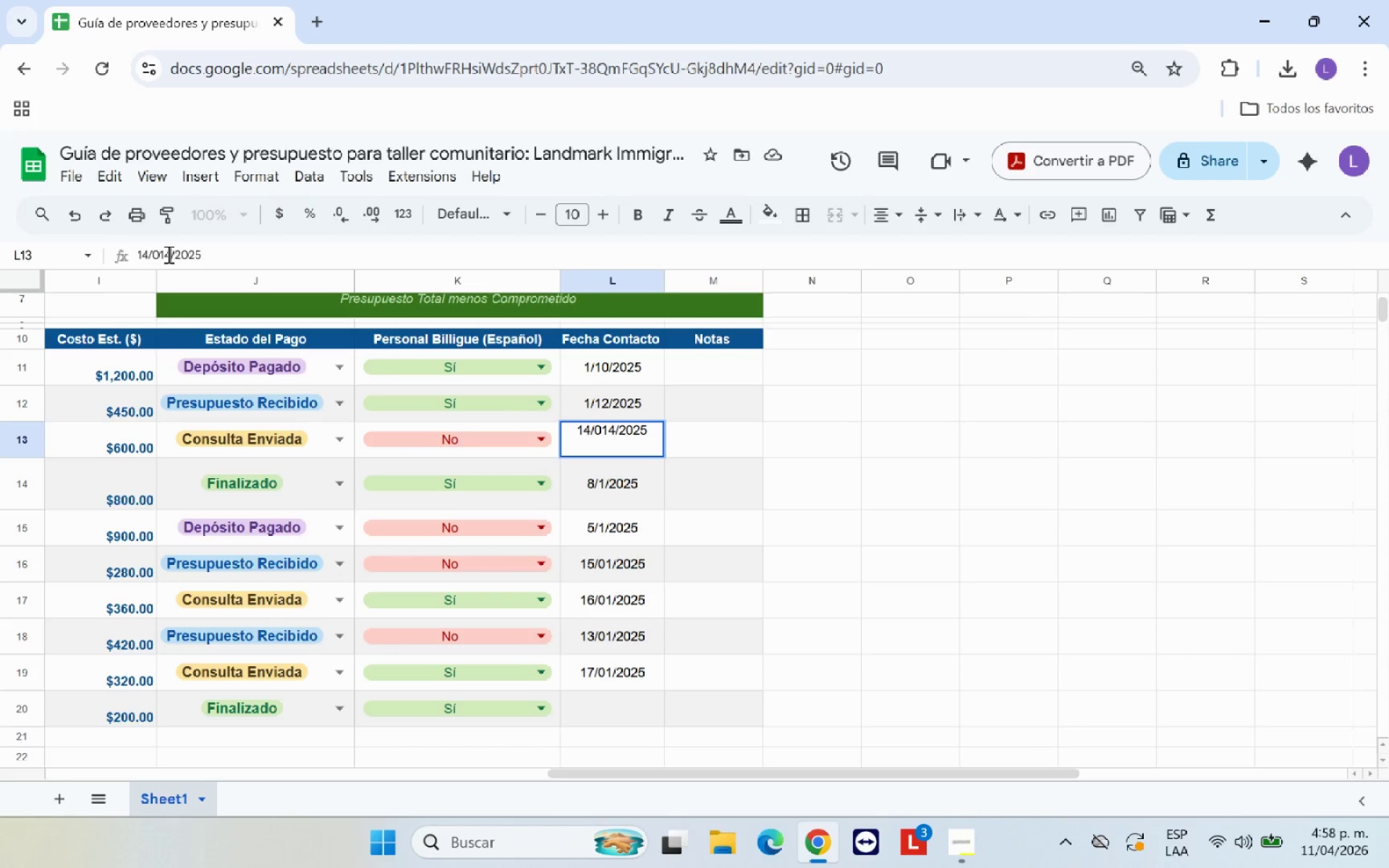 
key(ArrowLeft)
 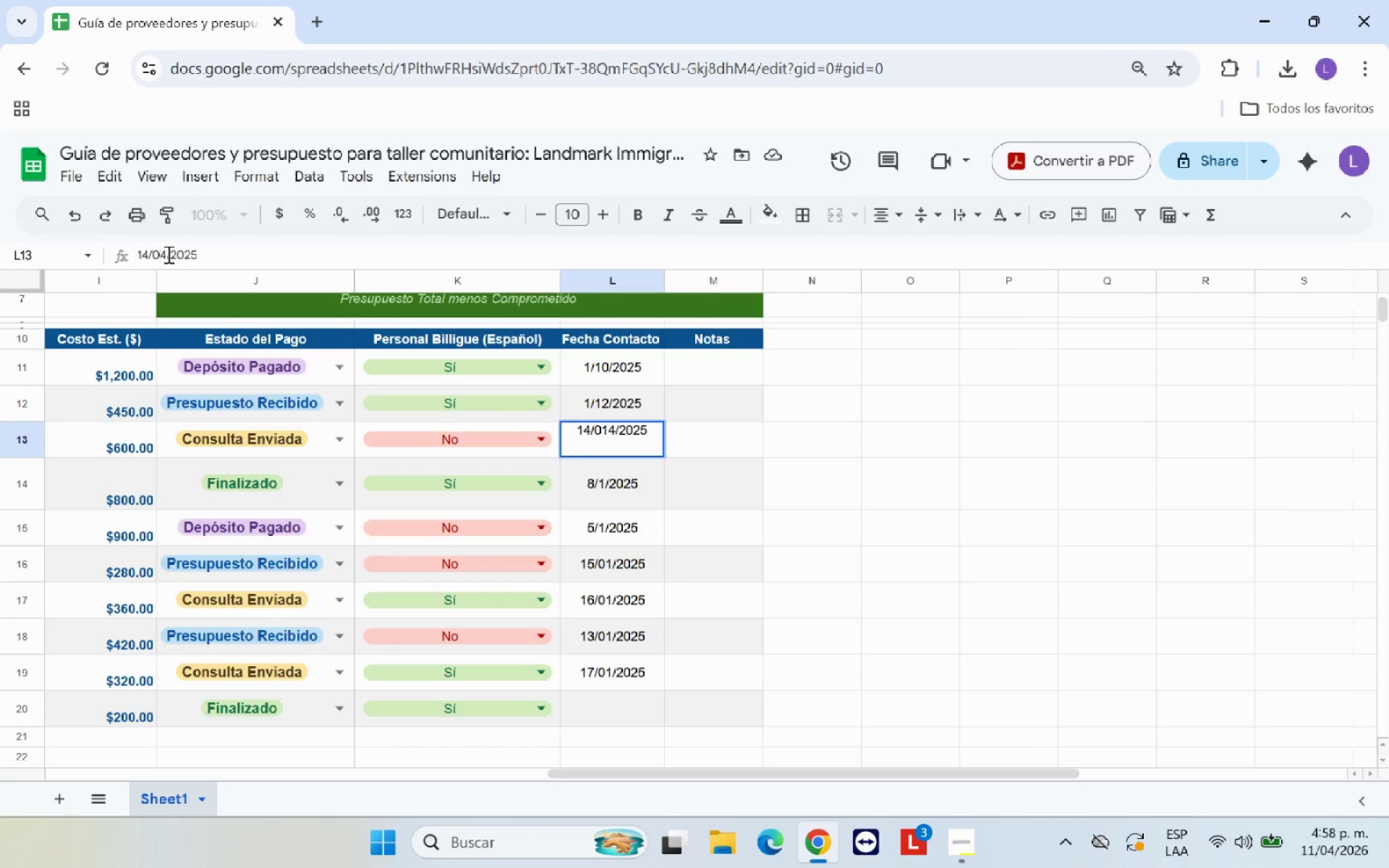 
key(Backspace)
 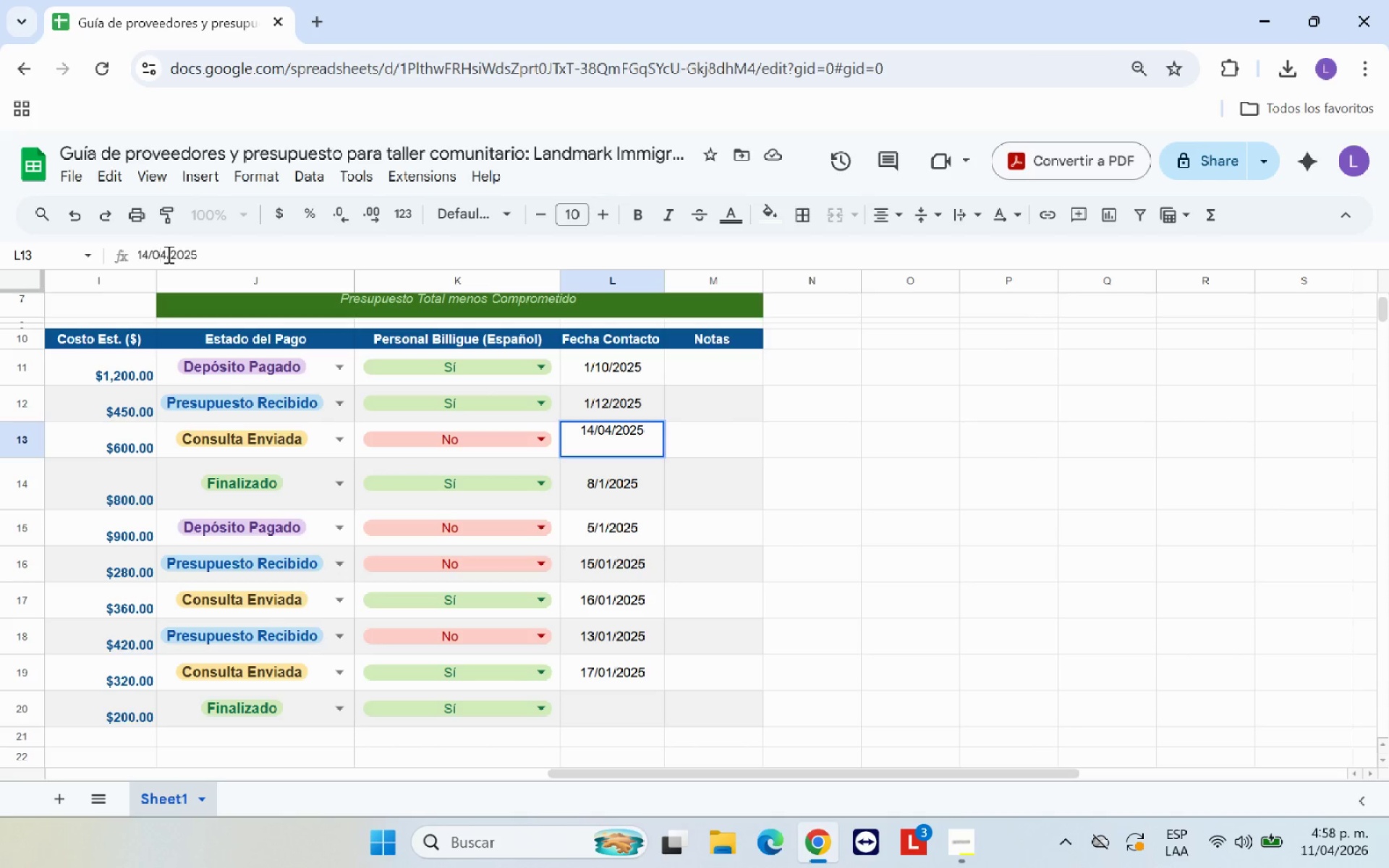 
key(Backspace)
 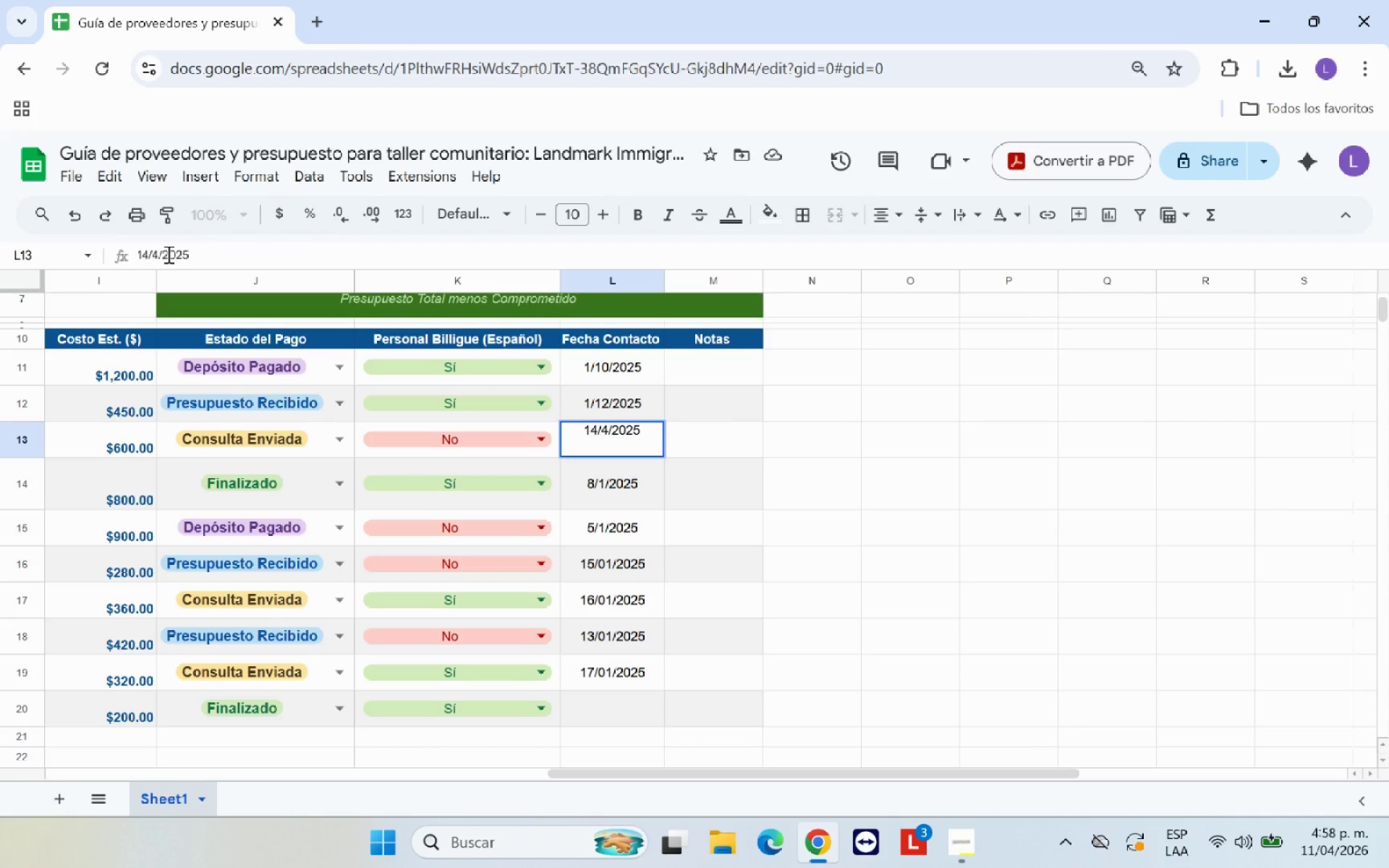 
key(1)
 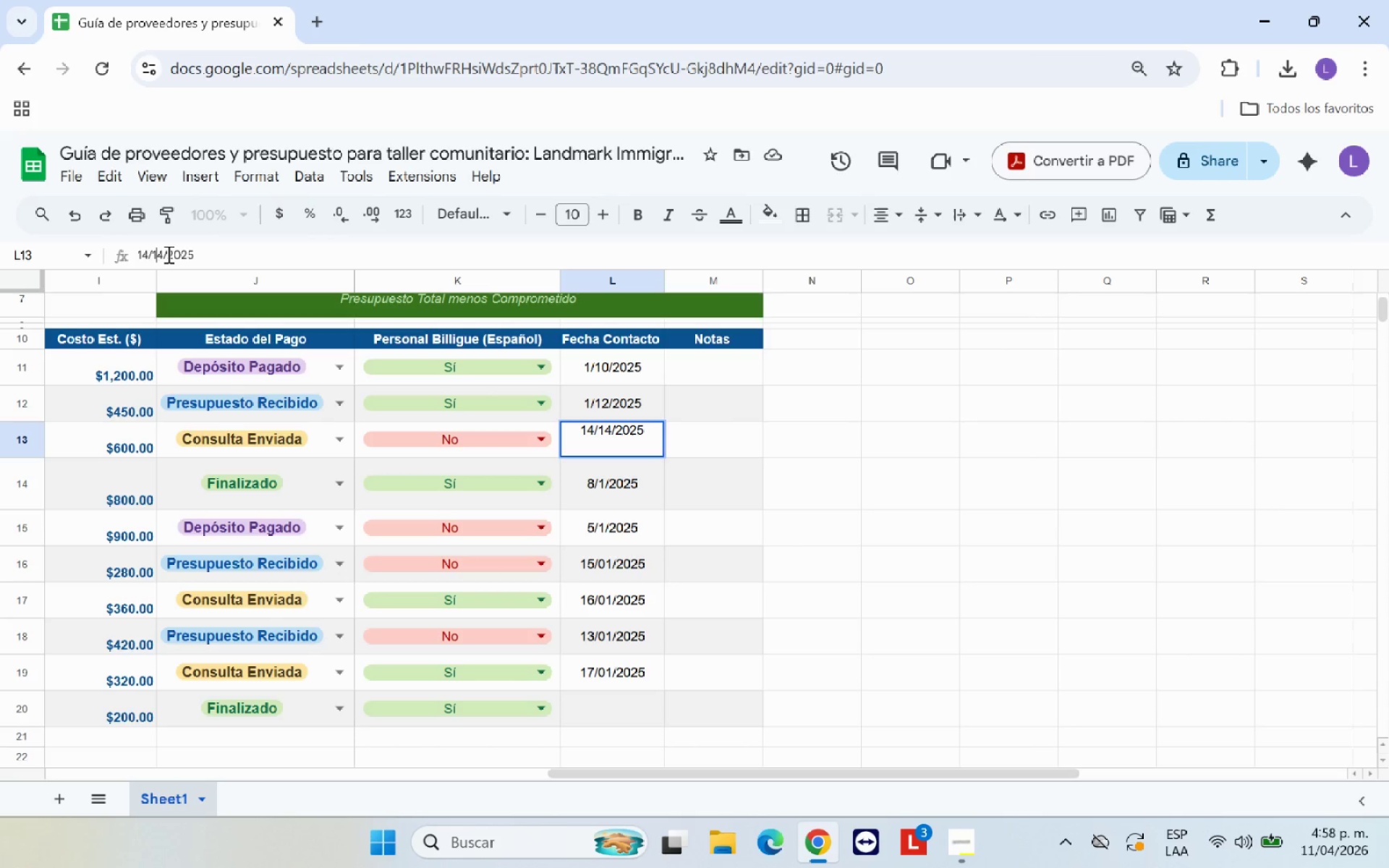 
key(ArrowLeft)
 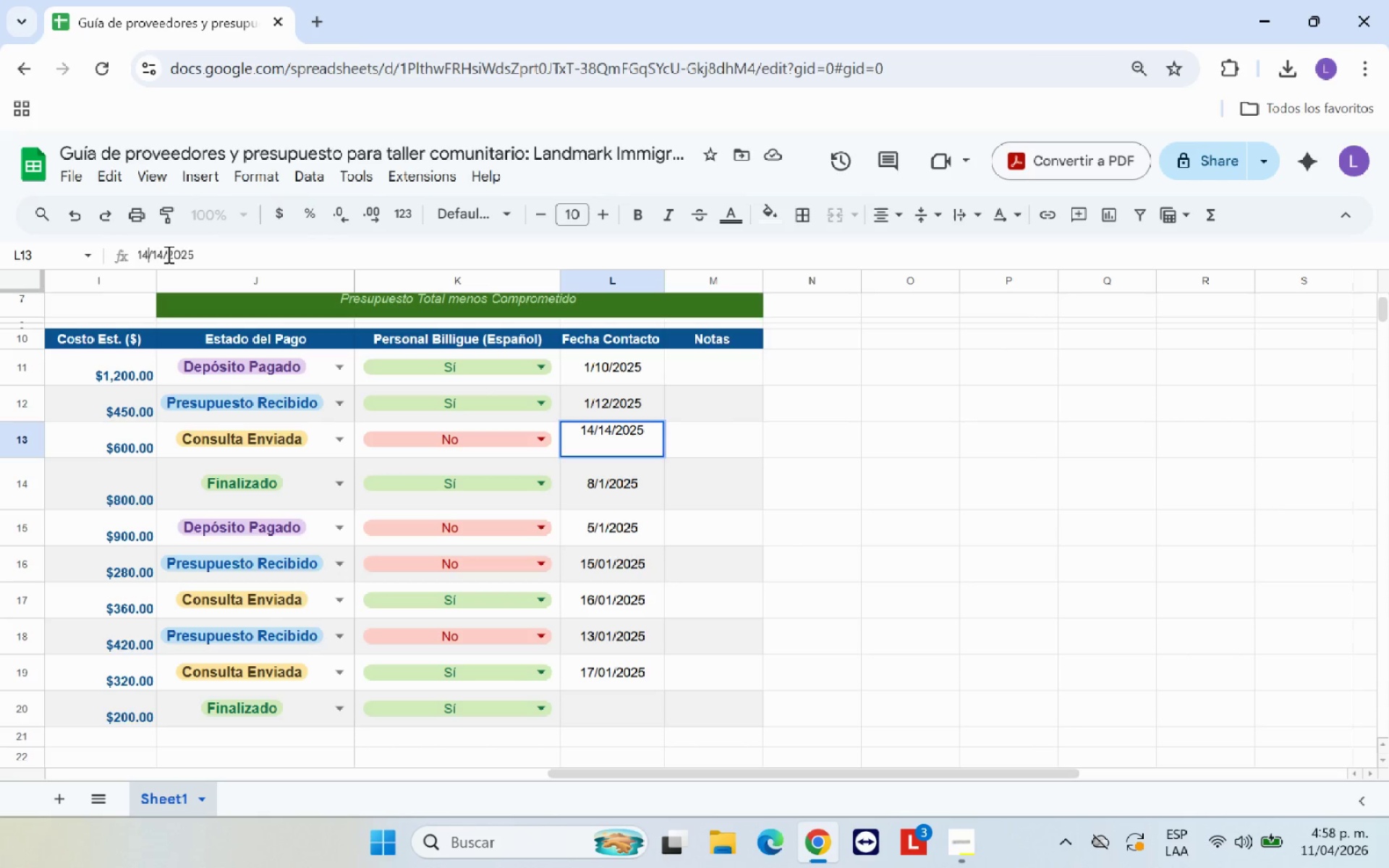 
key(ArrowLeft)
 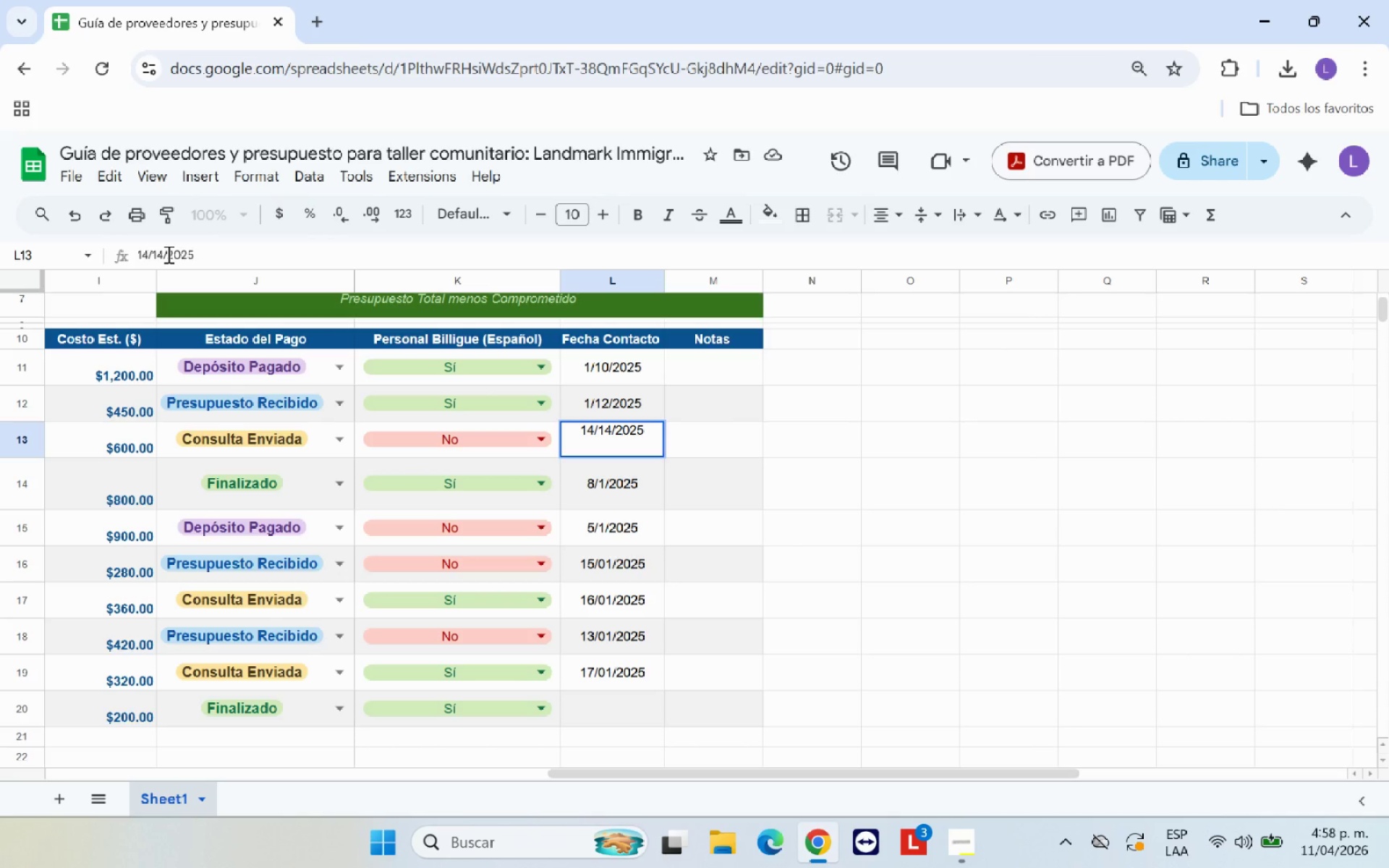 
key(Backspace)
 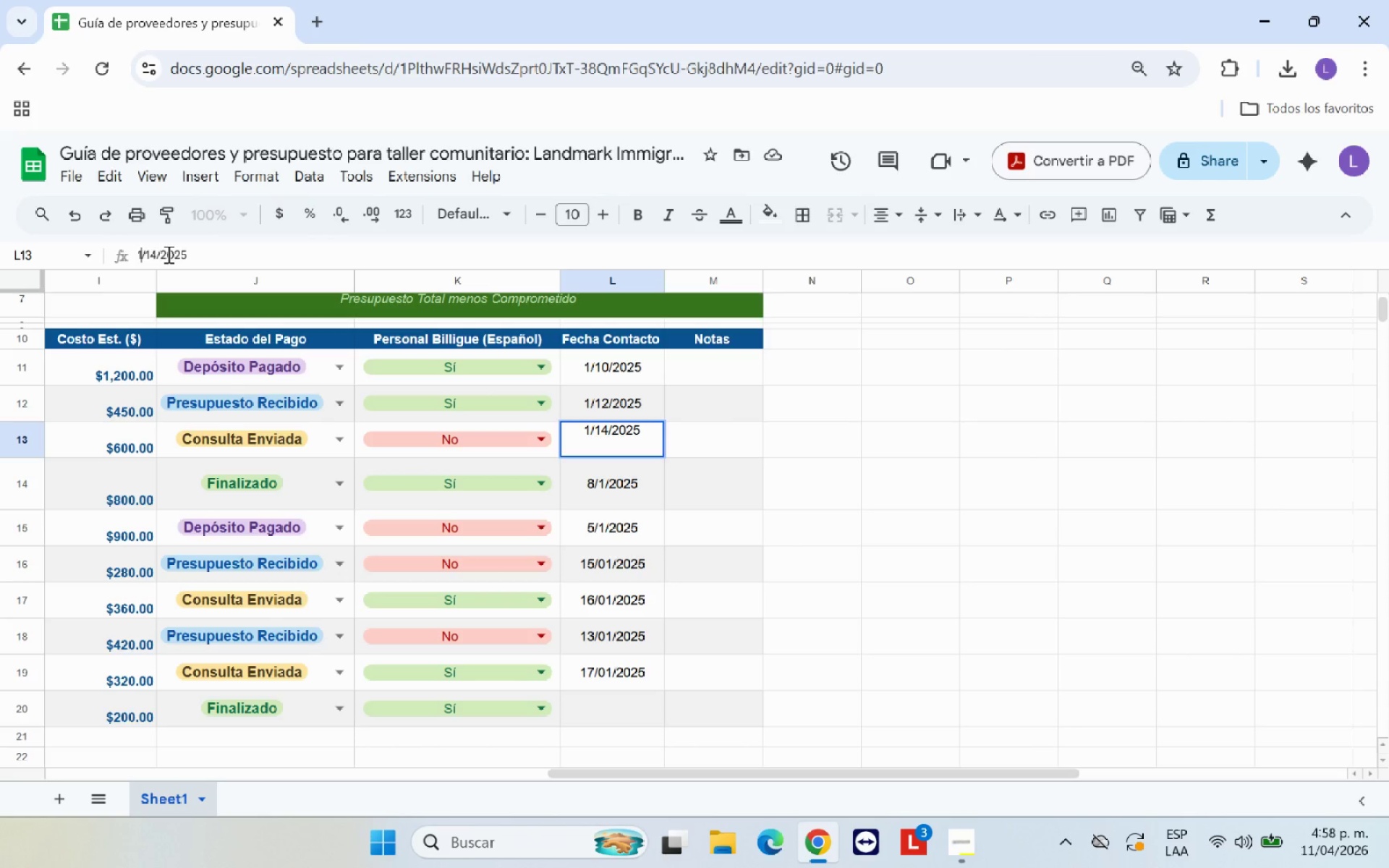 
key(Enter)
 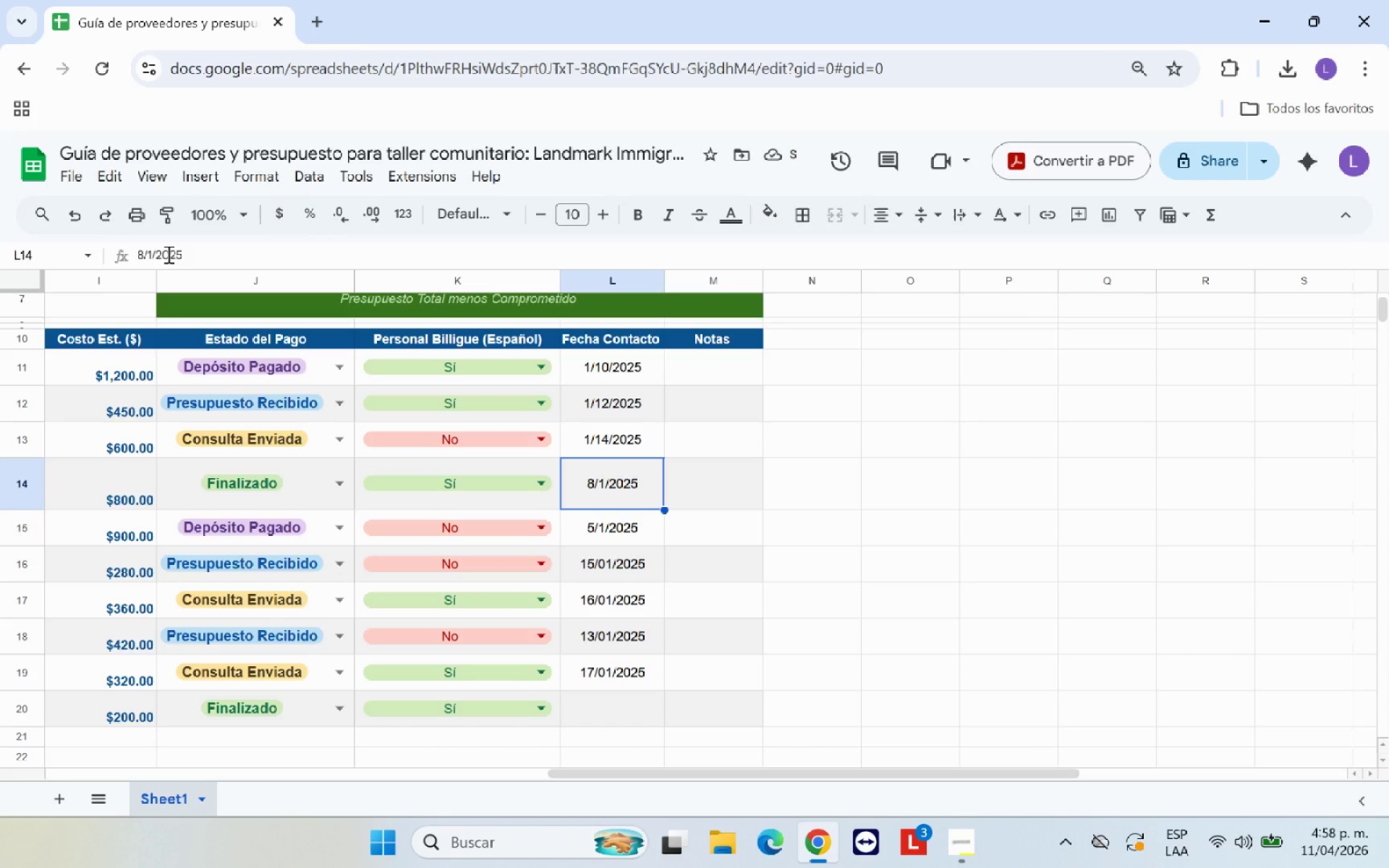 
left_click_drag(start_coordinate=[154, 256], to_coordinate=[149, 256])
 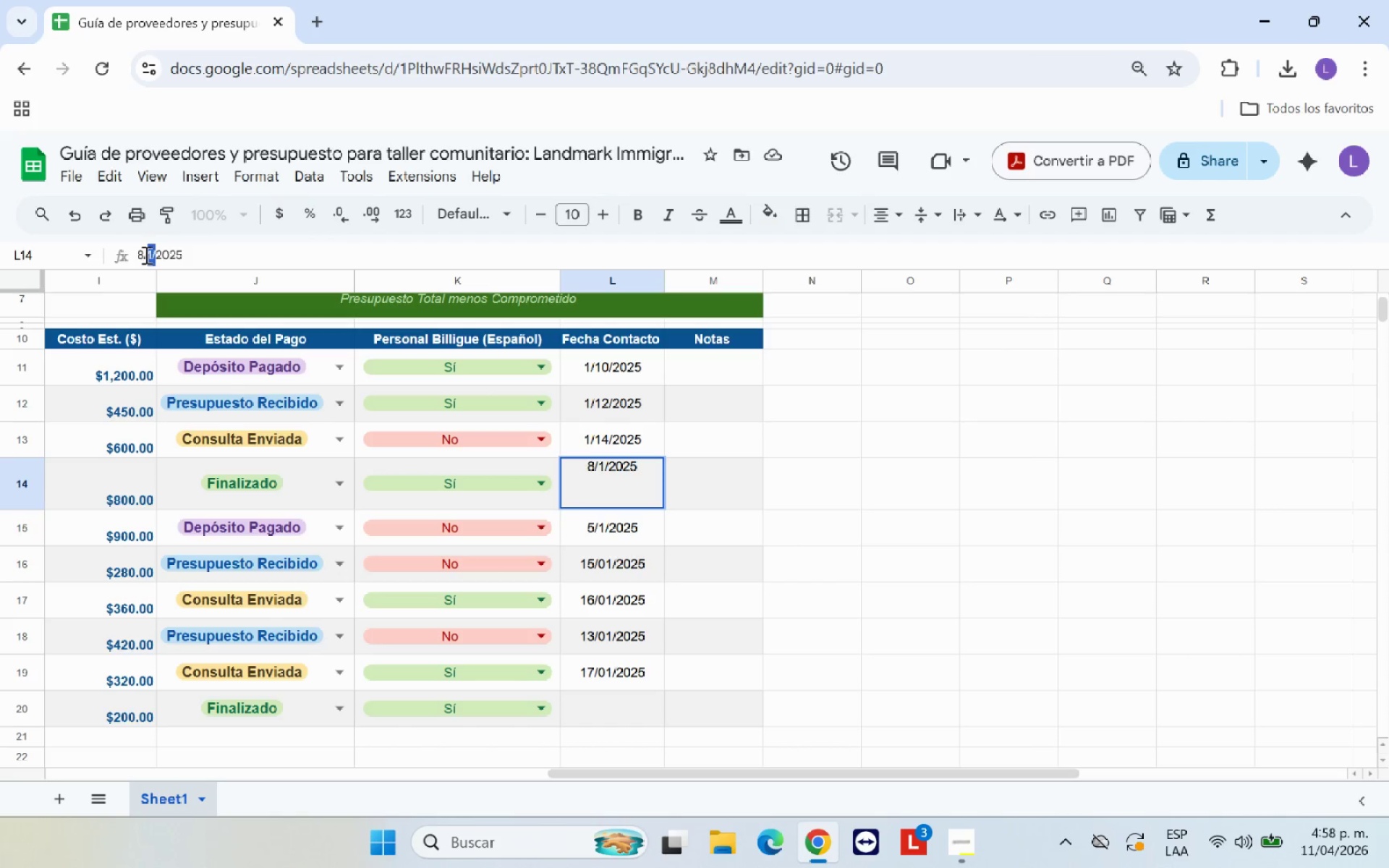 
key(8)
 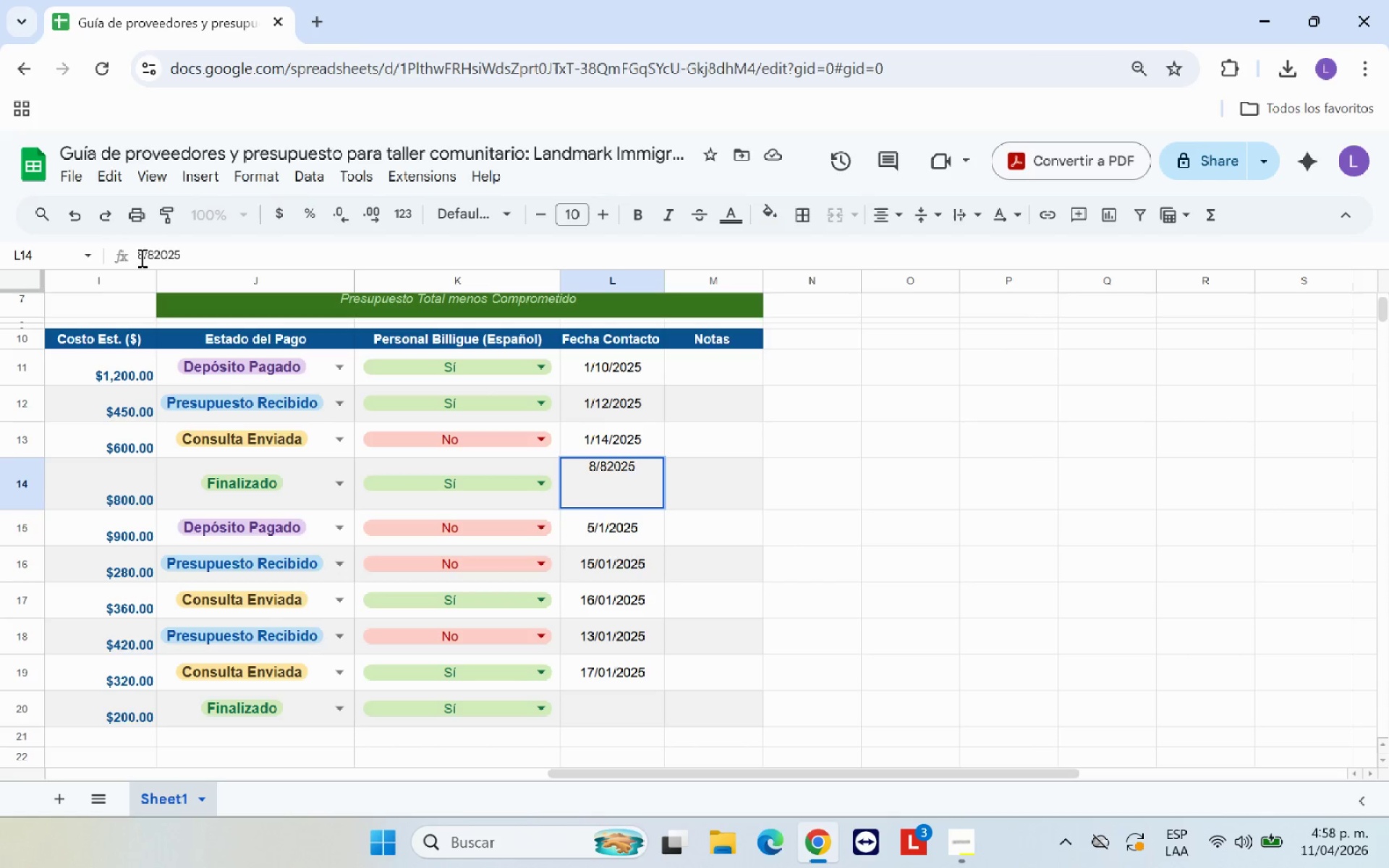 
left_click([143, 255])
 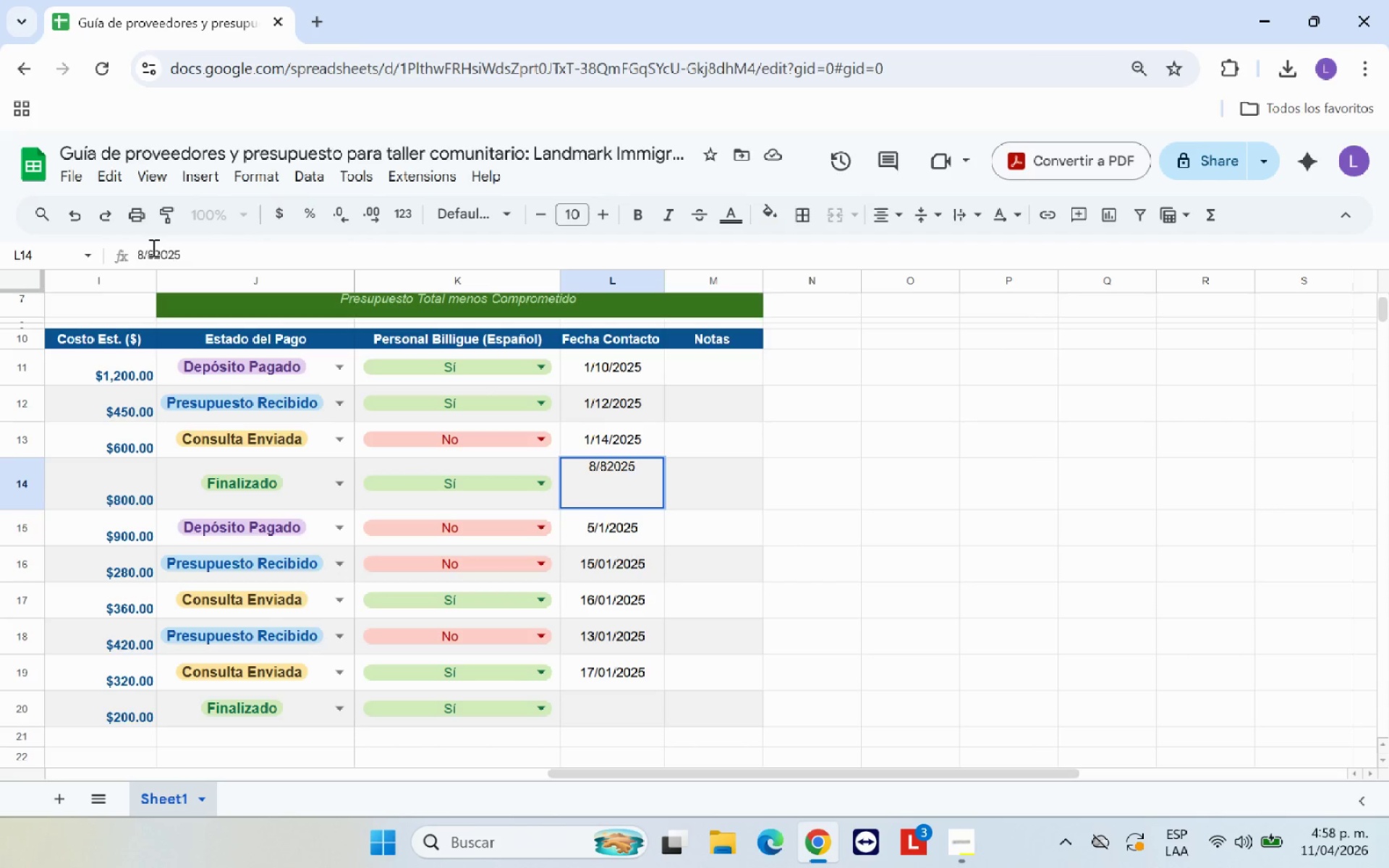 
key(Backspace)
 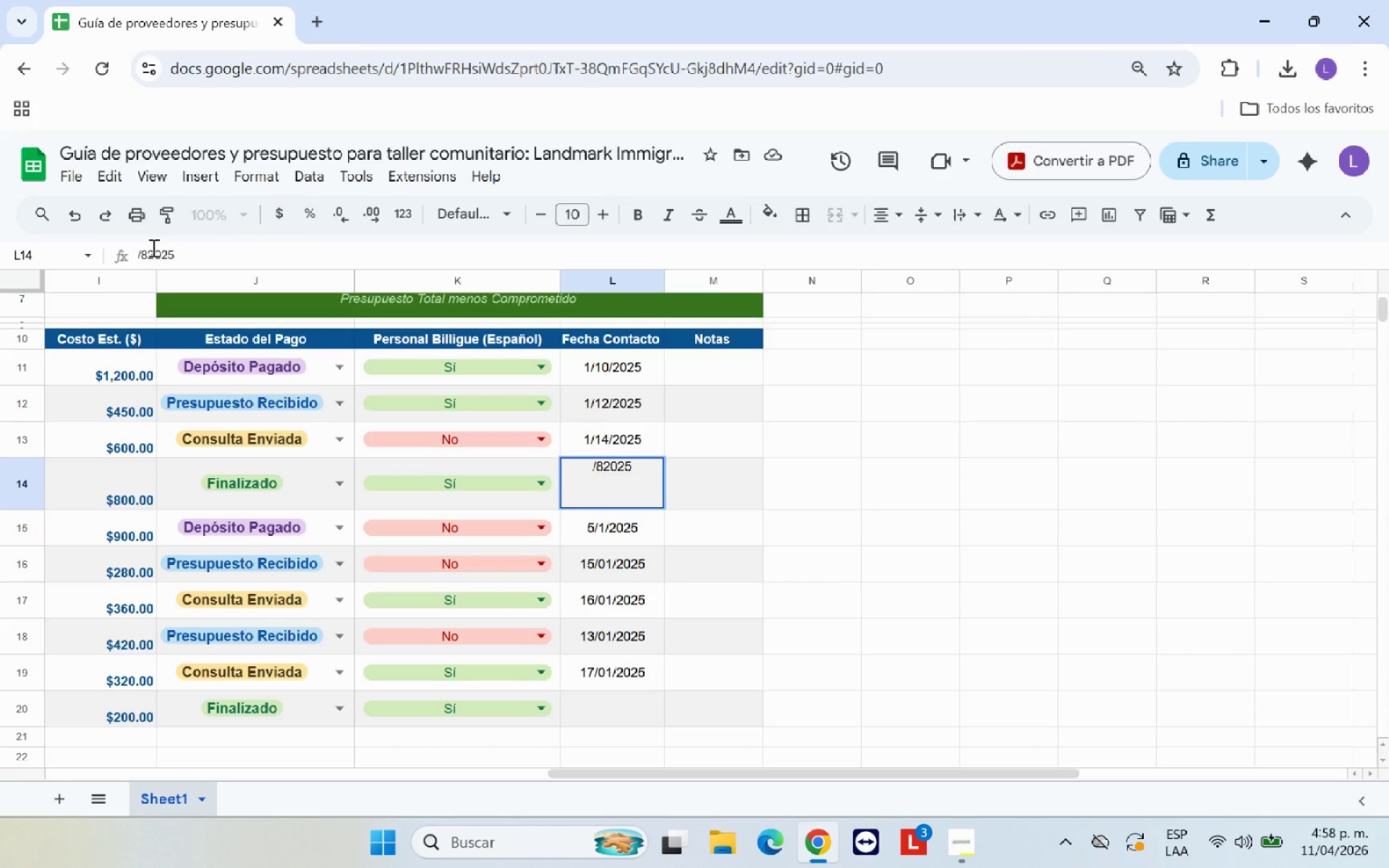 
key(1)
 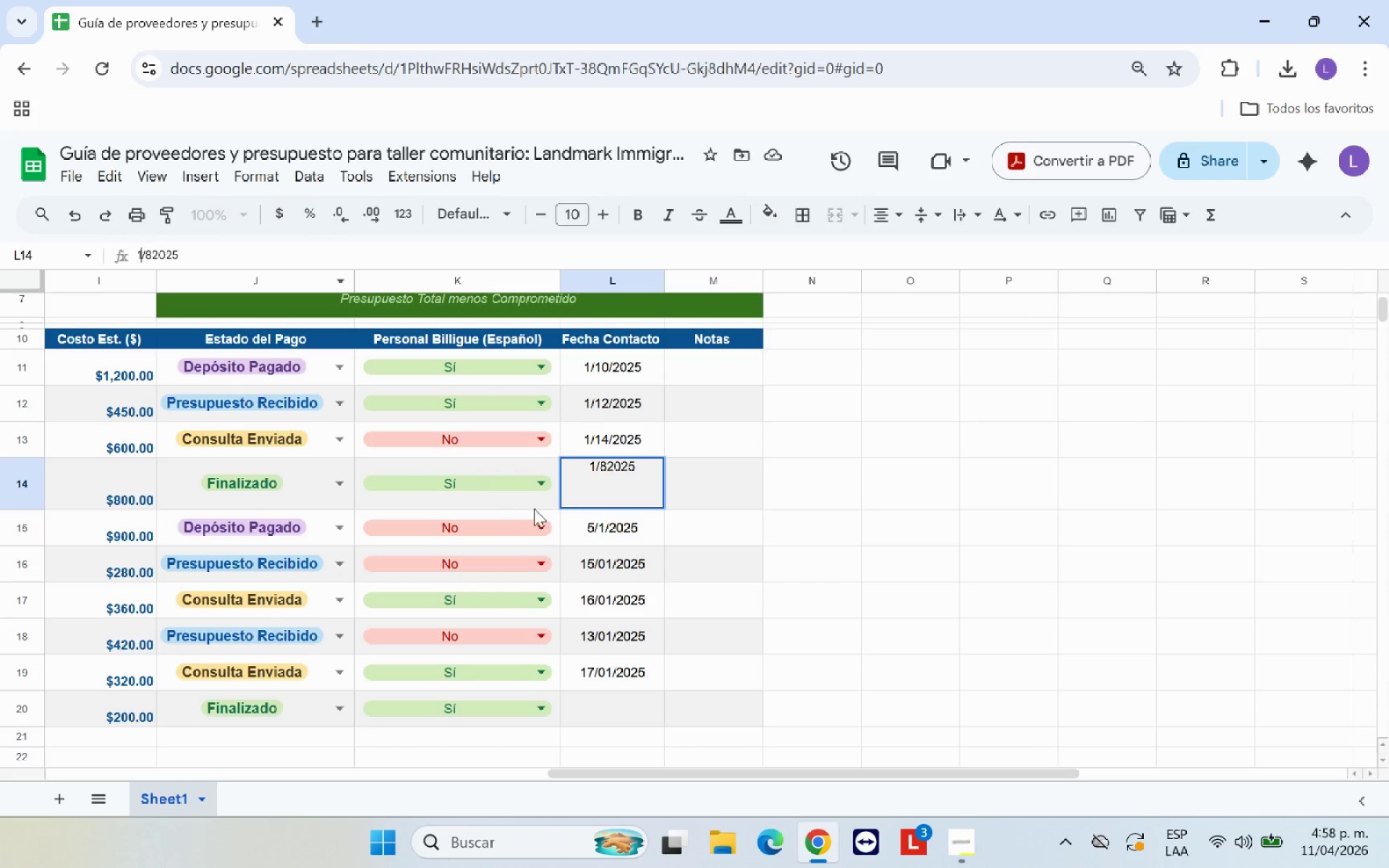 
left_click([606, 522])
 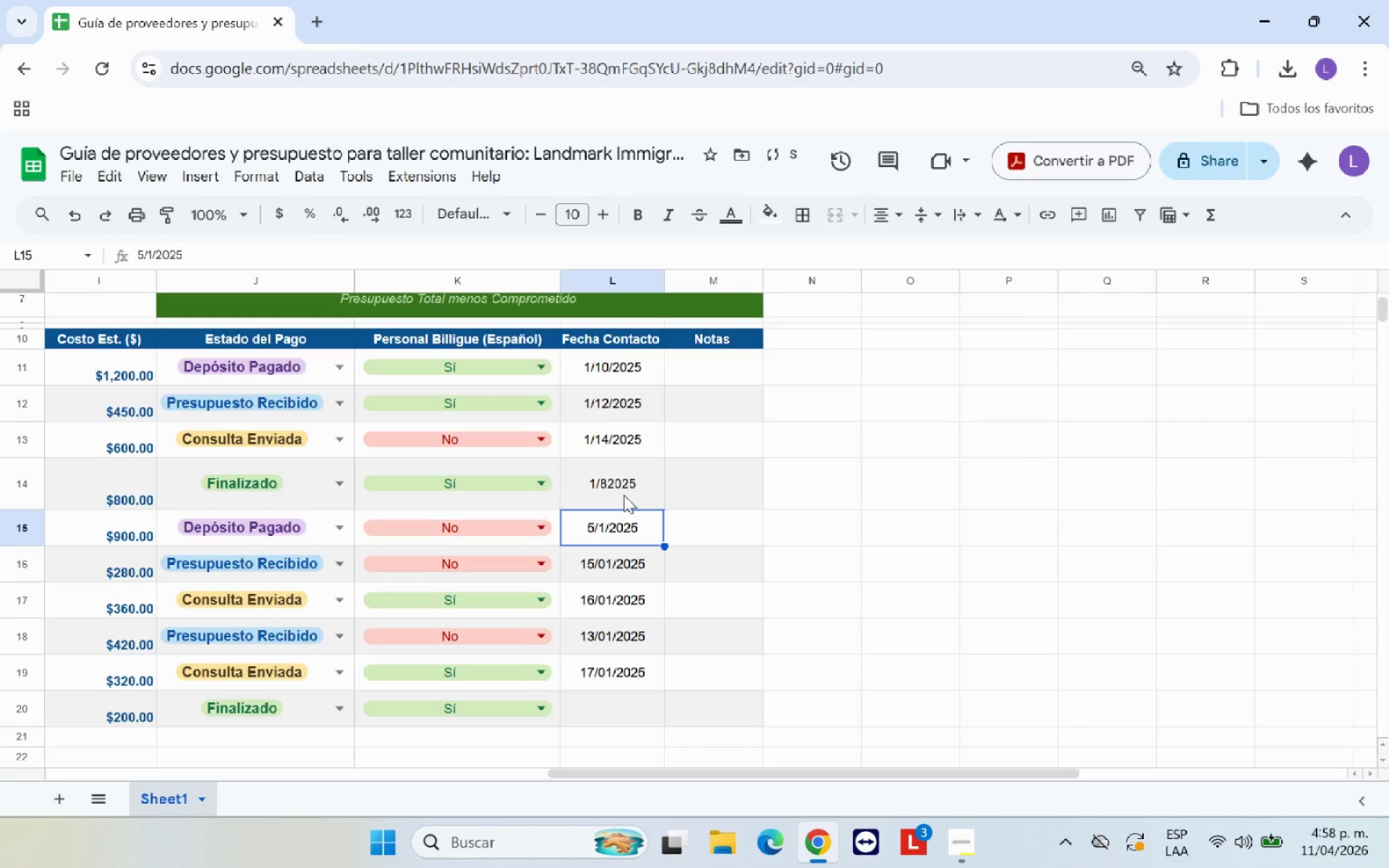 
left_click([624, 495])
 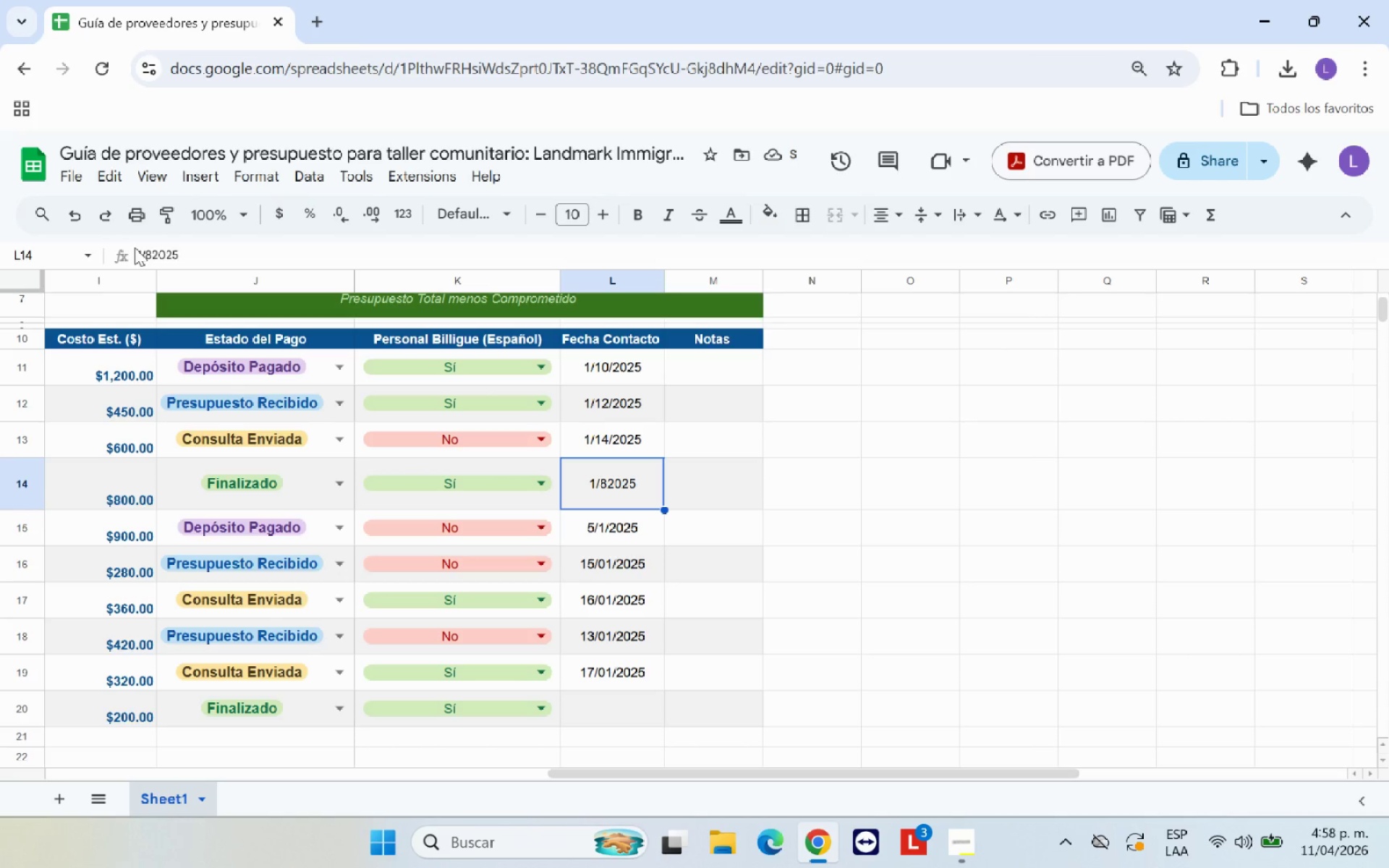 
left_click([153, 248])
 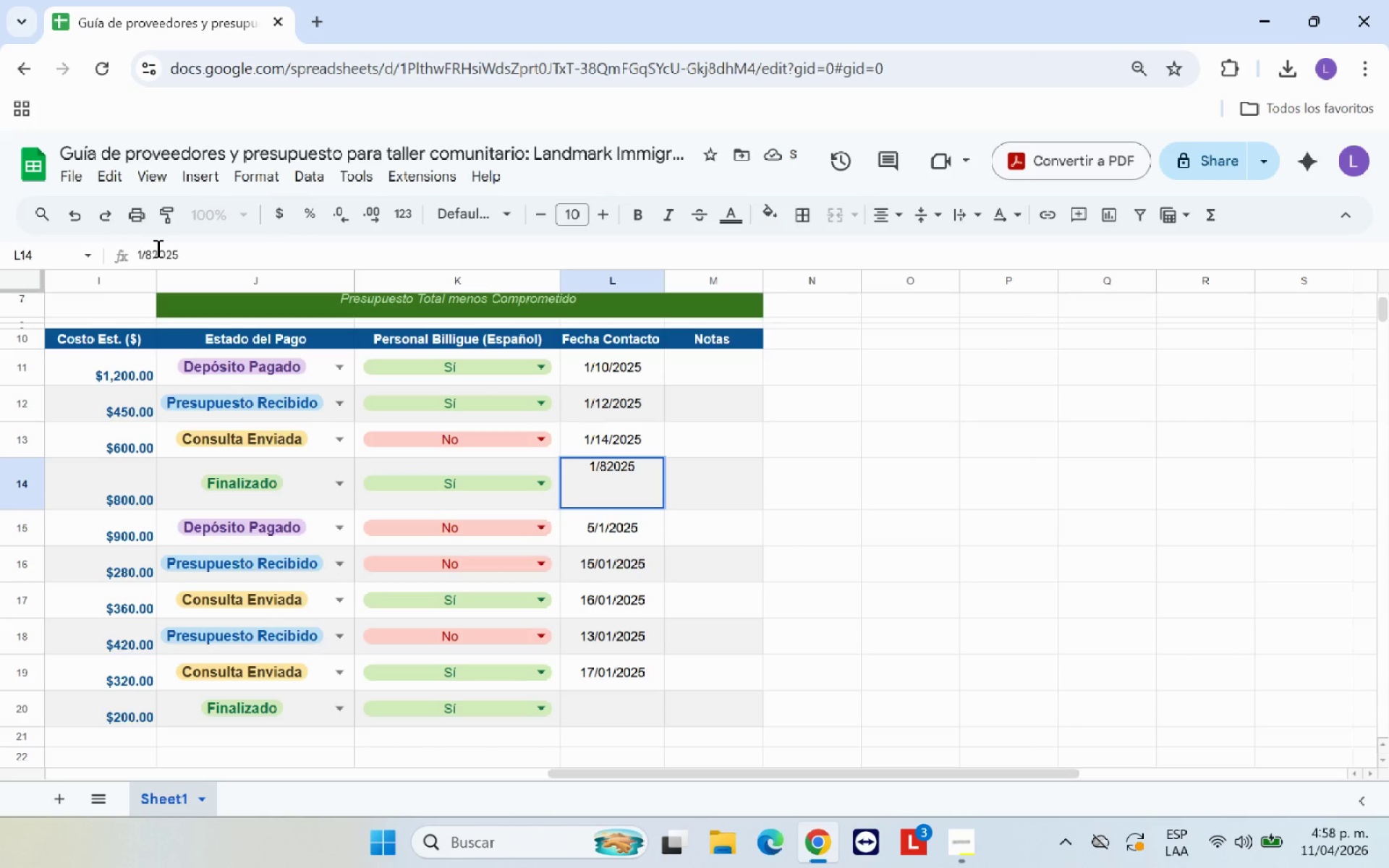 
key(Shift+7)
 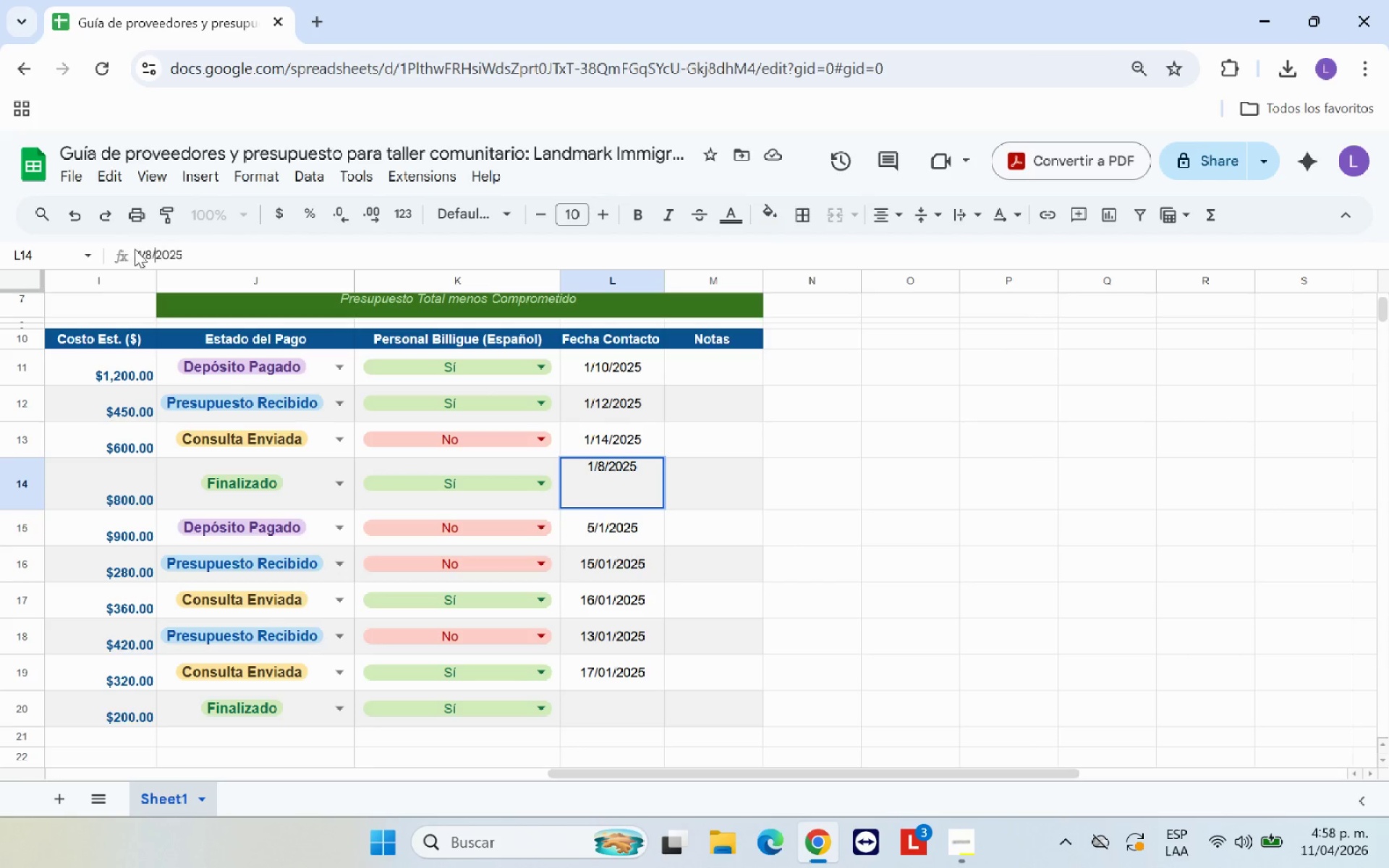 
left_click([148, 252])
 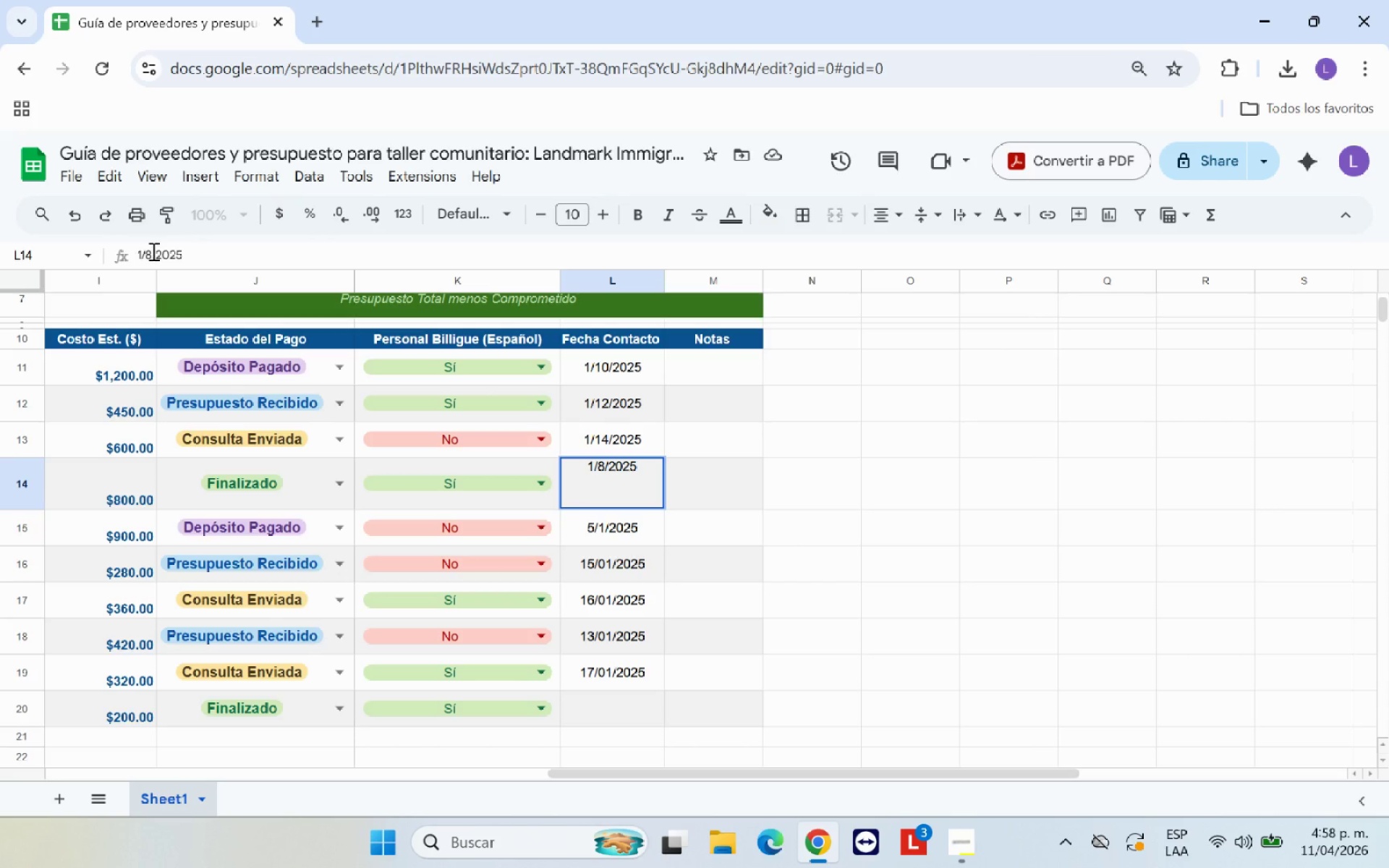 
key(0)
 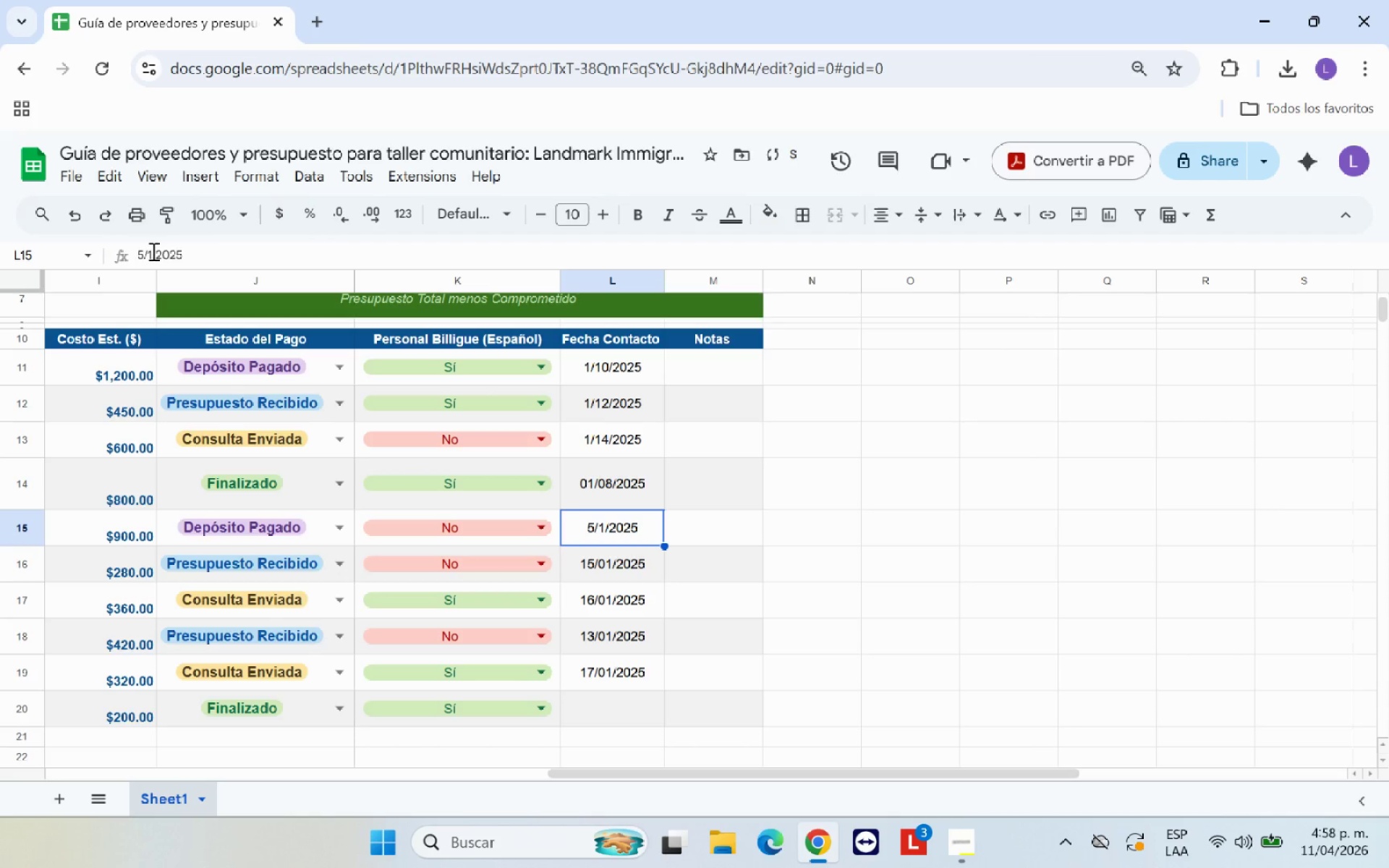 
key(Enter)
 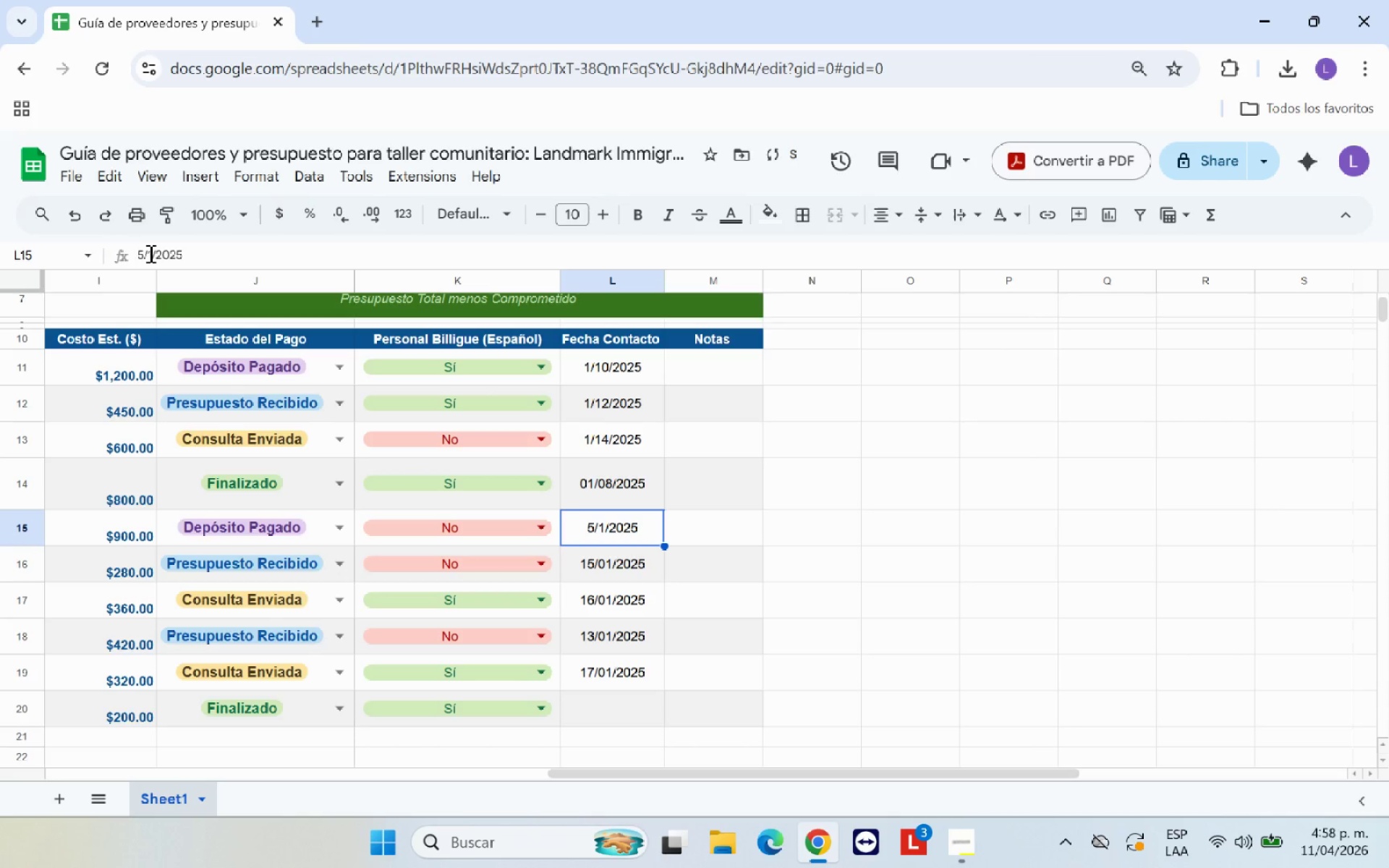 
left_click([152, 254])
 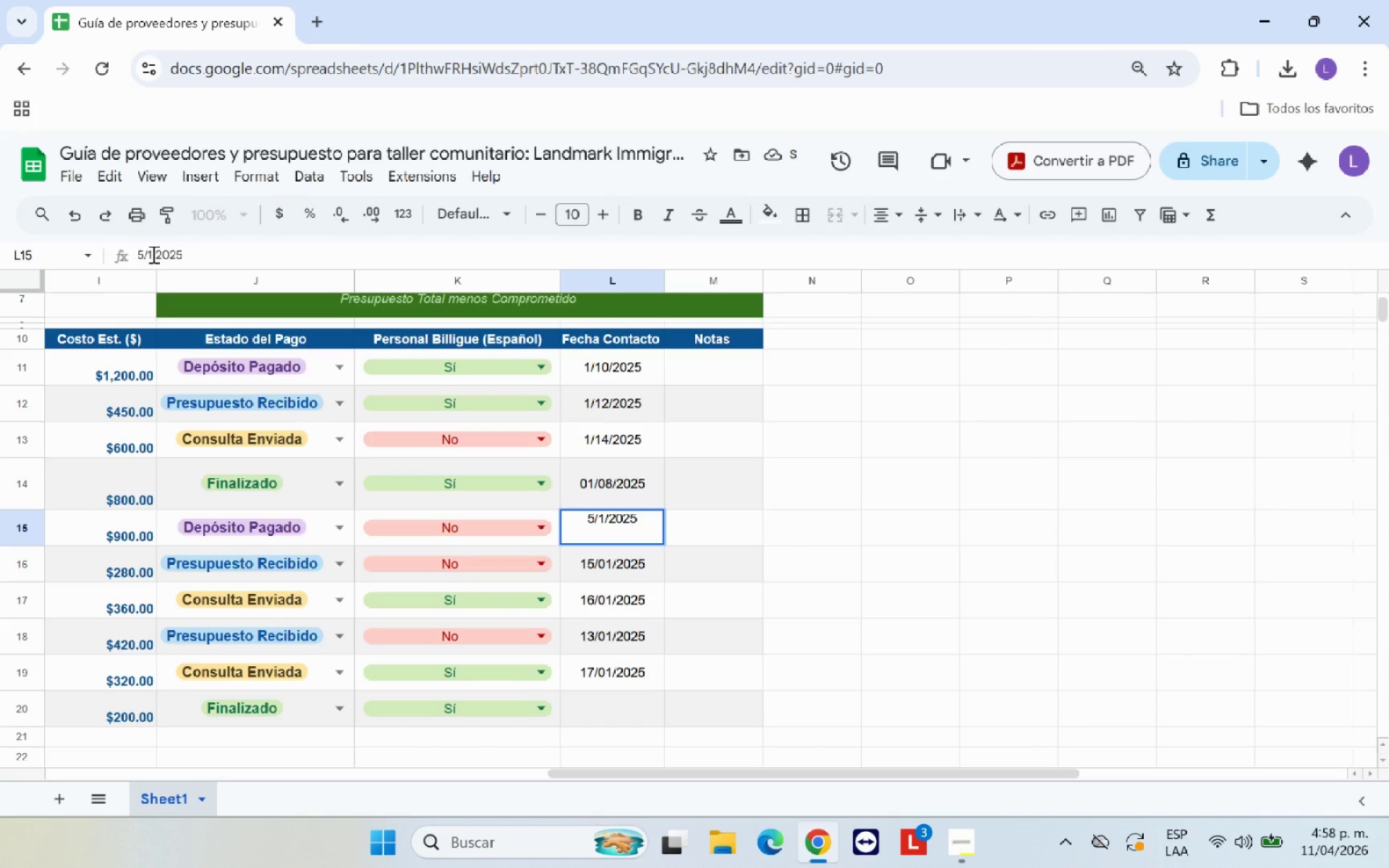 
key(Backspace)
type(05)
 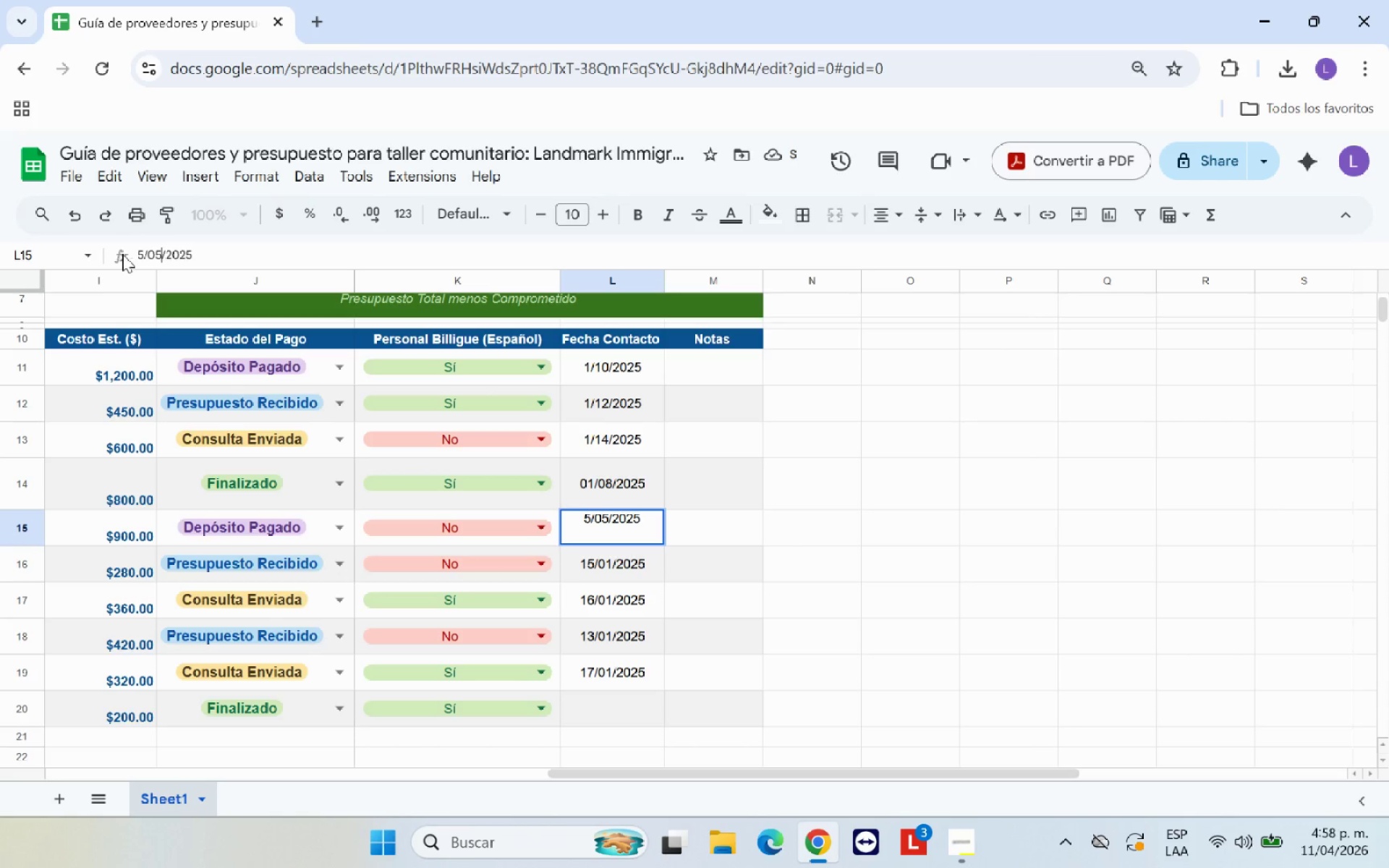 
left_click([145, 250])
 